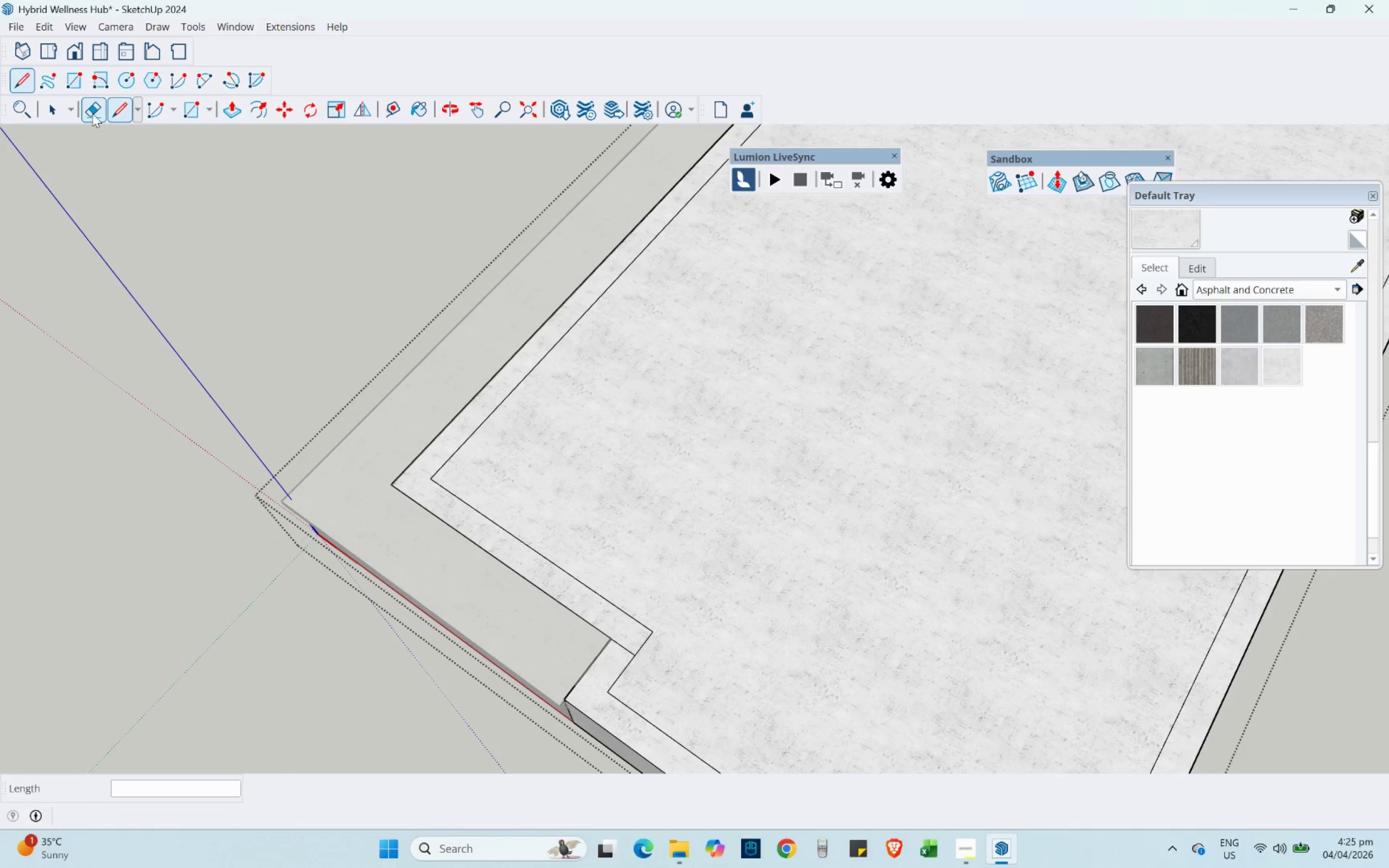 
left_click_drag(start_coordinate=[648, 647], to_coordinate=[638, 612])
 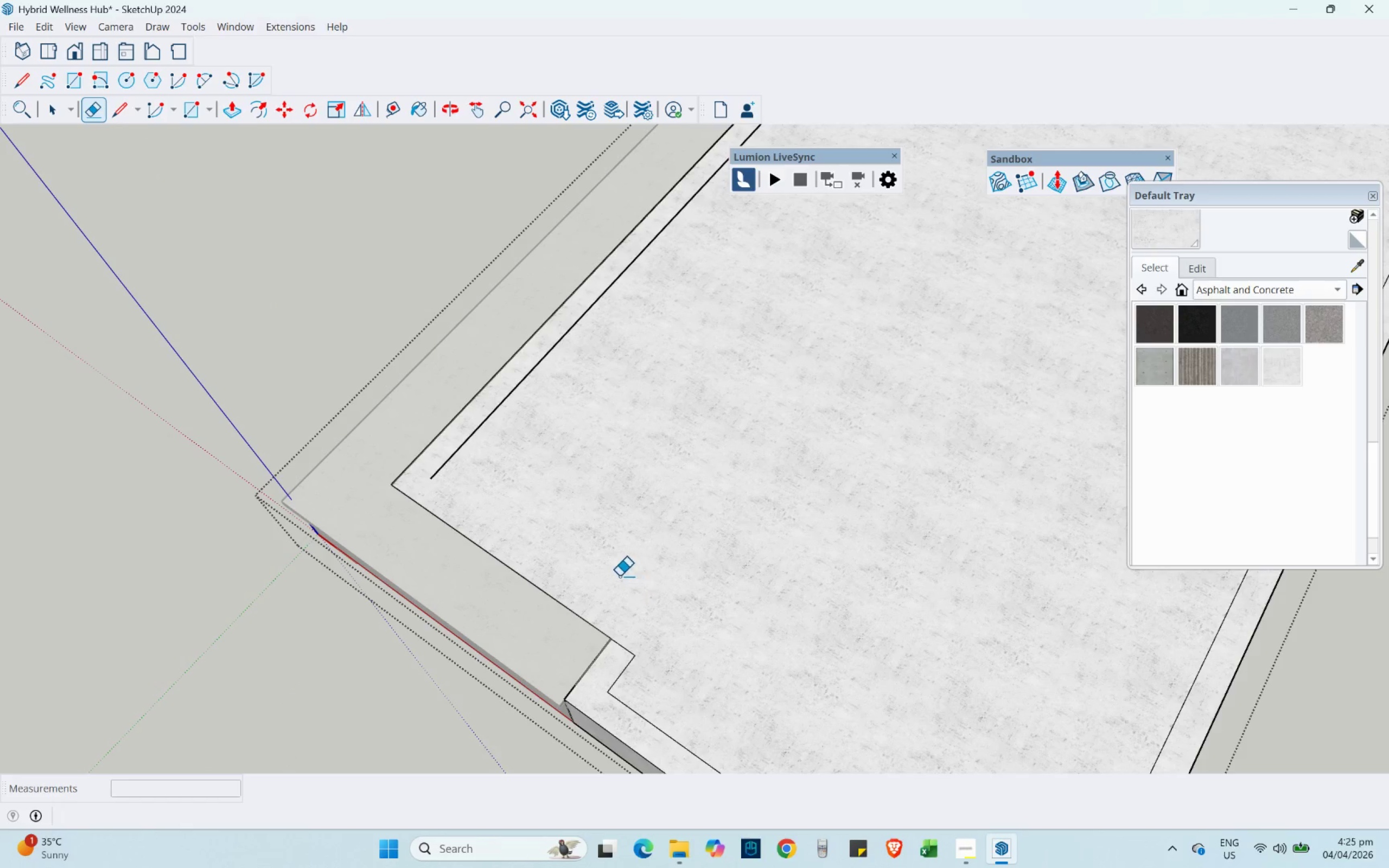 
scroll: coordinate [521, 651], scroll_direction: down, amount: 4.0
 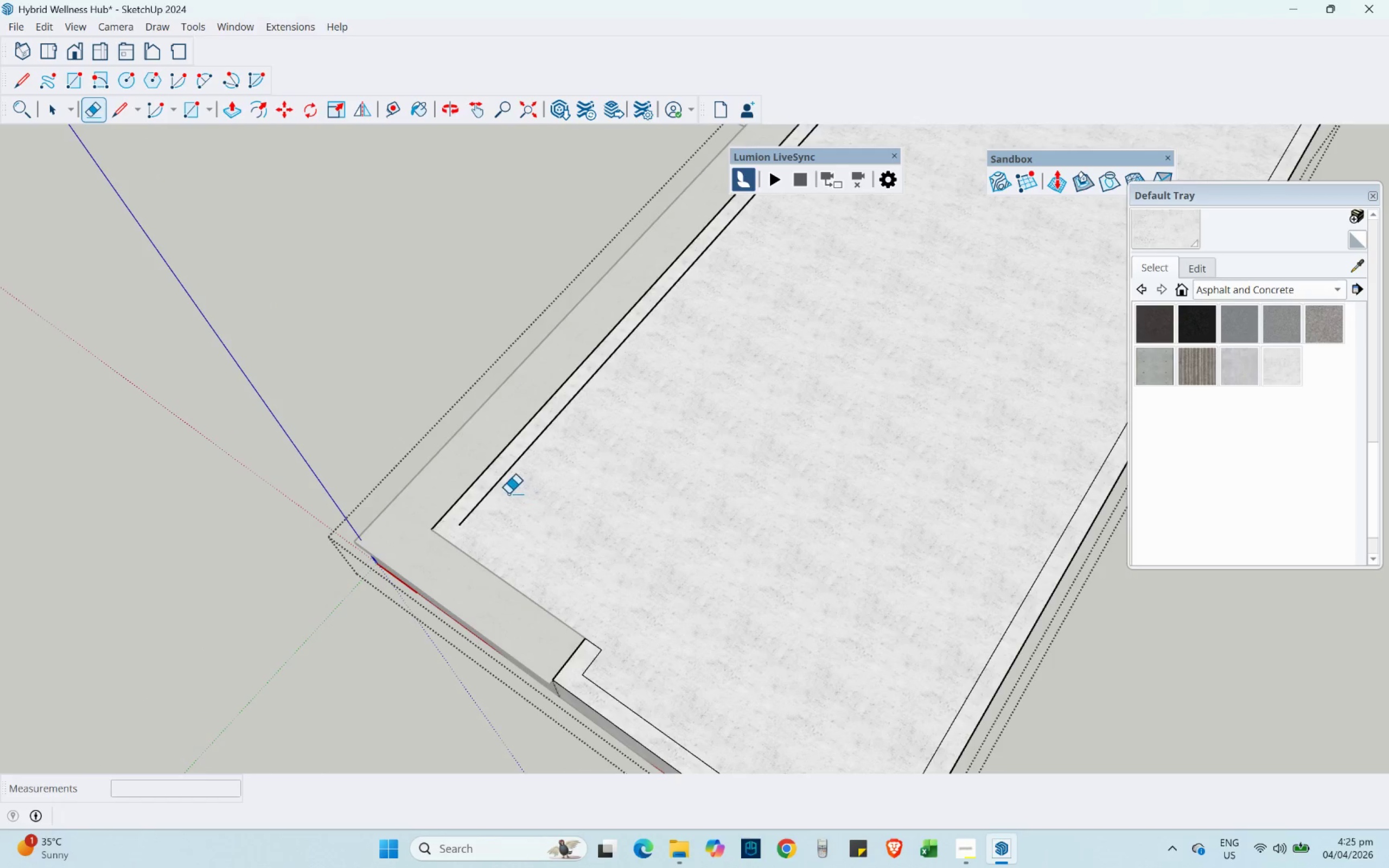 
left_click_drag(start_coordinate=[503, 490], to_coordinate=[496, 483])
 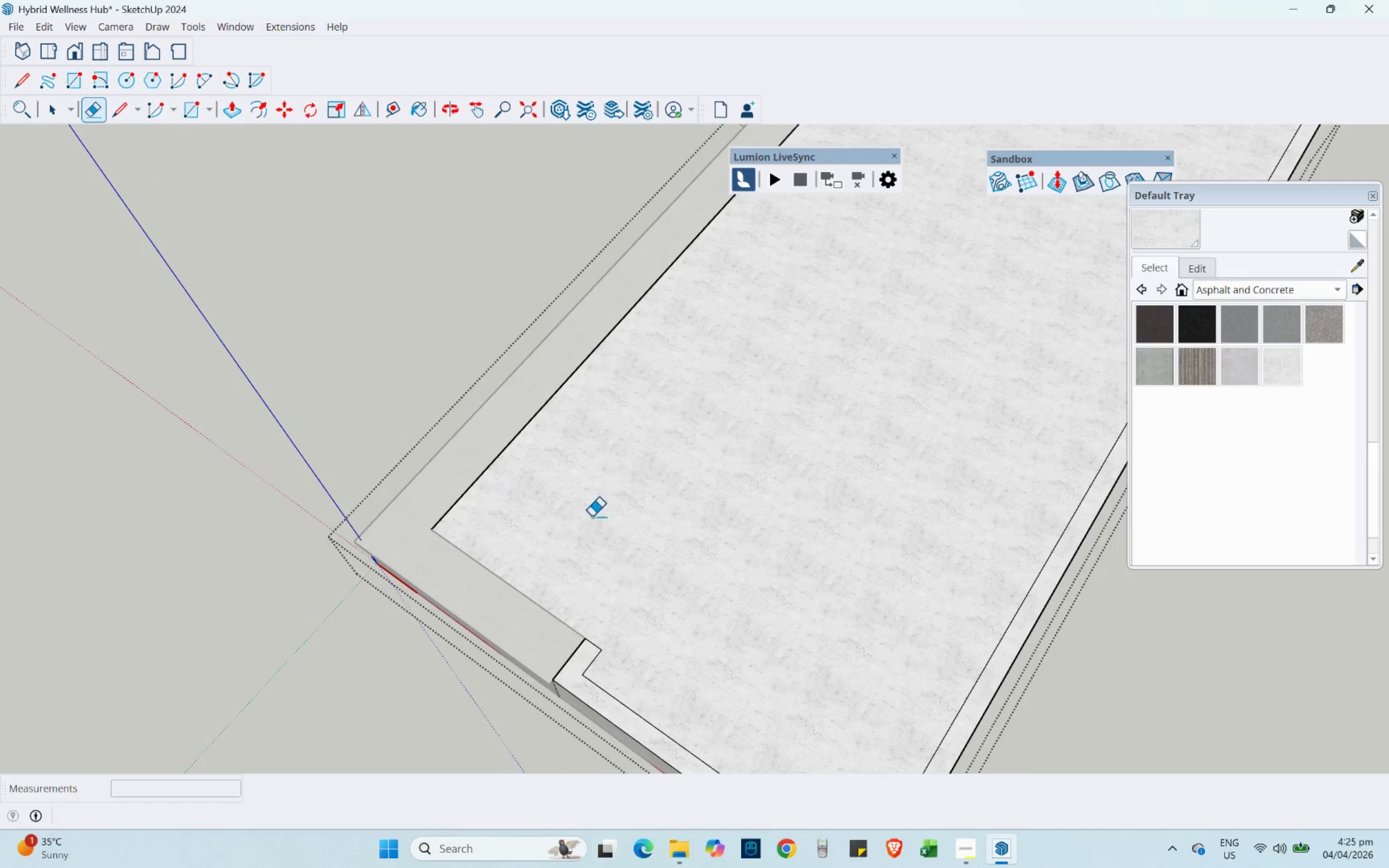 
left_click_drag(start_coordinate=[768, 262], to_coordinate=[764, 258])
 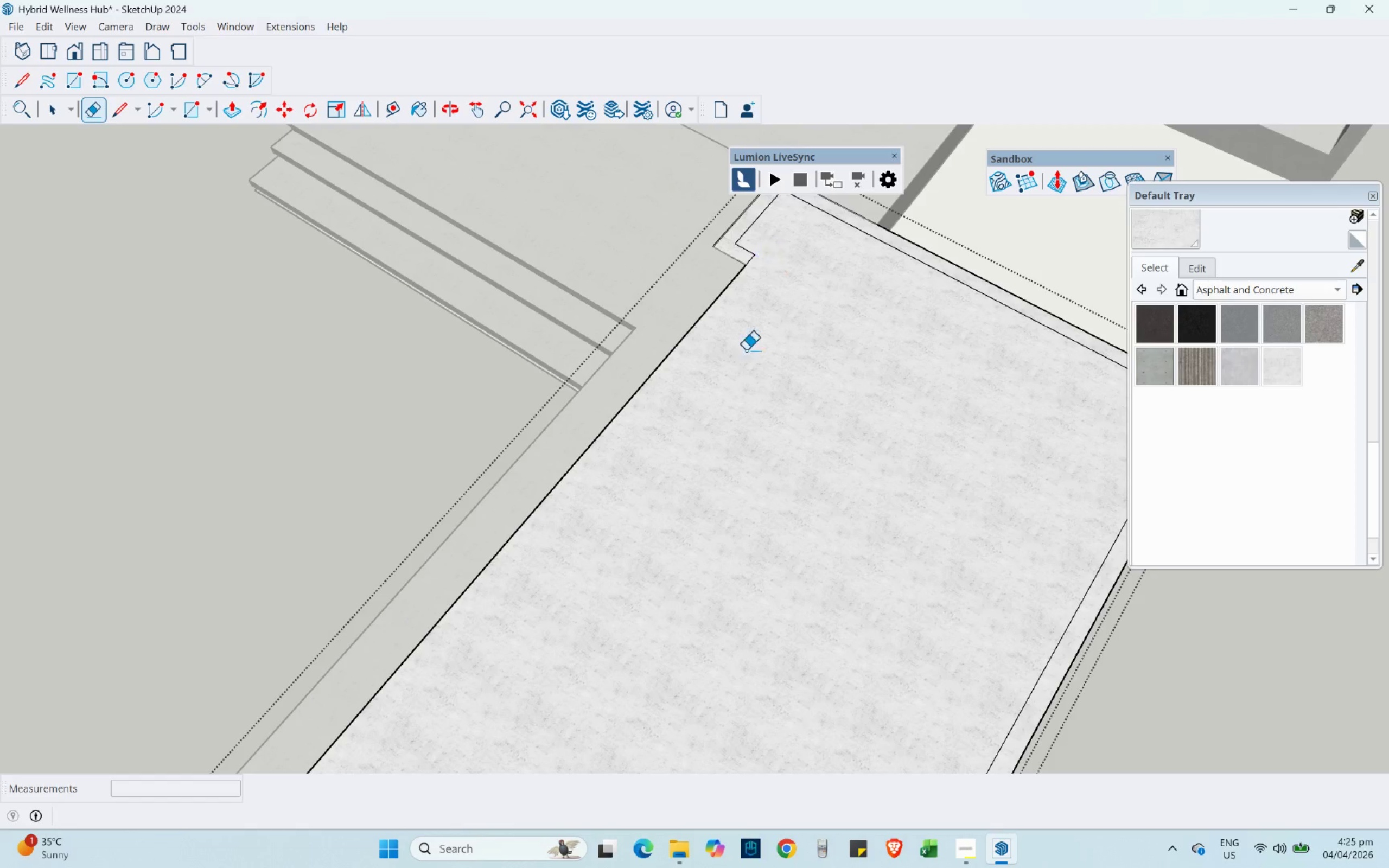 
scroll: coordinate [579, 454], scroll_direction: down, amount: 4.0
 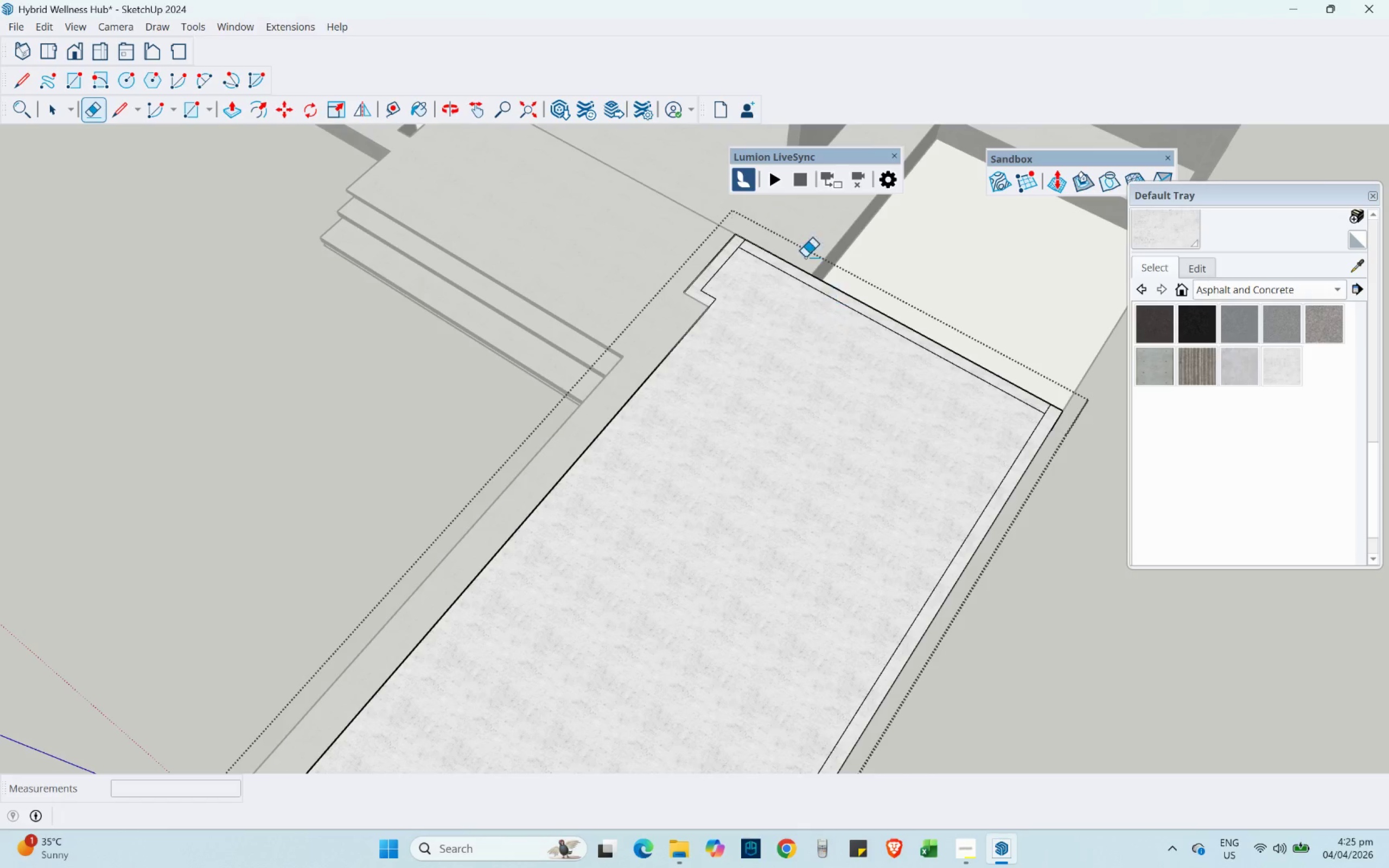 
scroll: coordinate [785, 230], scroll_direction: up, amount: 1.0
 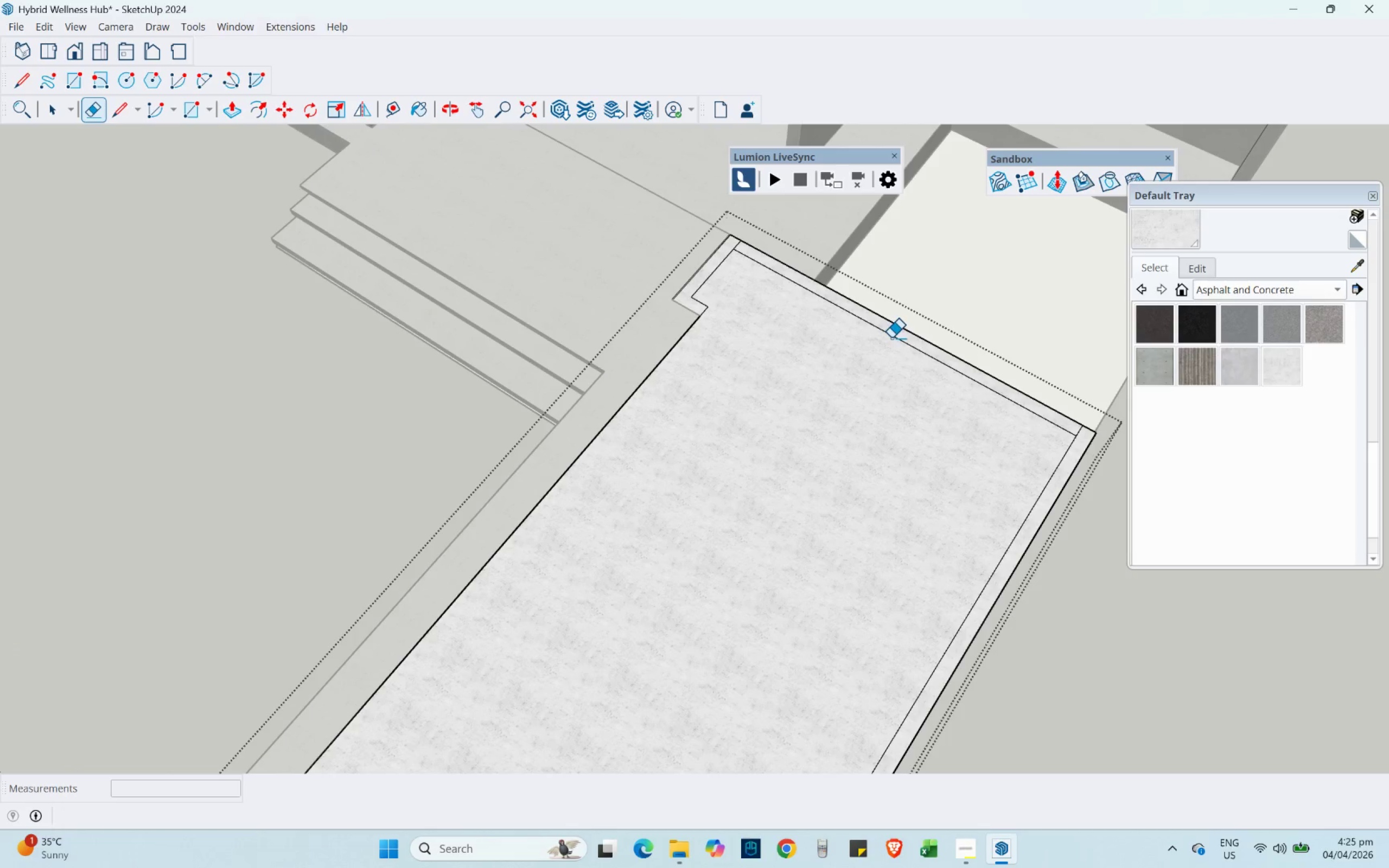 
left_click_drag(start_coordinate=[891, 336], to_coordinate=[887, 329])
 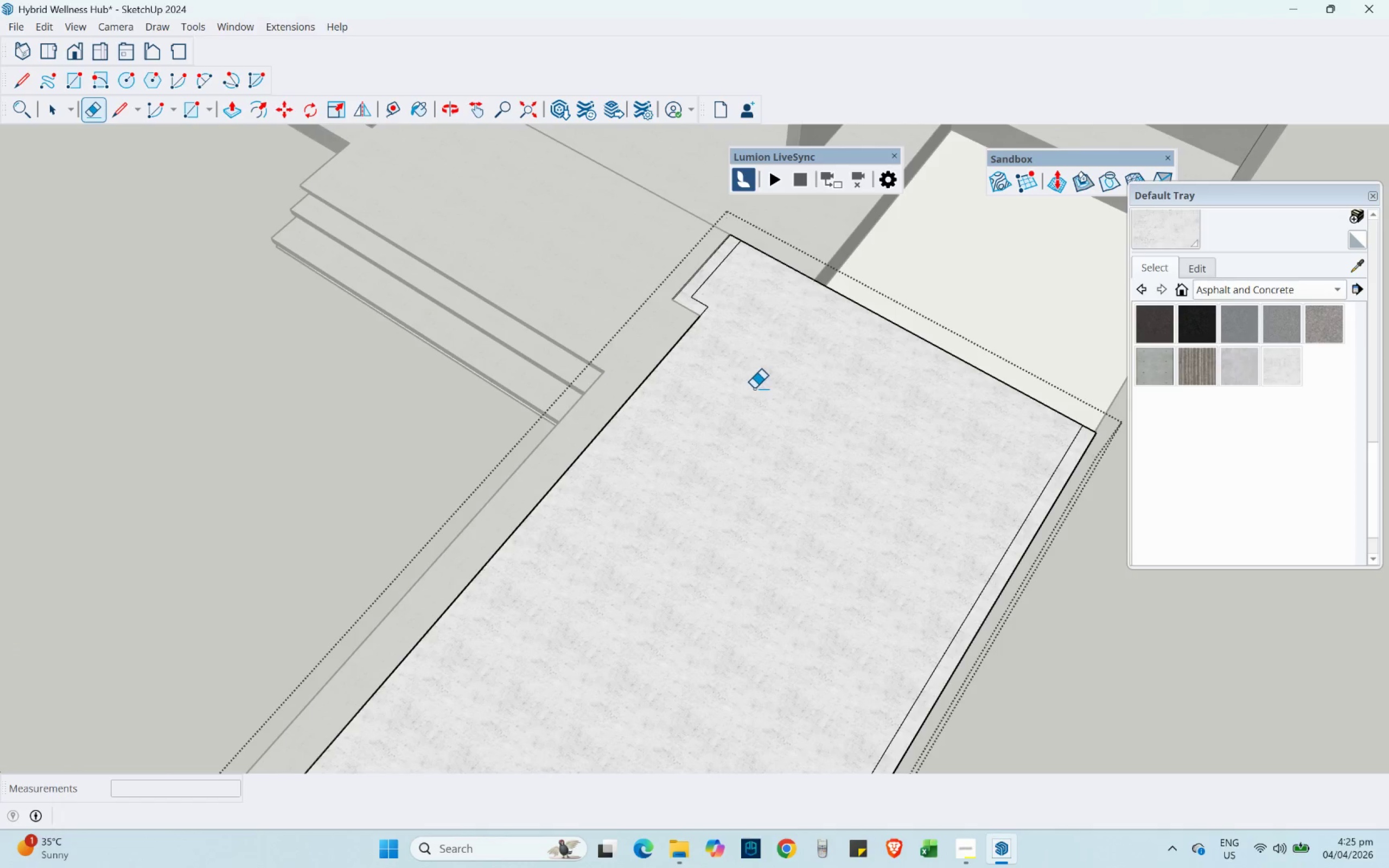 
scroll: coordinate [668, 294], scroll_direction: down, amount: 5.0
 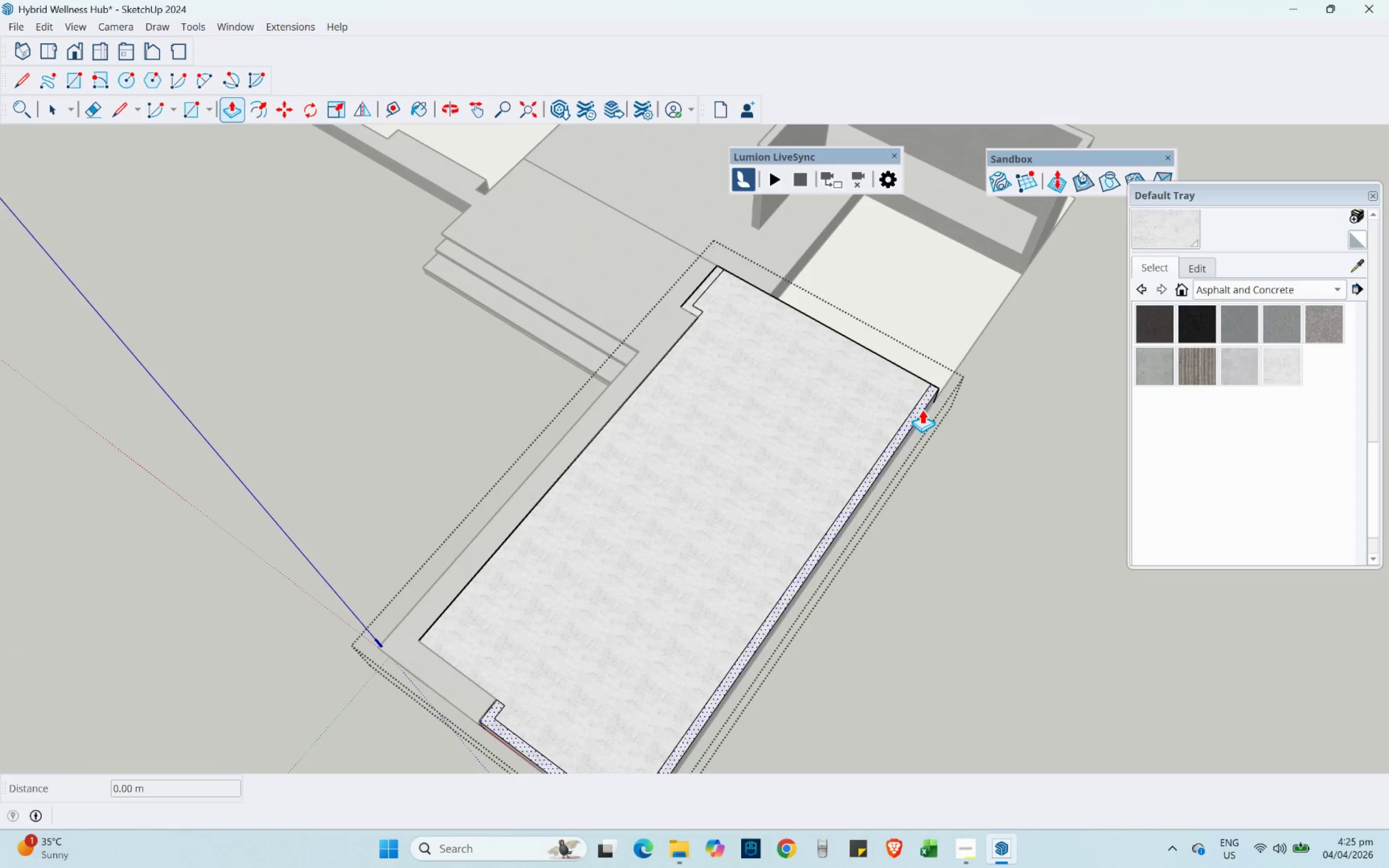 
left_click([922, 410])
 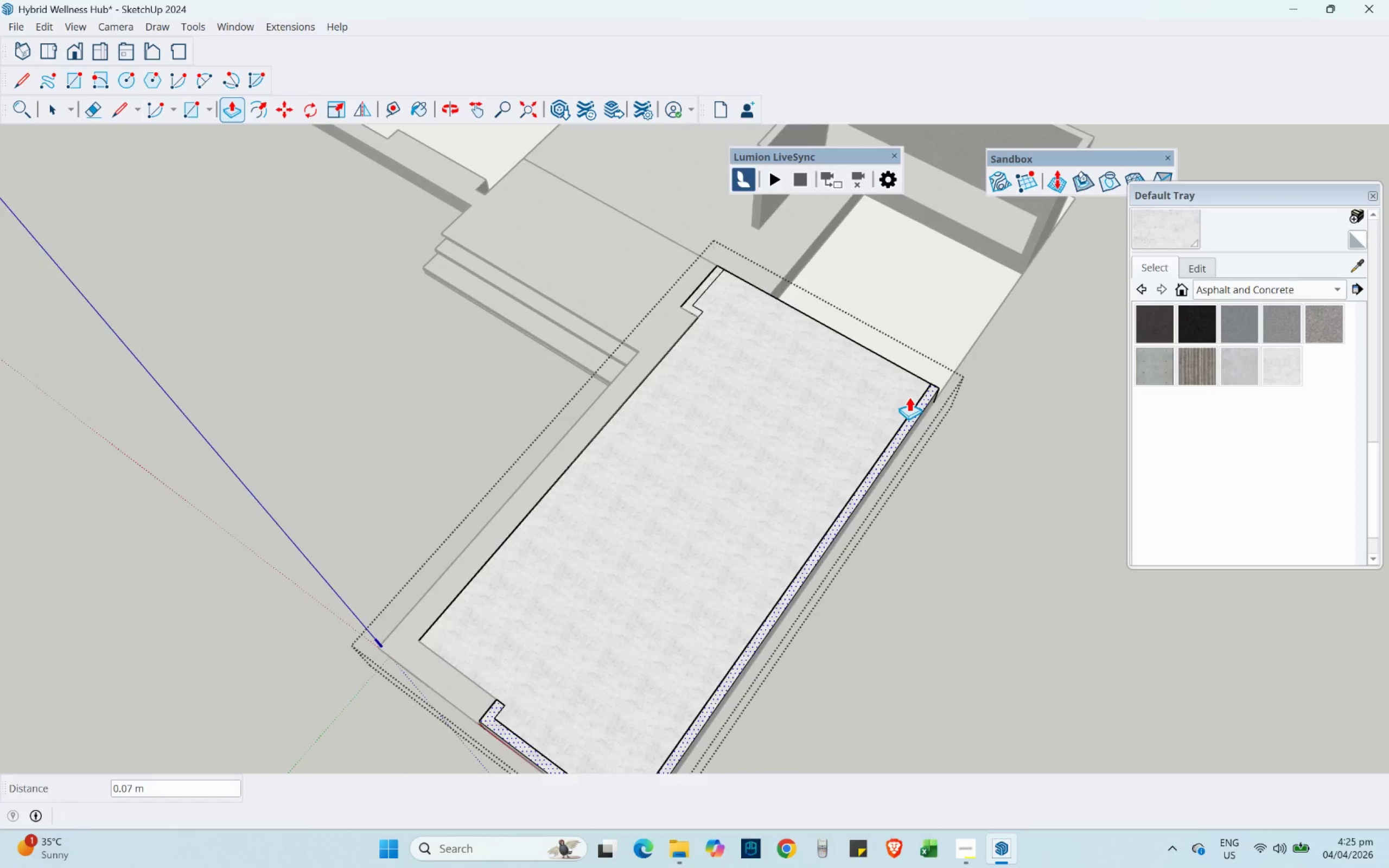 
scroll: coordinate [888, 362], scroll_direction: down, amount: 7.0
 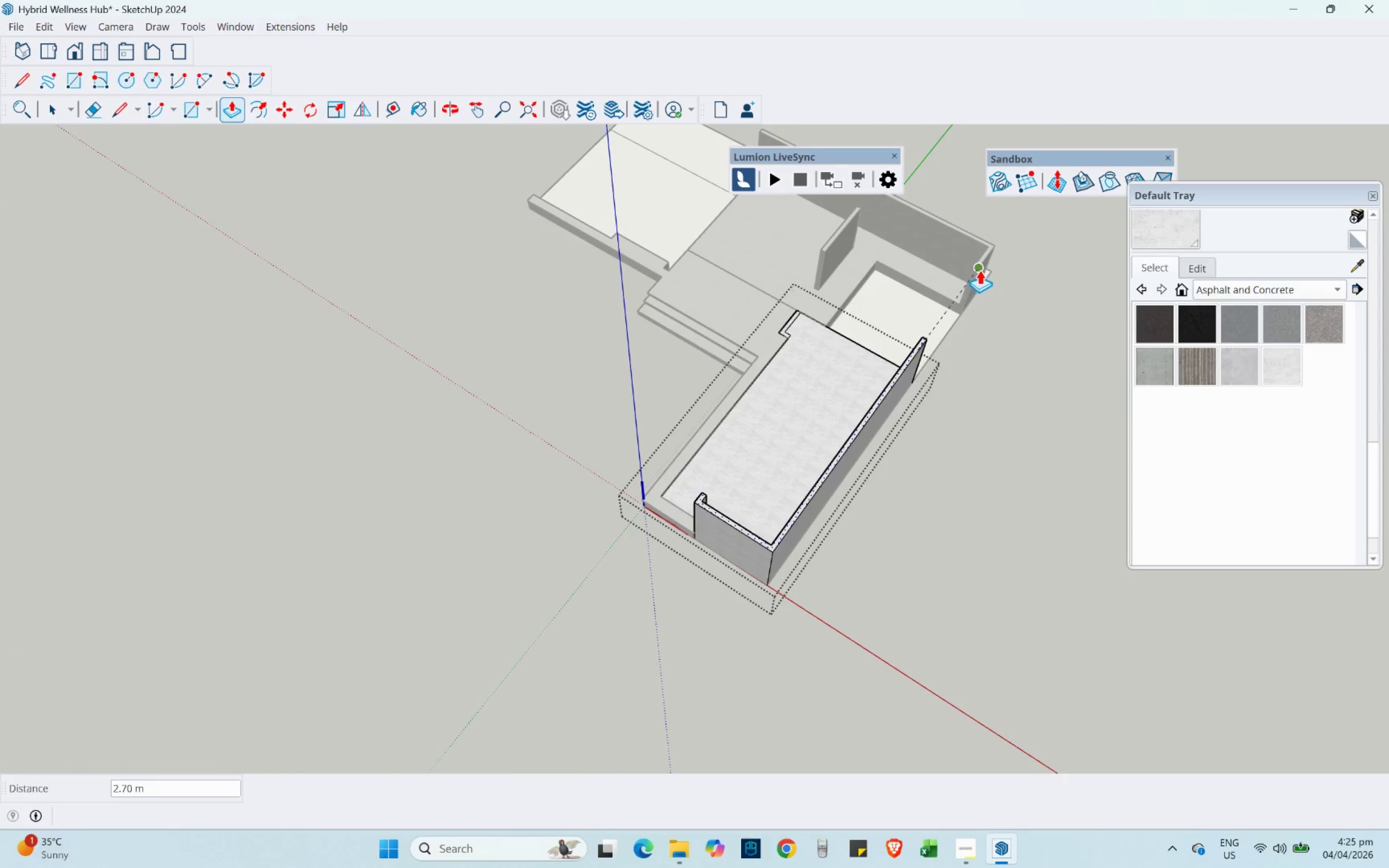 
left_click([979, 270])
 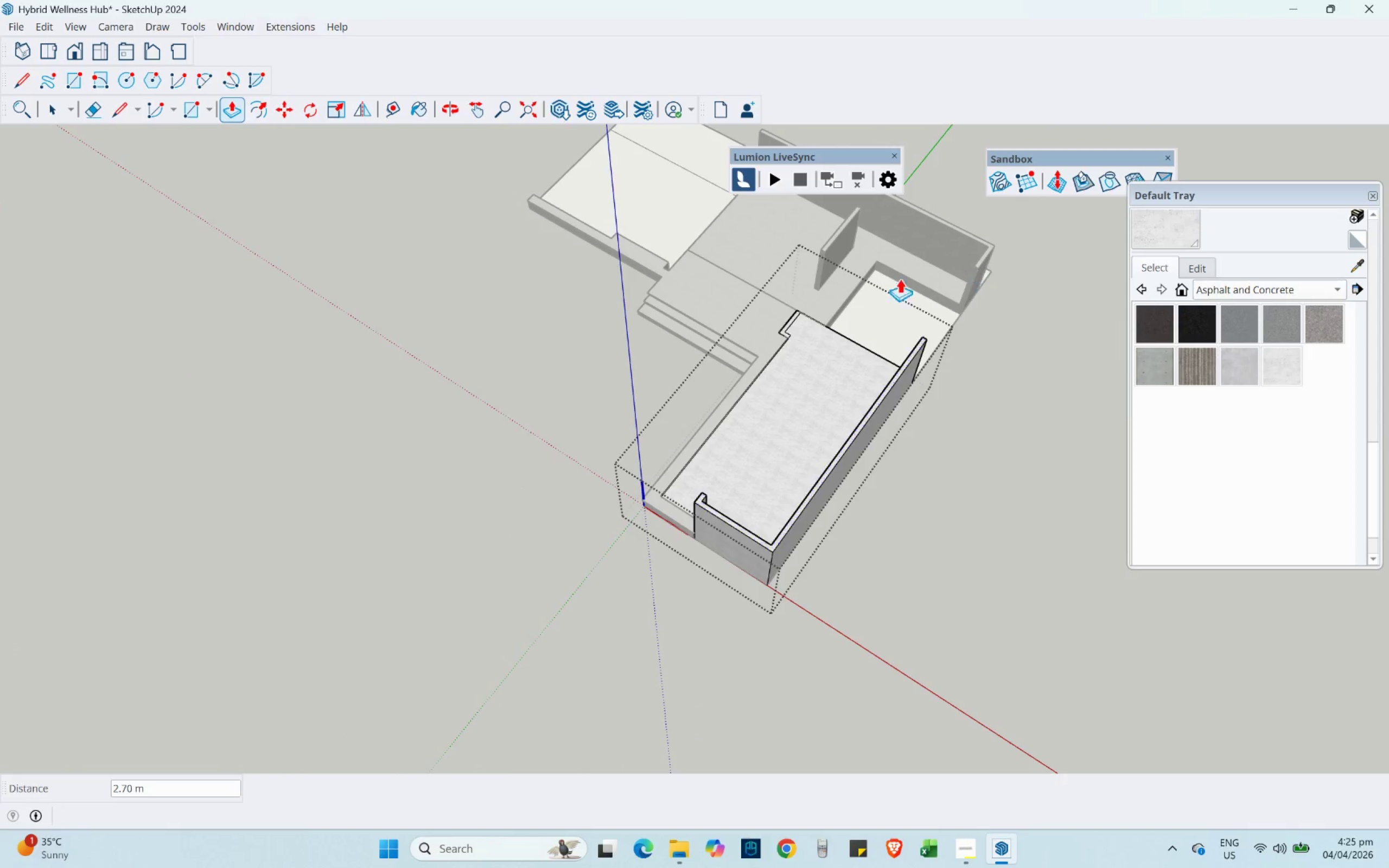 
left_click([721, 352])
 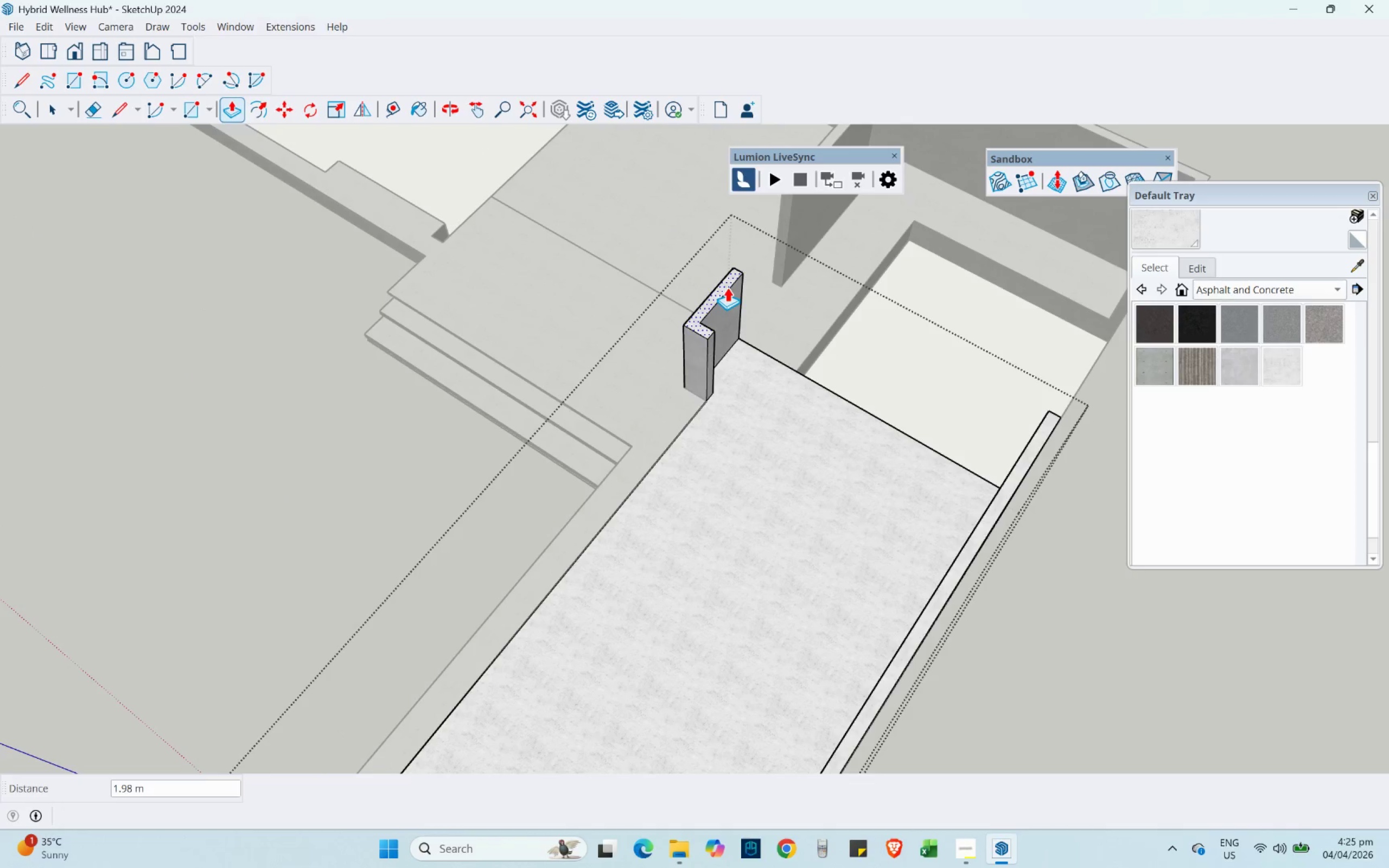 
scroll: coordinate [764, 340], scroll_direction: up, amount: 8.0
 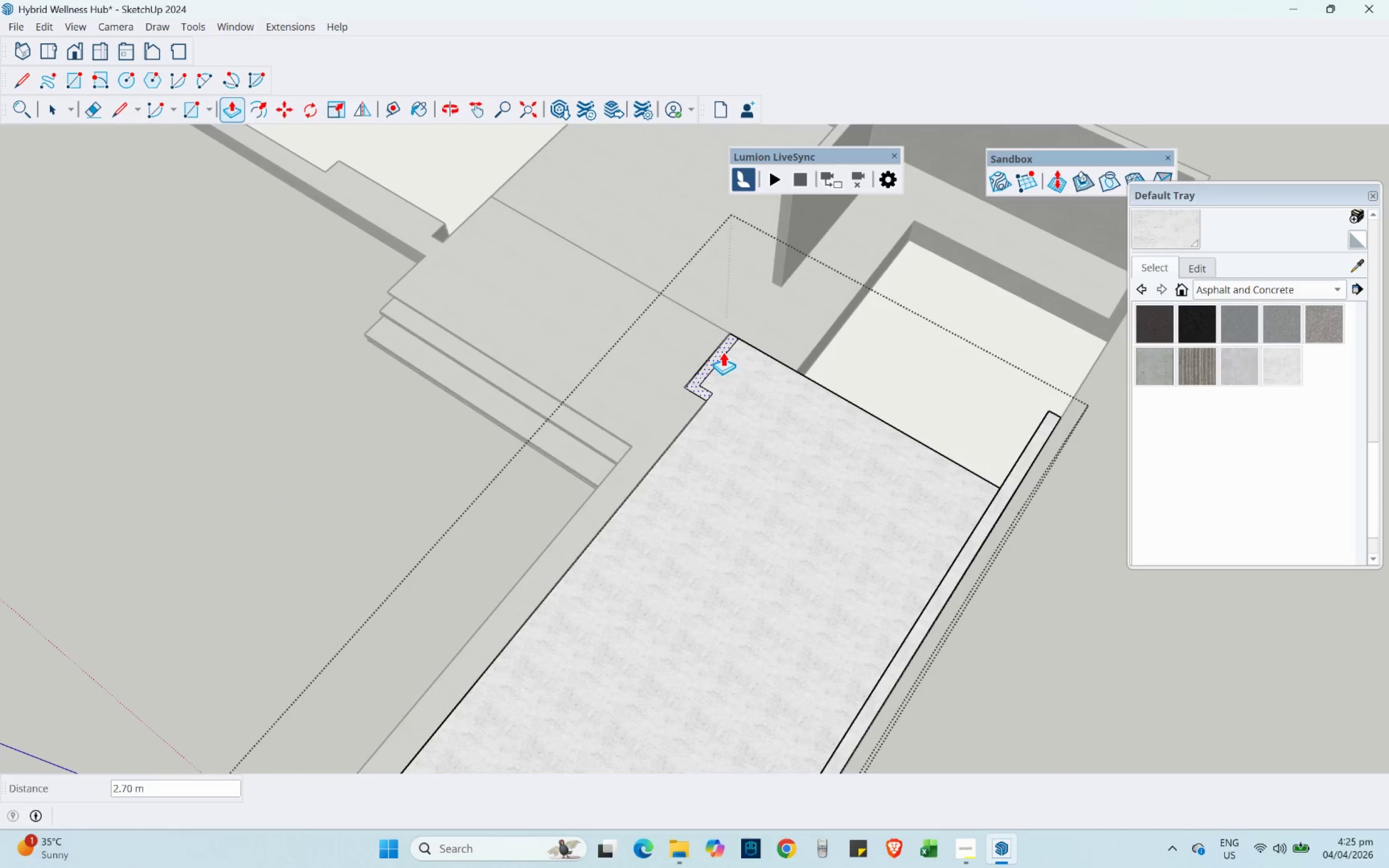 
key(Numpad2)
 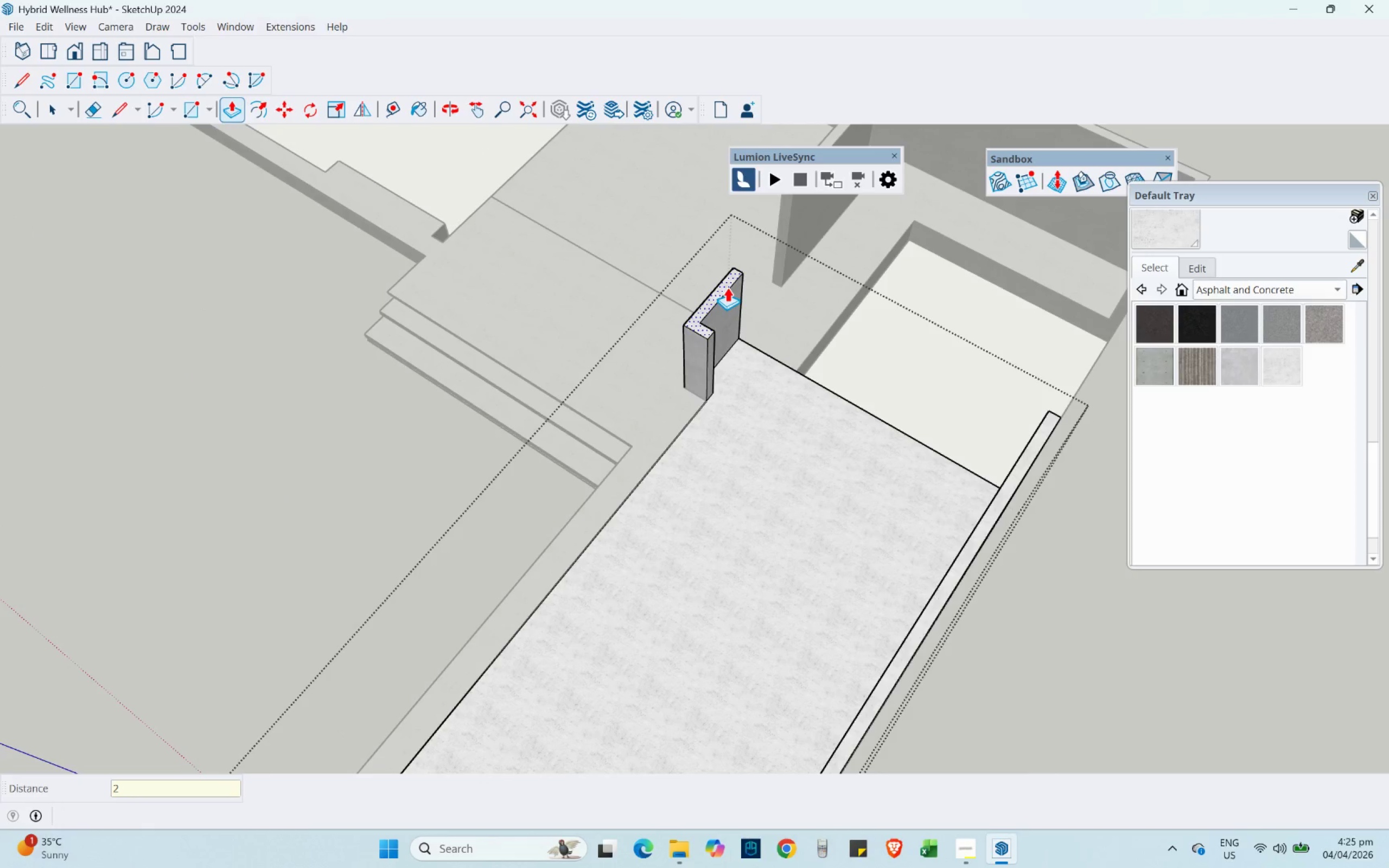 
key(NumpadDecimal)
 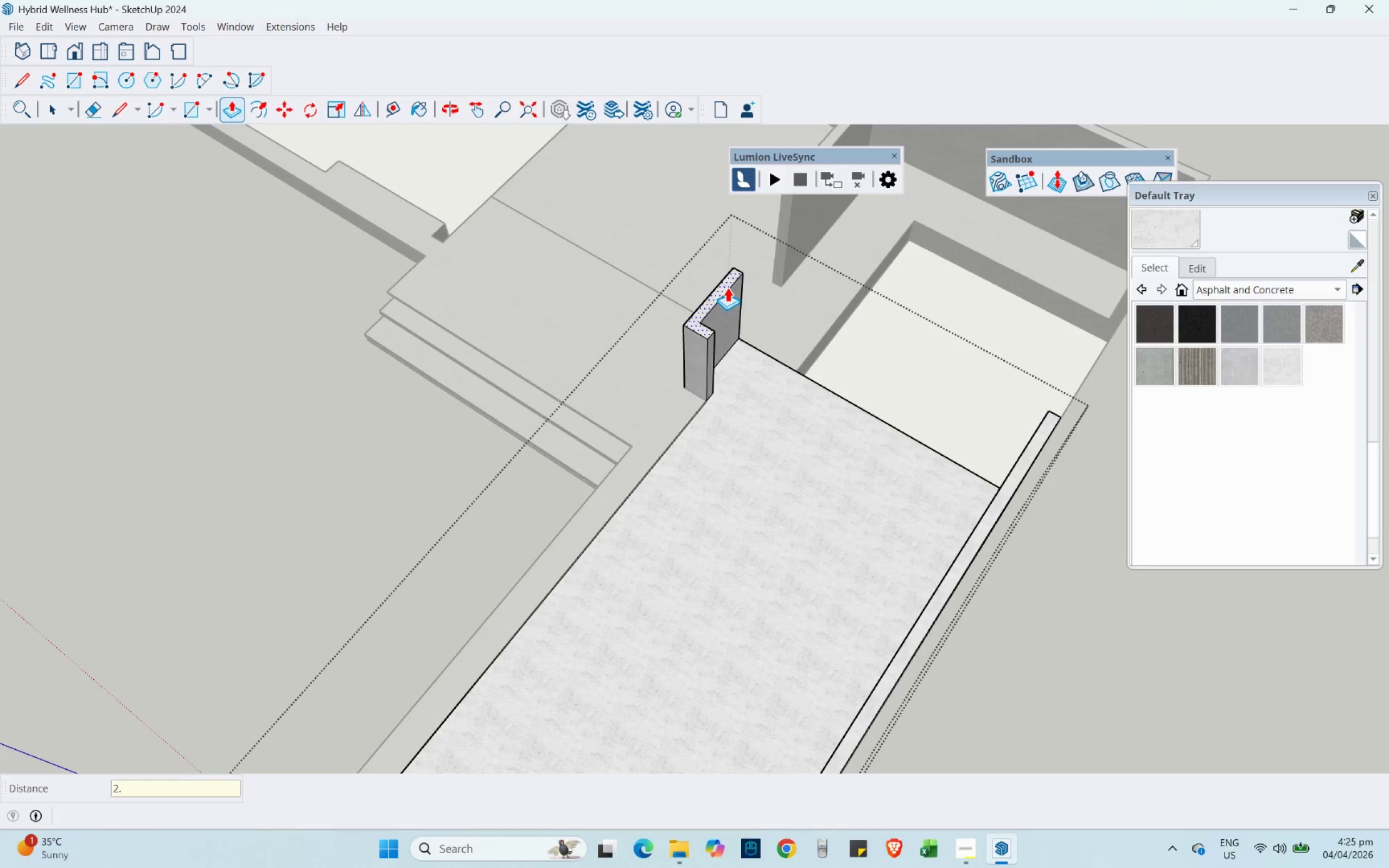 
key(Numpad7)
 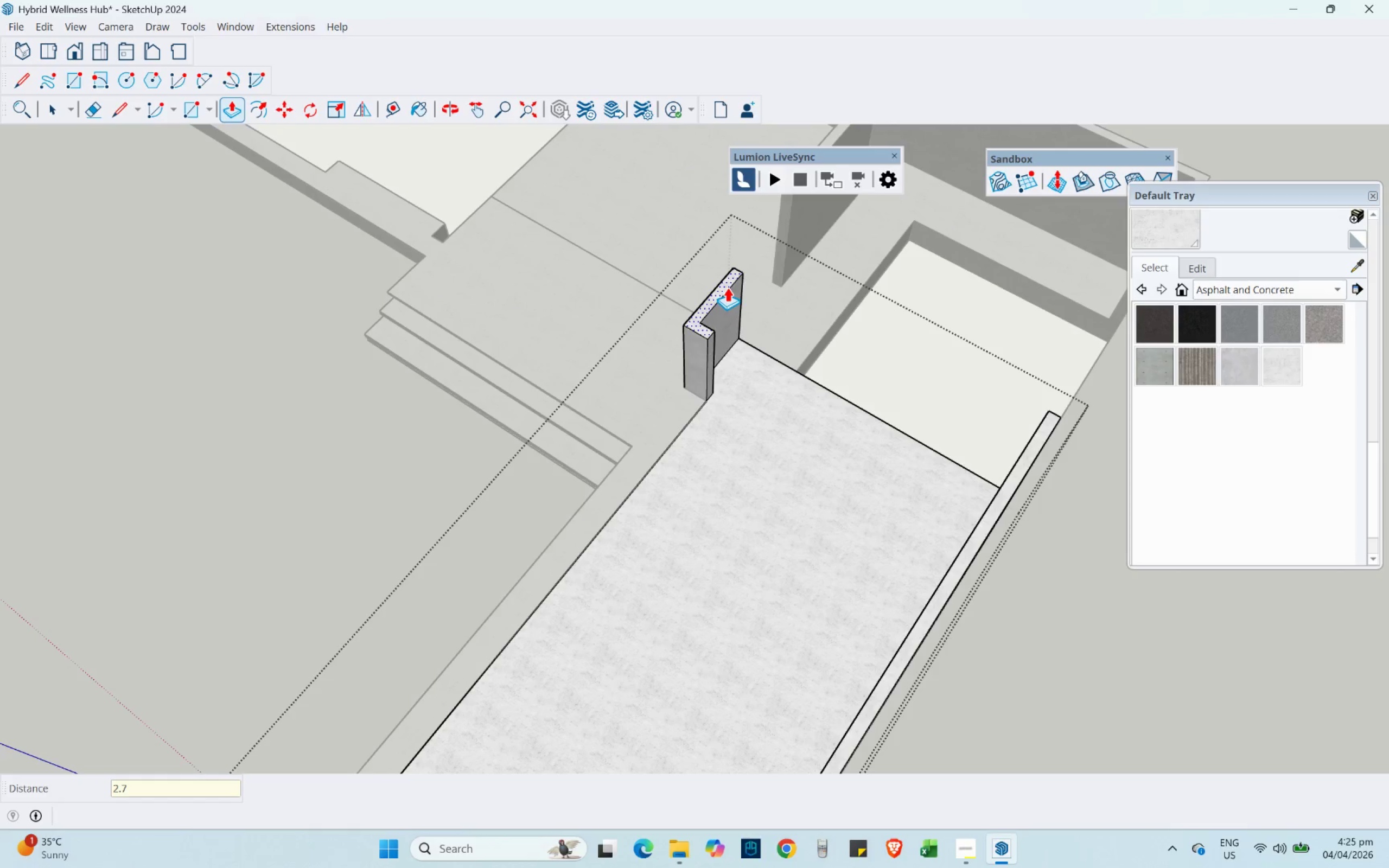 
key(NumpadEnter)
 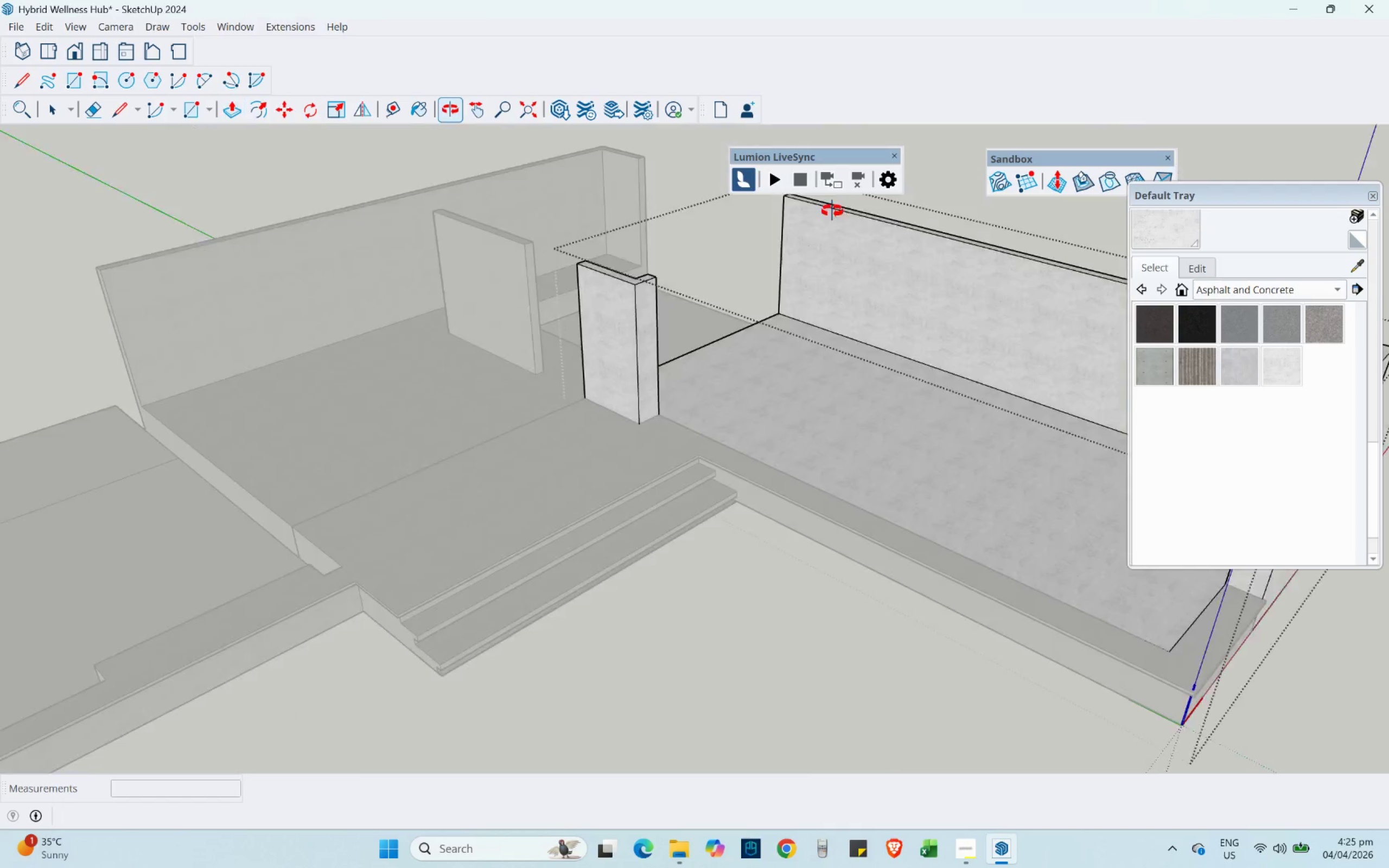 
scroll: coordinate [437, 369], scroll_direction: down, amount: 6.0
 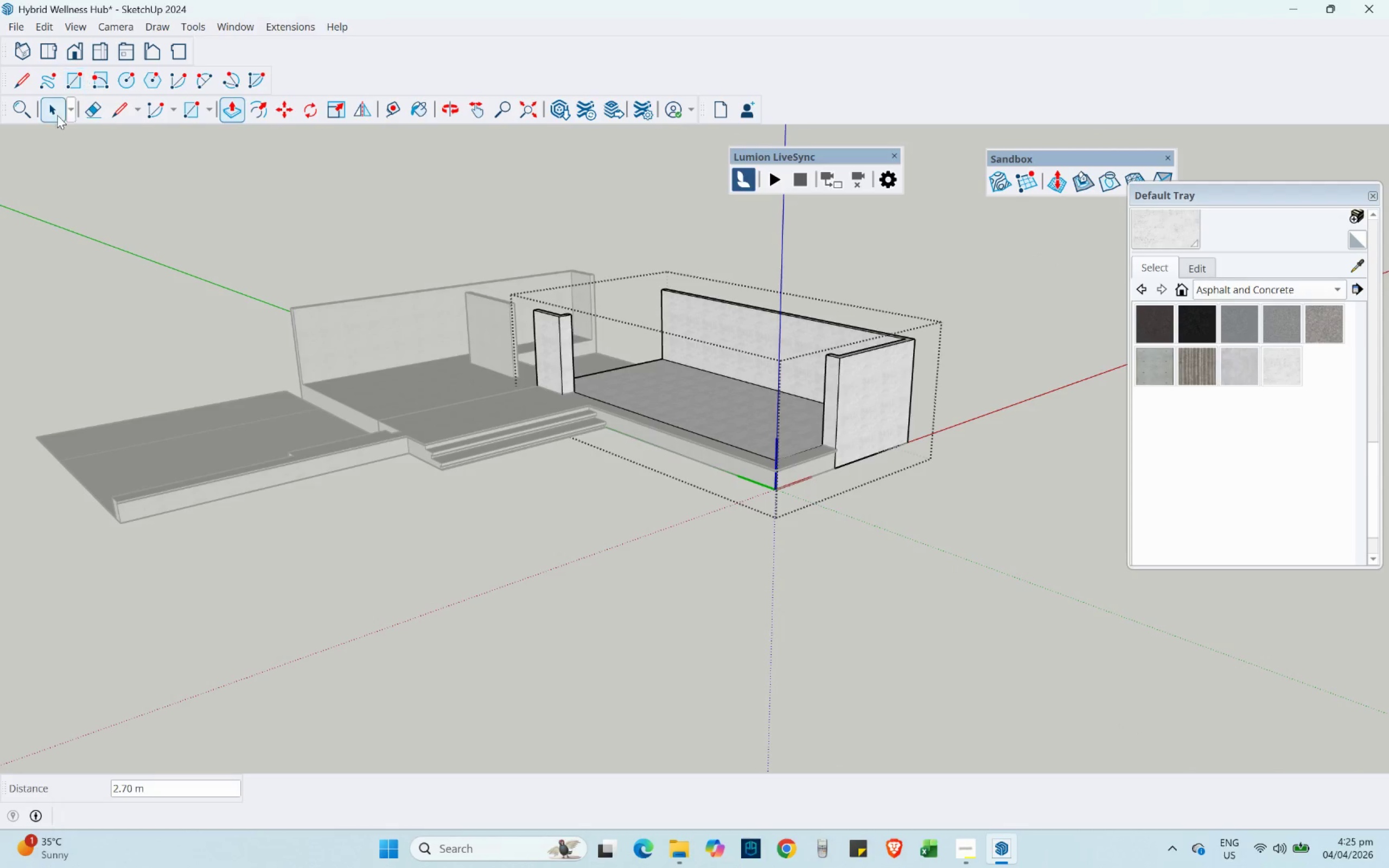 
double_click([204, 257])
 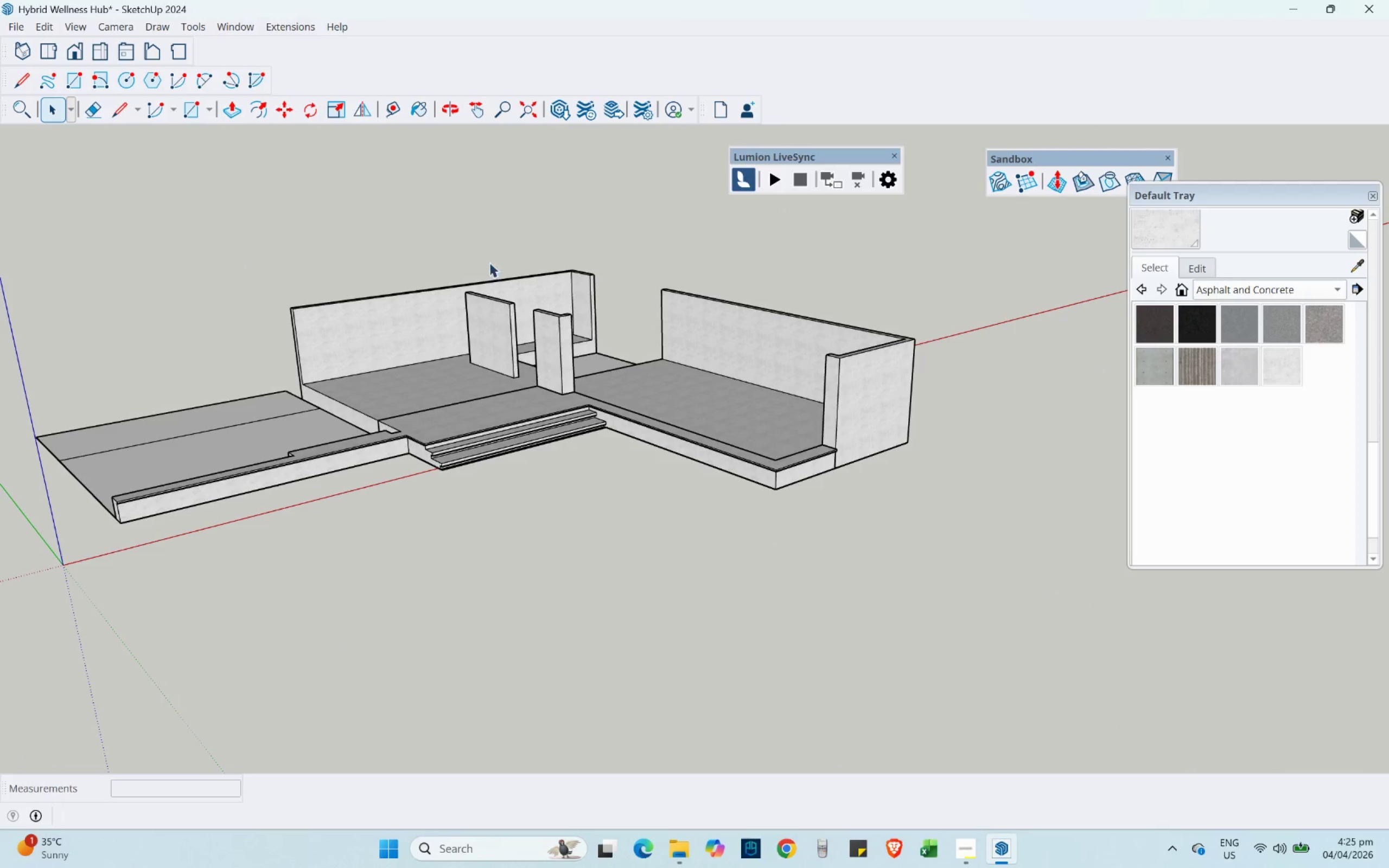 
scroll: coordinate [639, 270], scroll_direction: up, amount: 5.0
 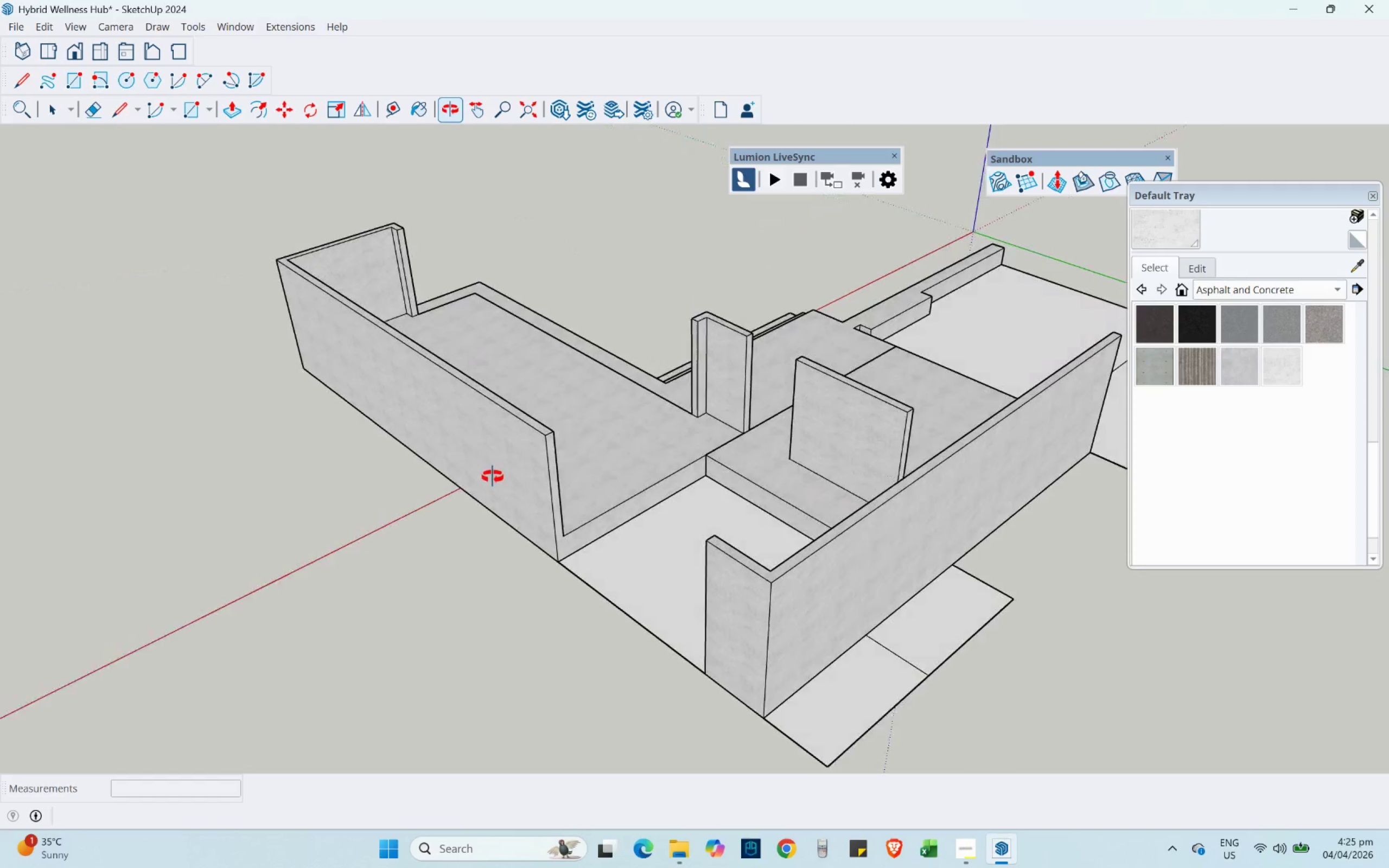 
left_click([126, 104])
 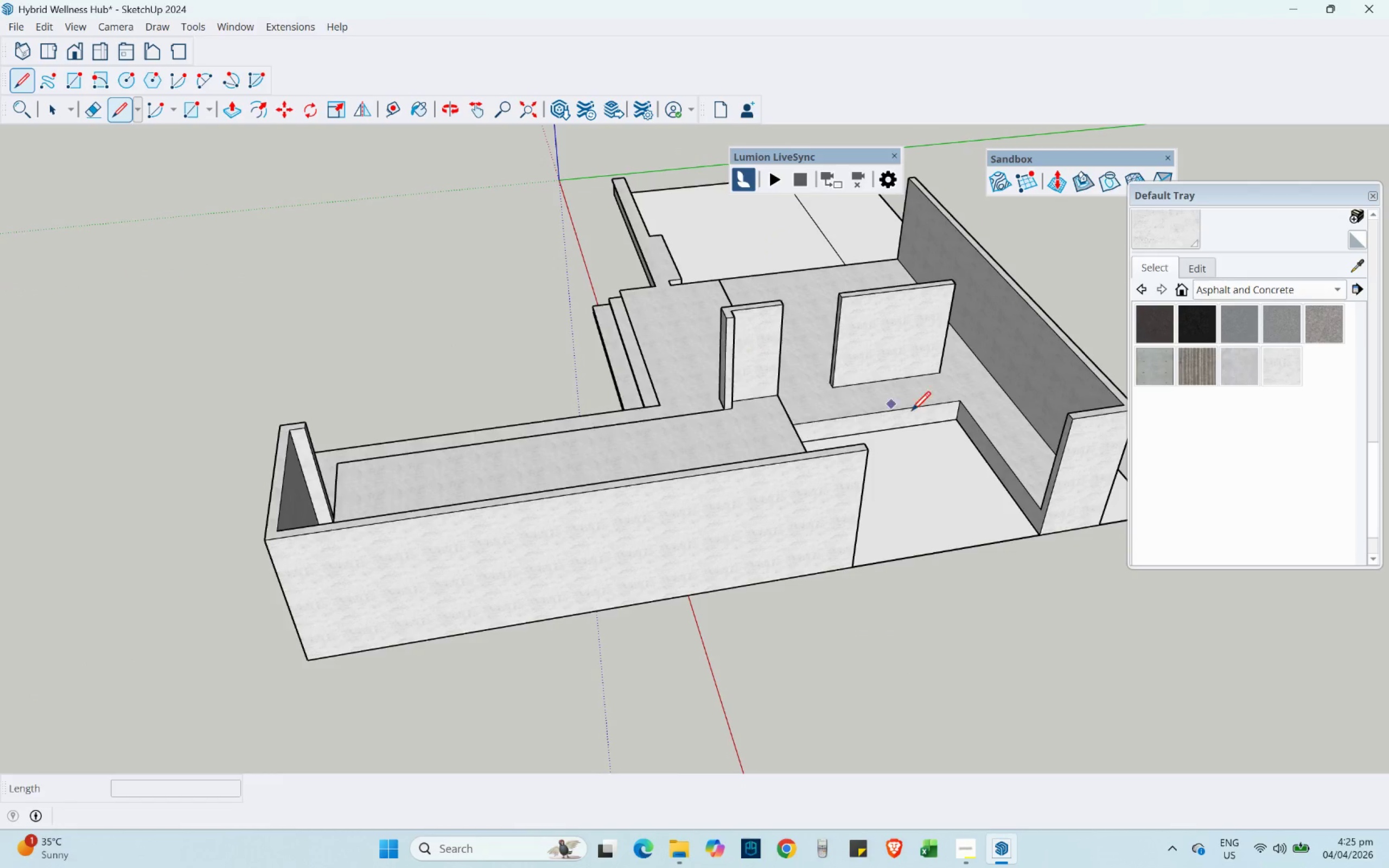 
scroll: coordinate [1032, 492], scroll_direction: up, amount: 14.0
 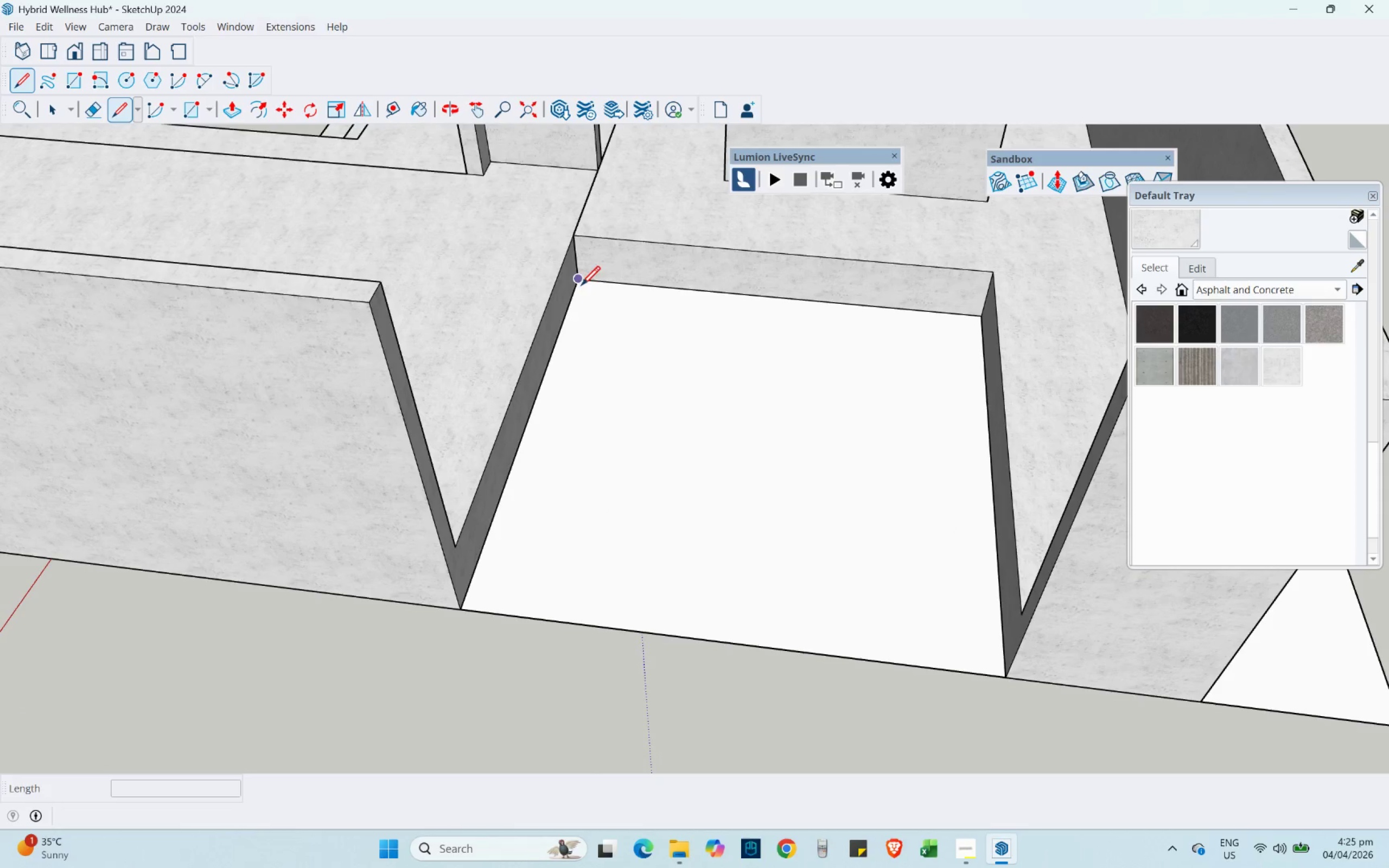 
left_click([580, 282])
 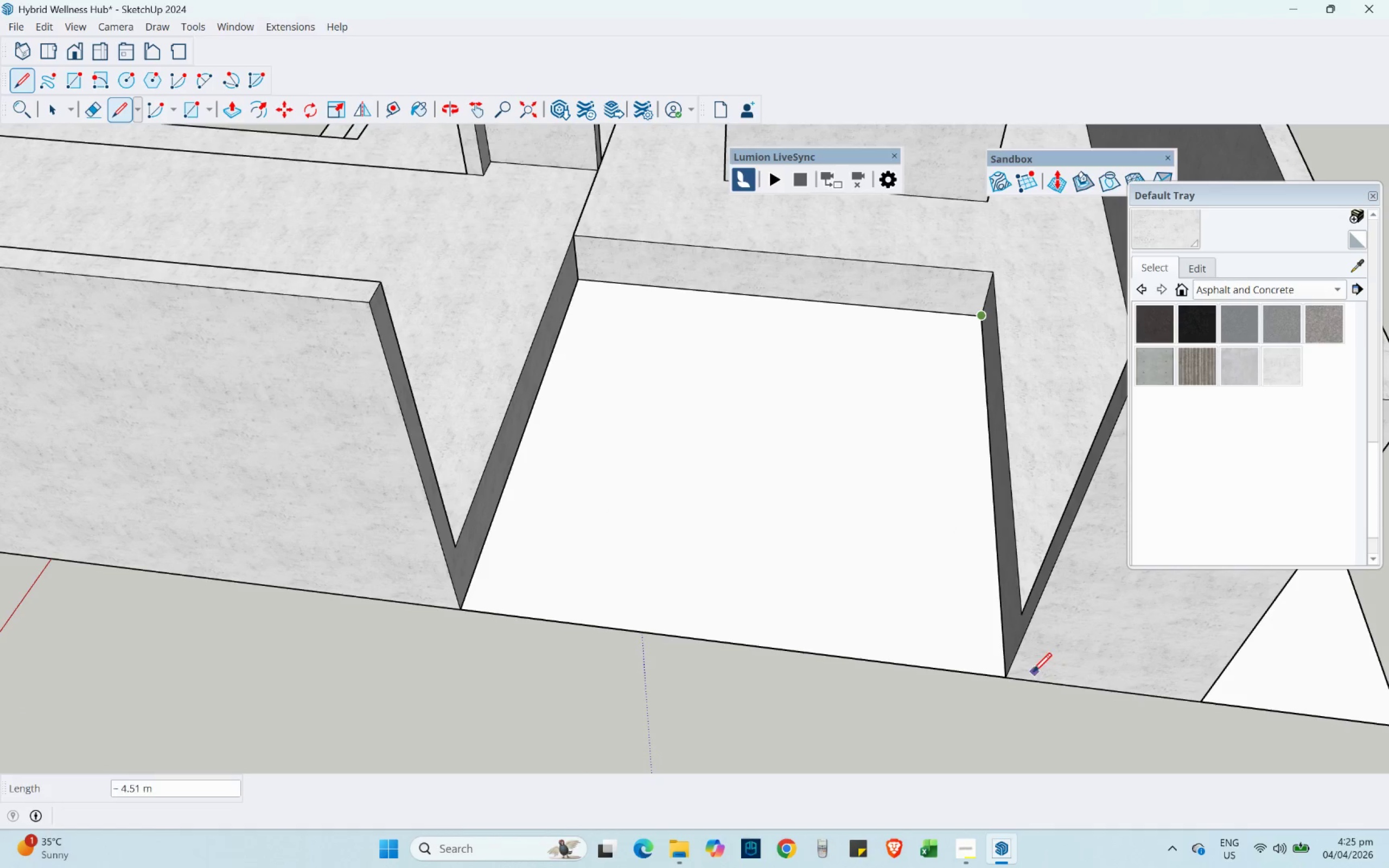 
left_click([1009, 679])
 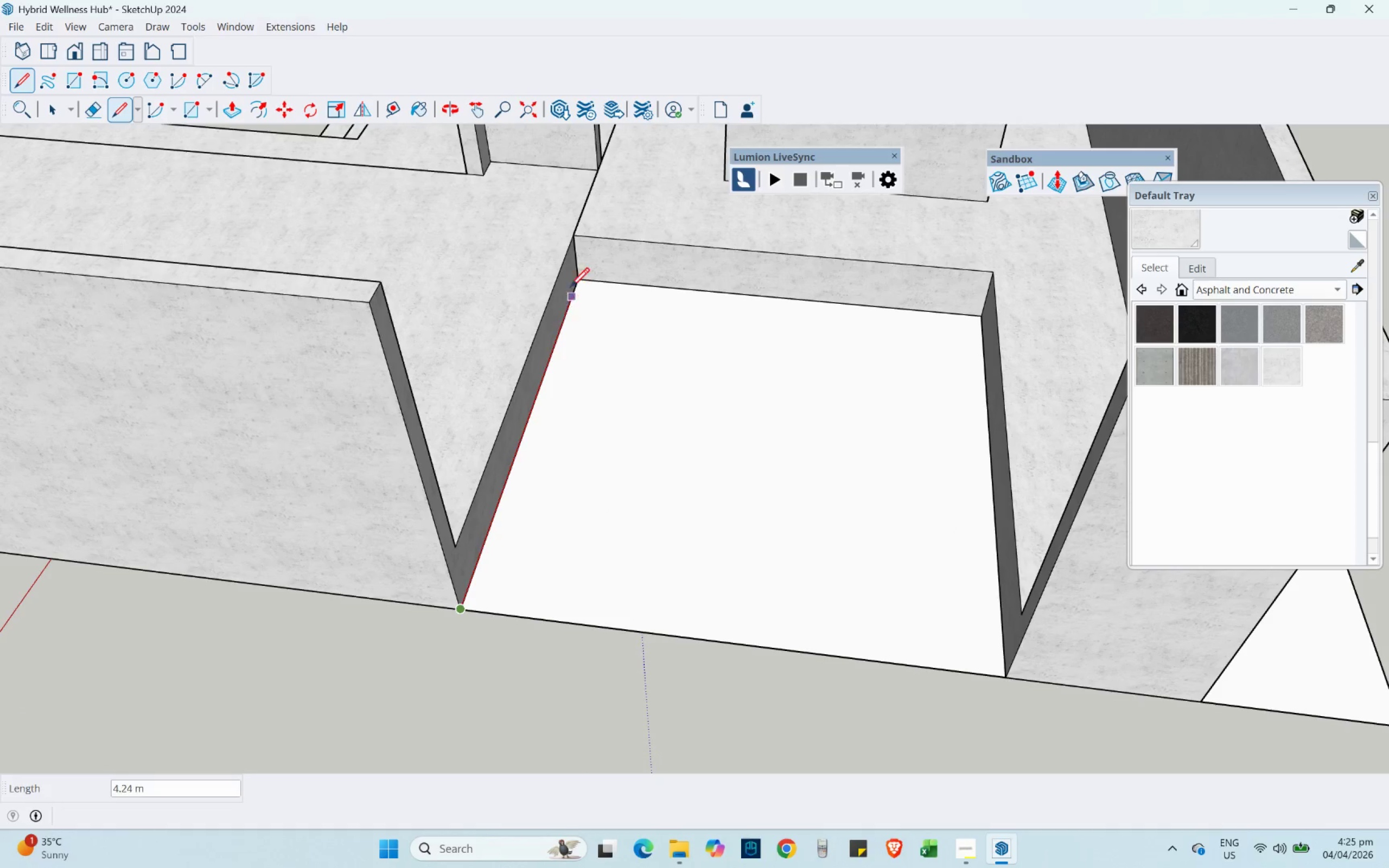 
left_click([575, 272])
 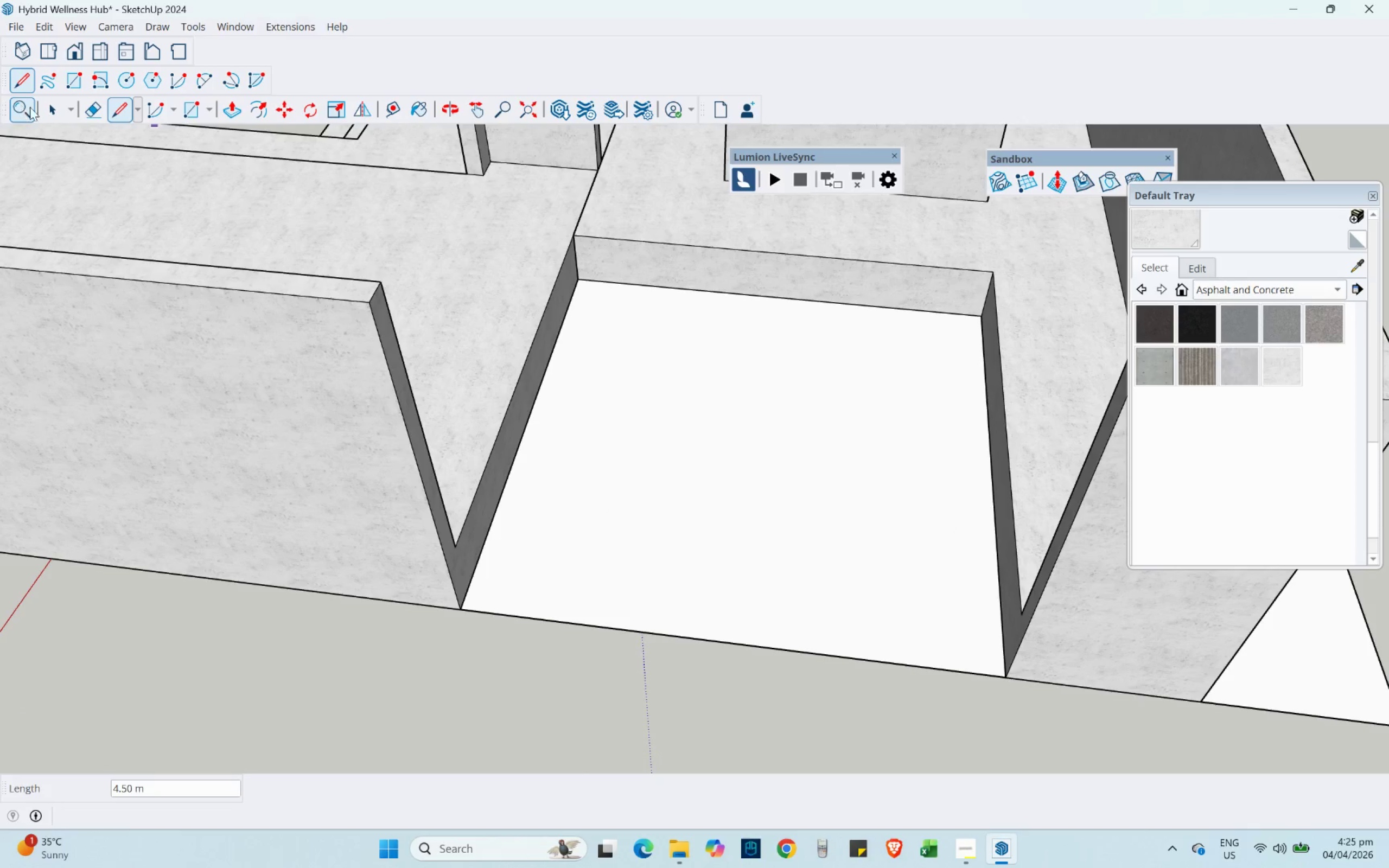 
left_click([53, 113])
 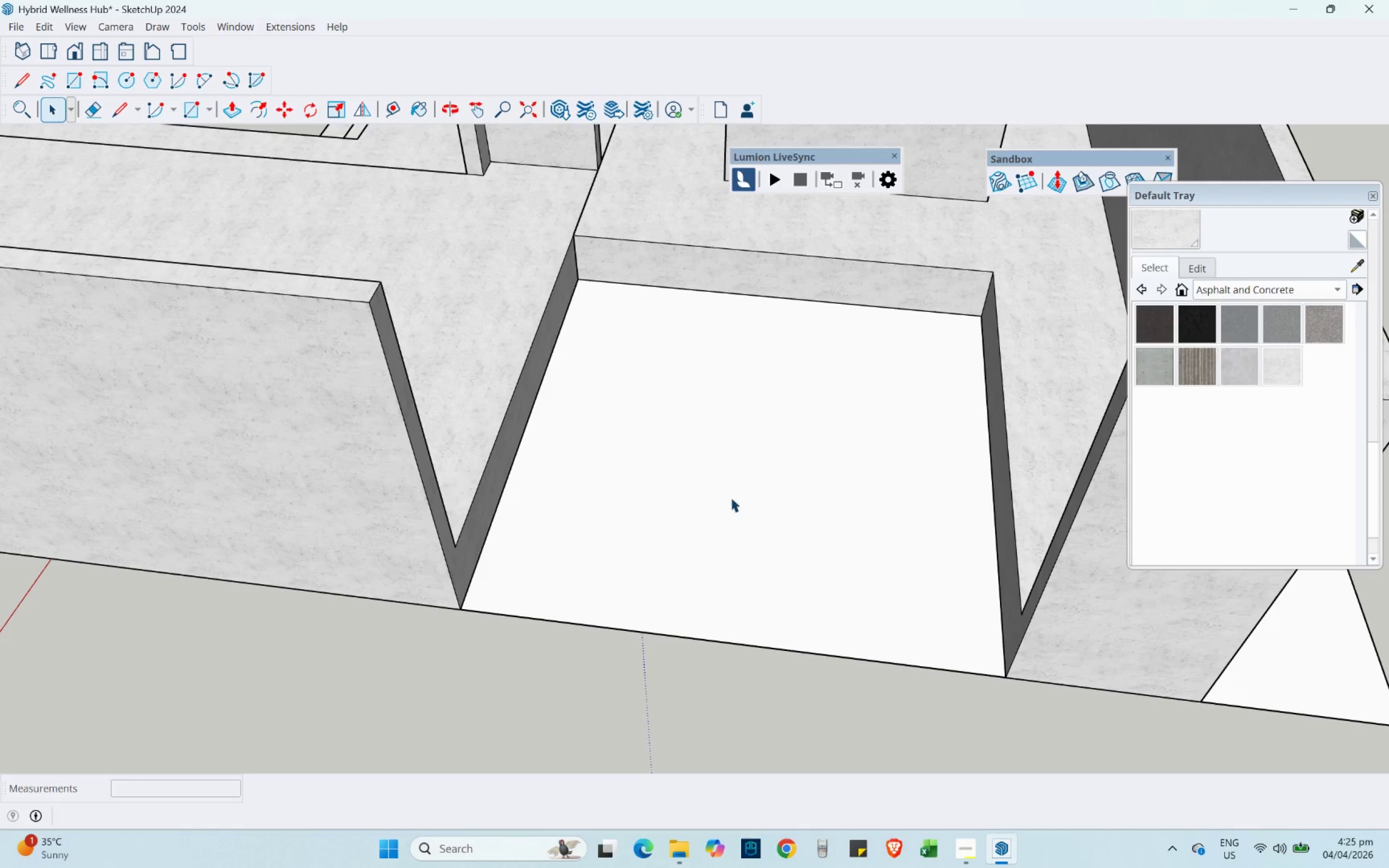 
triple_click([730, 496])
 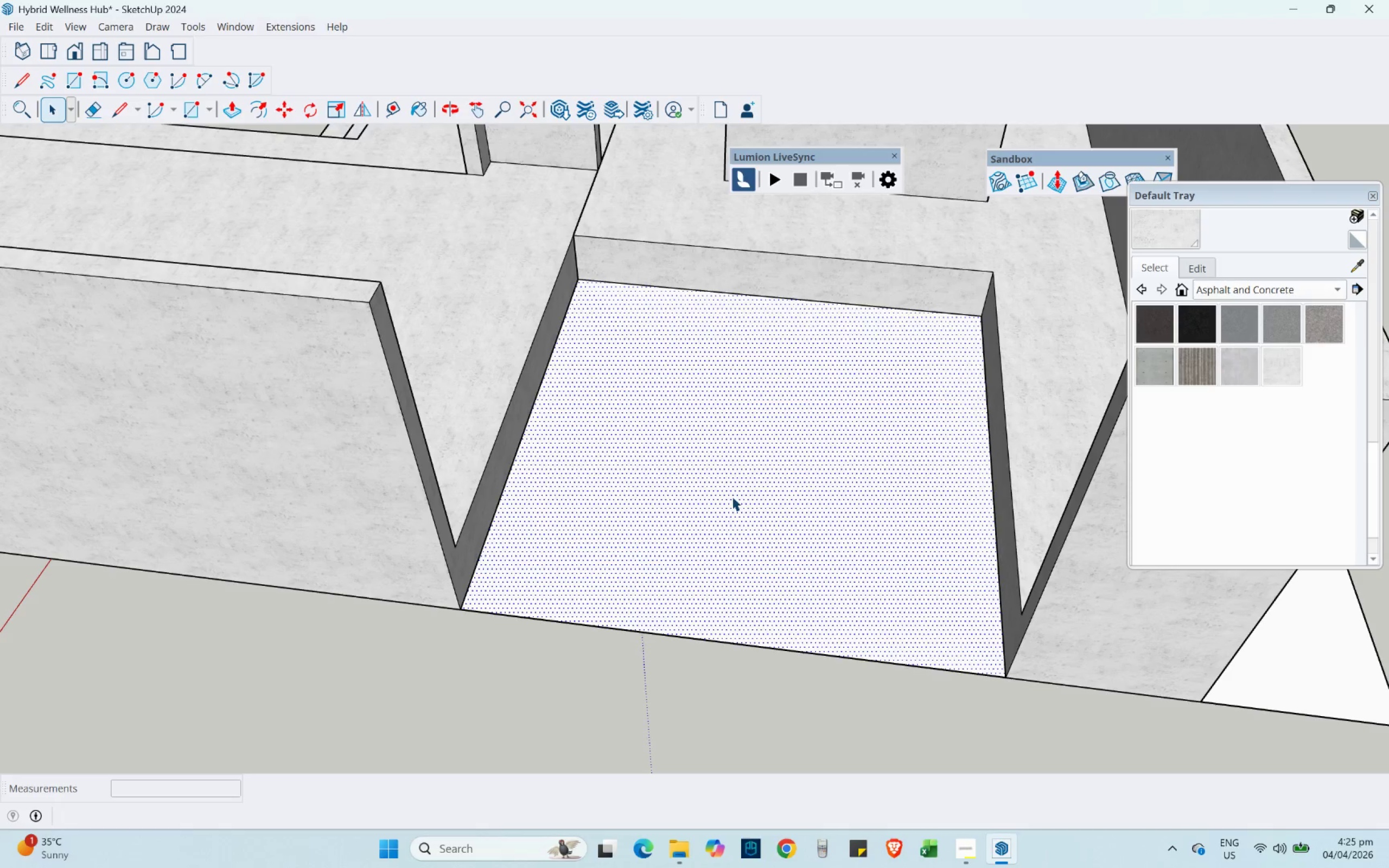 
triple_click([732, 496])
 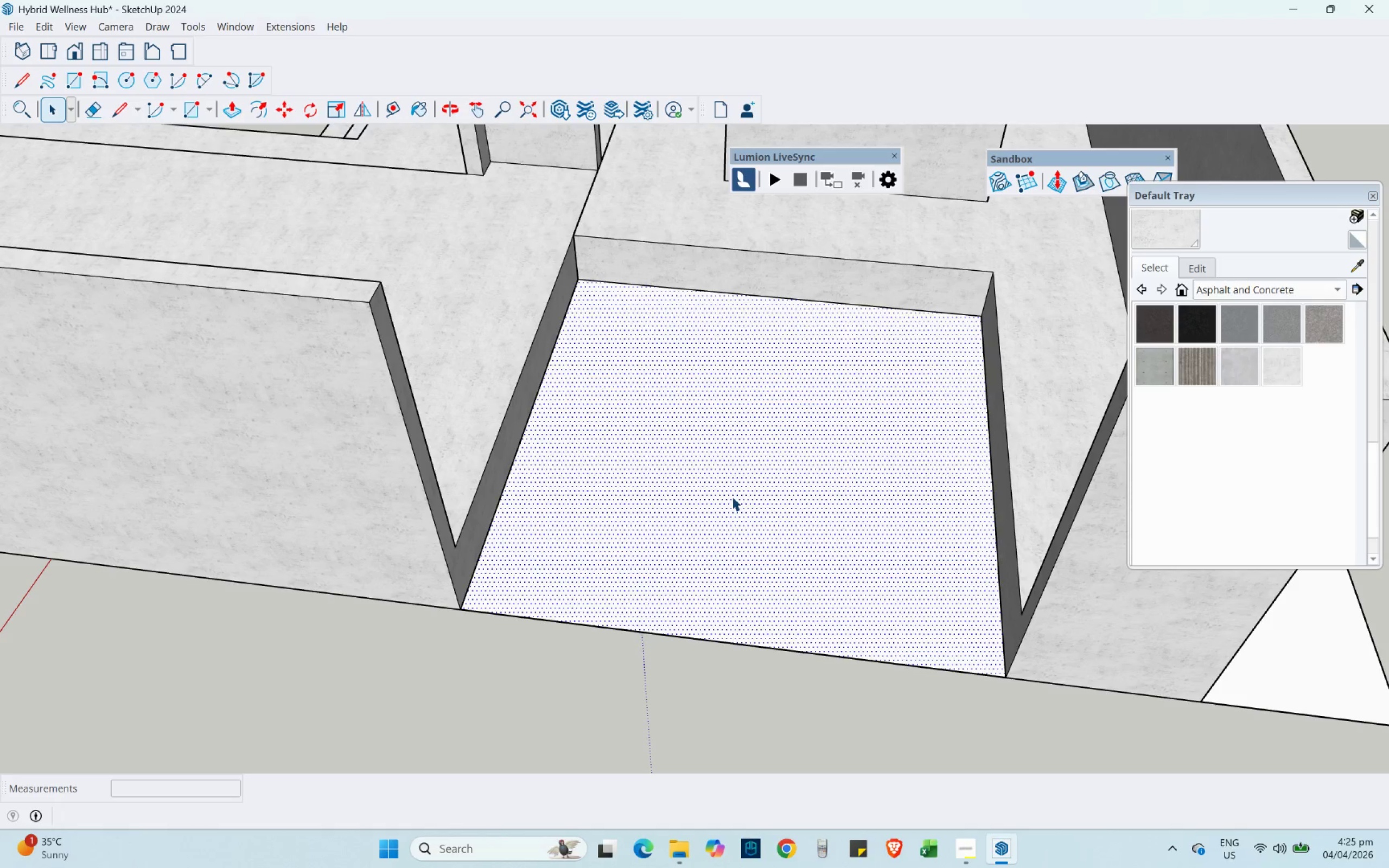 
triple_click([732, 496])
 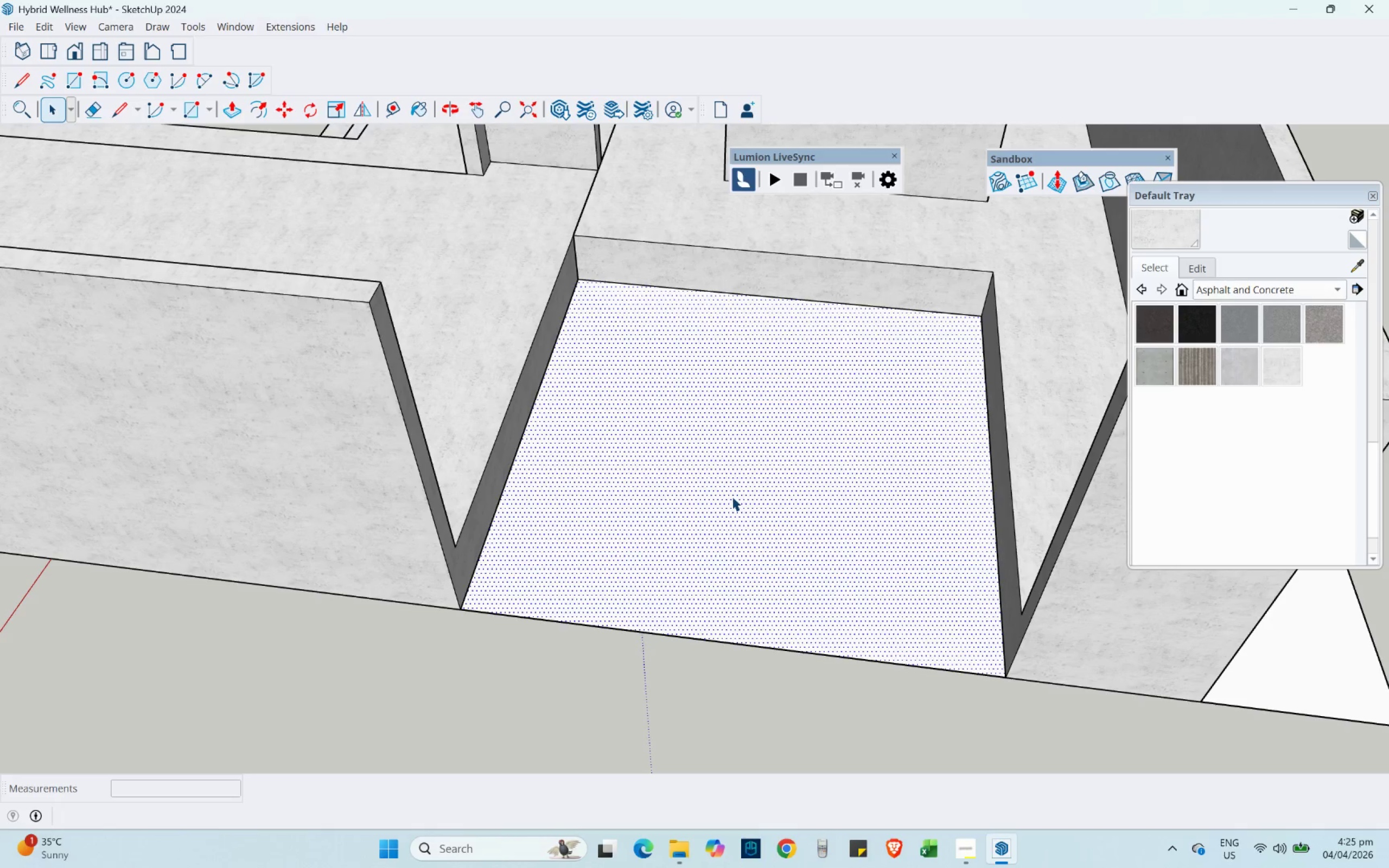 
triple_click([732, 496])
 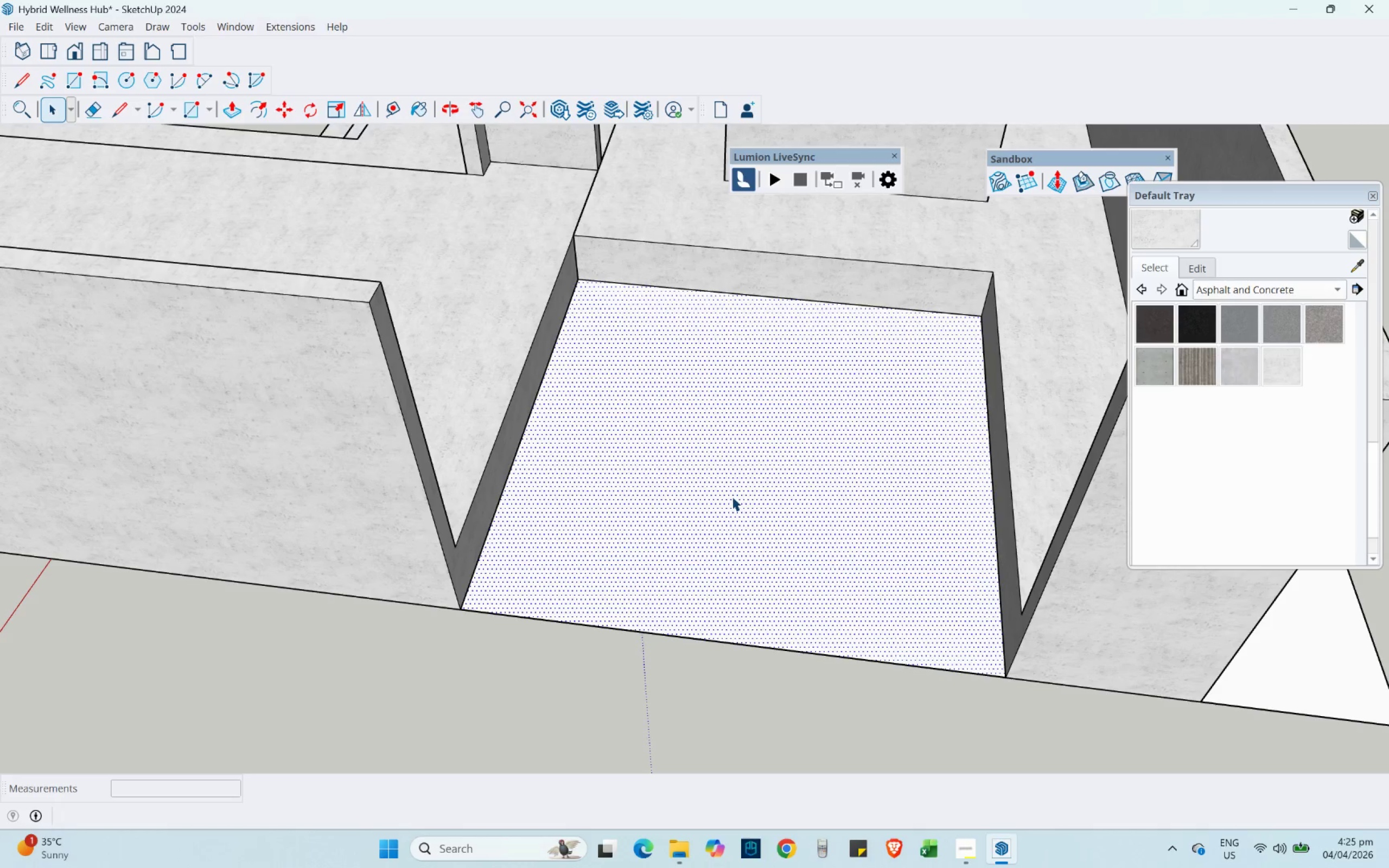 
triple_click([732, 496])
 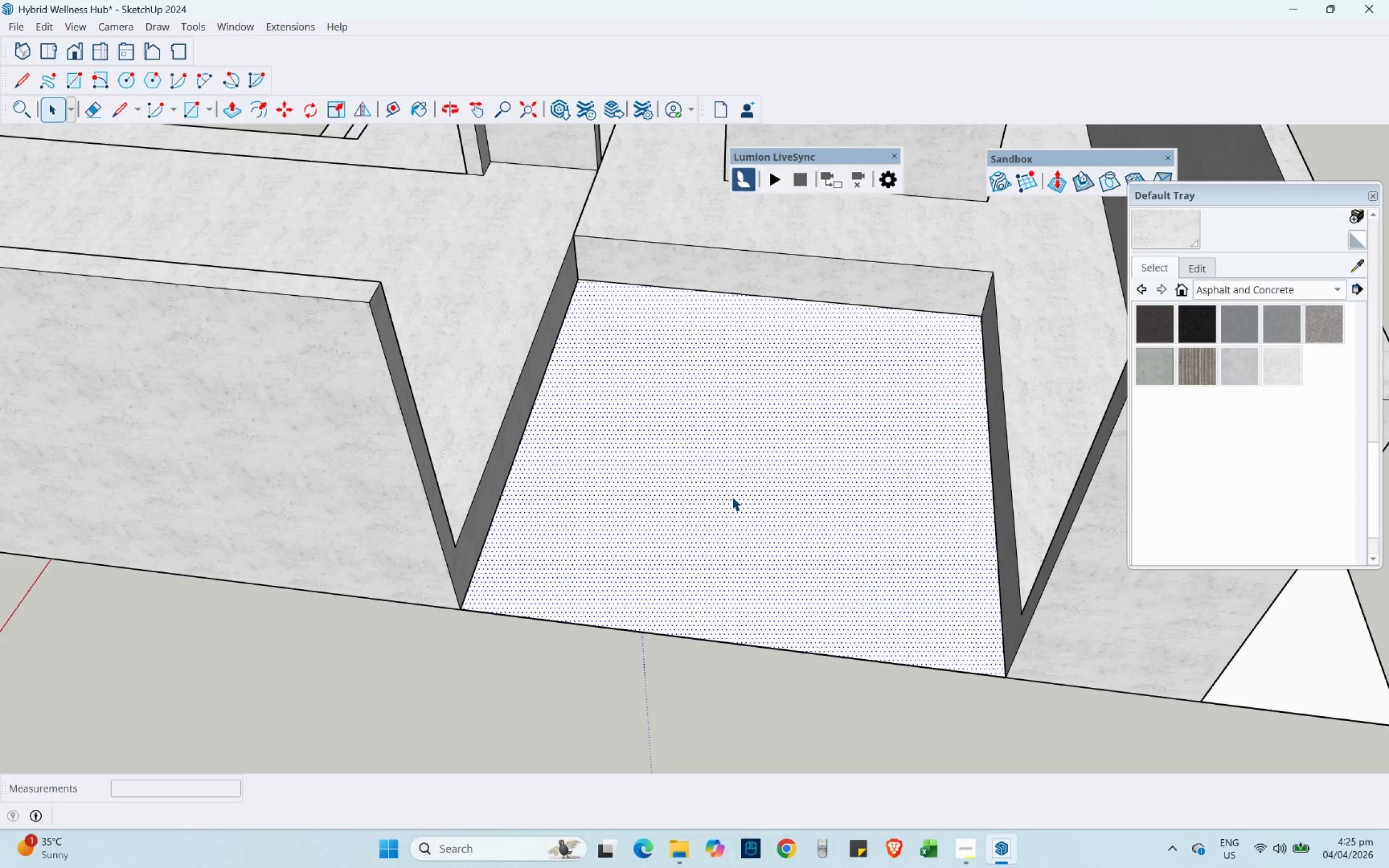 
triple_click([732, 496])
 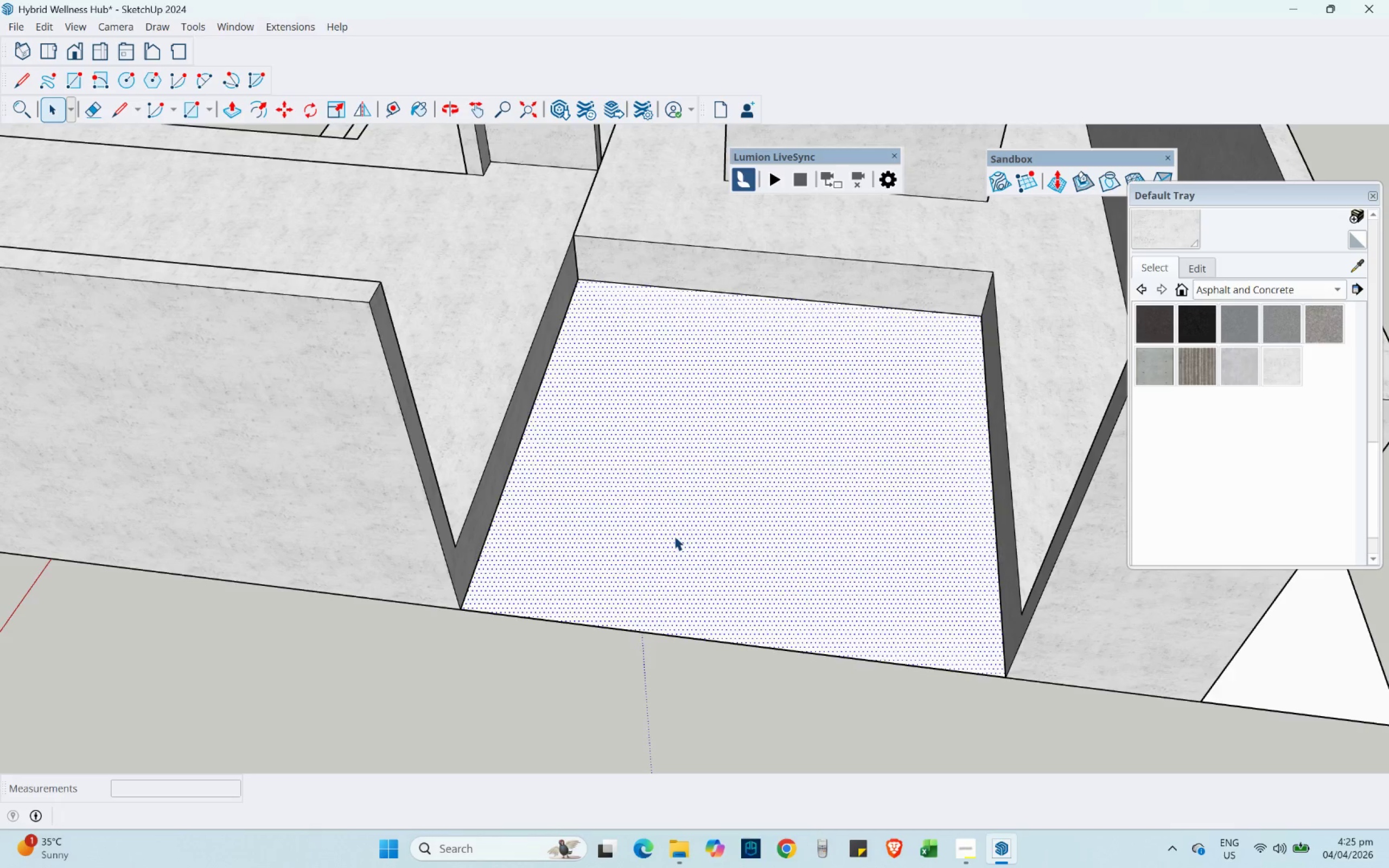 
scroll: coordinate [819, 492], scroll_direction: down, amount: 5.0
 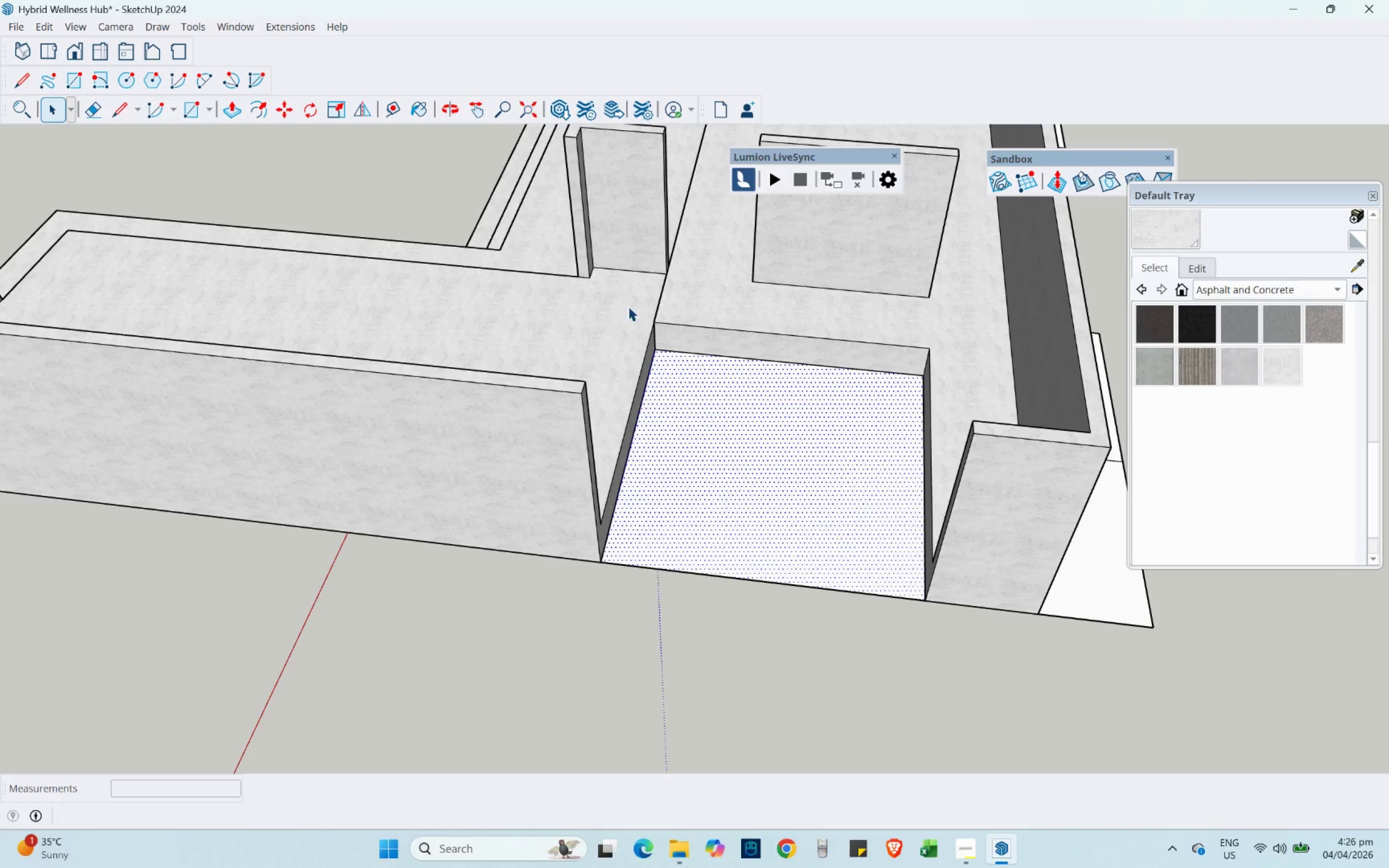 
left_click_drag(start_coordinate=[608, 307], to_coordinate=[974, 715])
 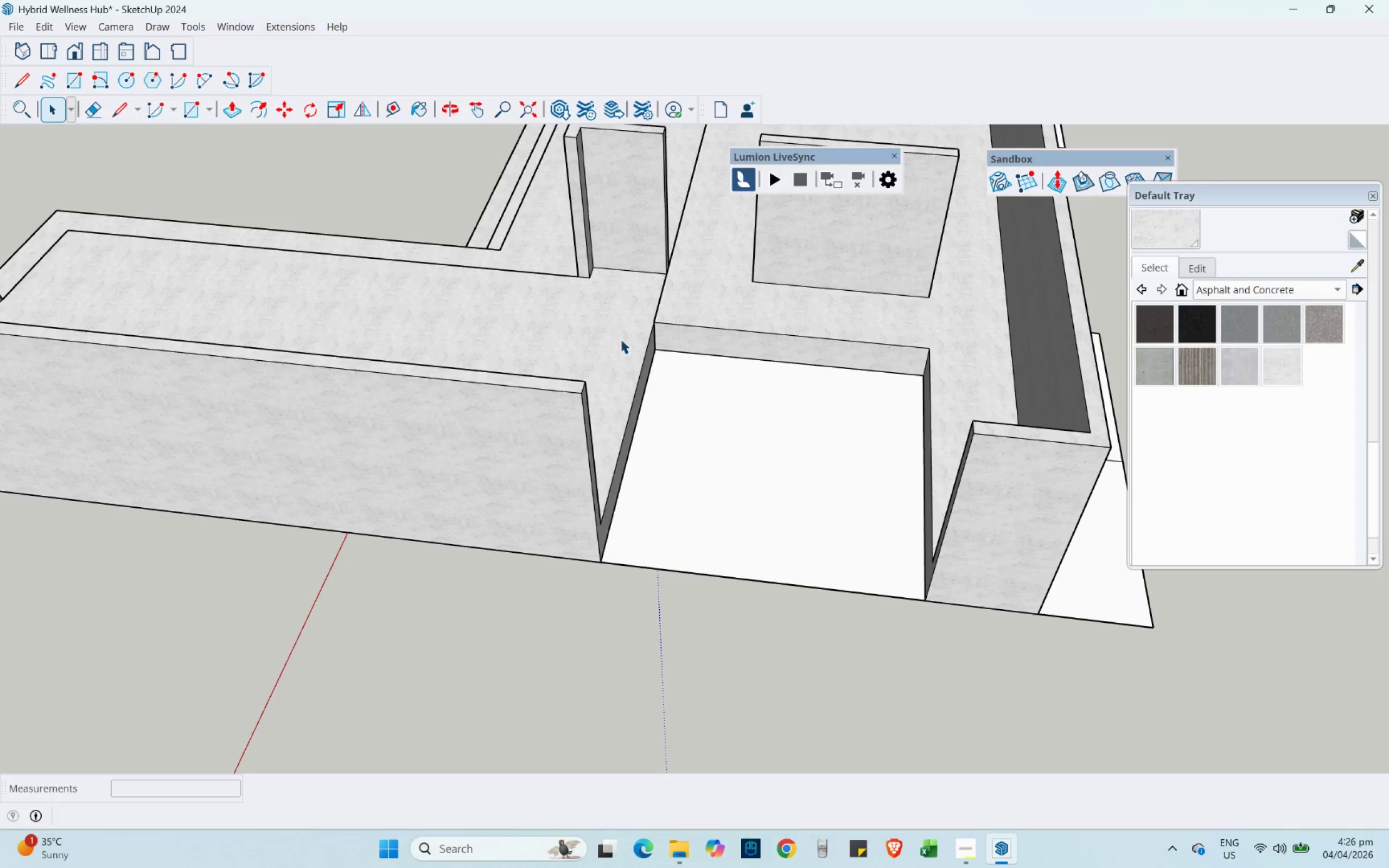 
left_click_drag(start_coordinate=[563, 303], to_coordinate=[992, 724])
 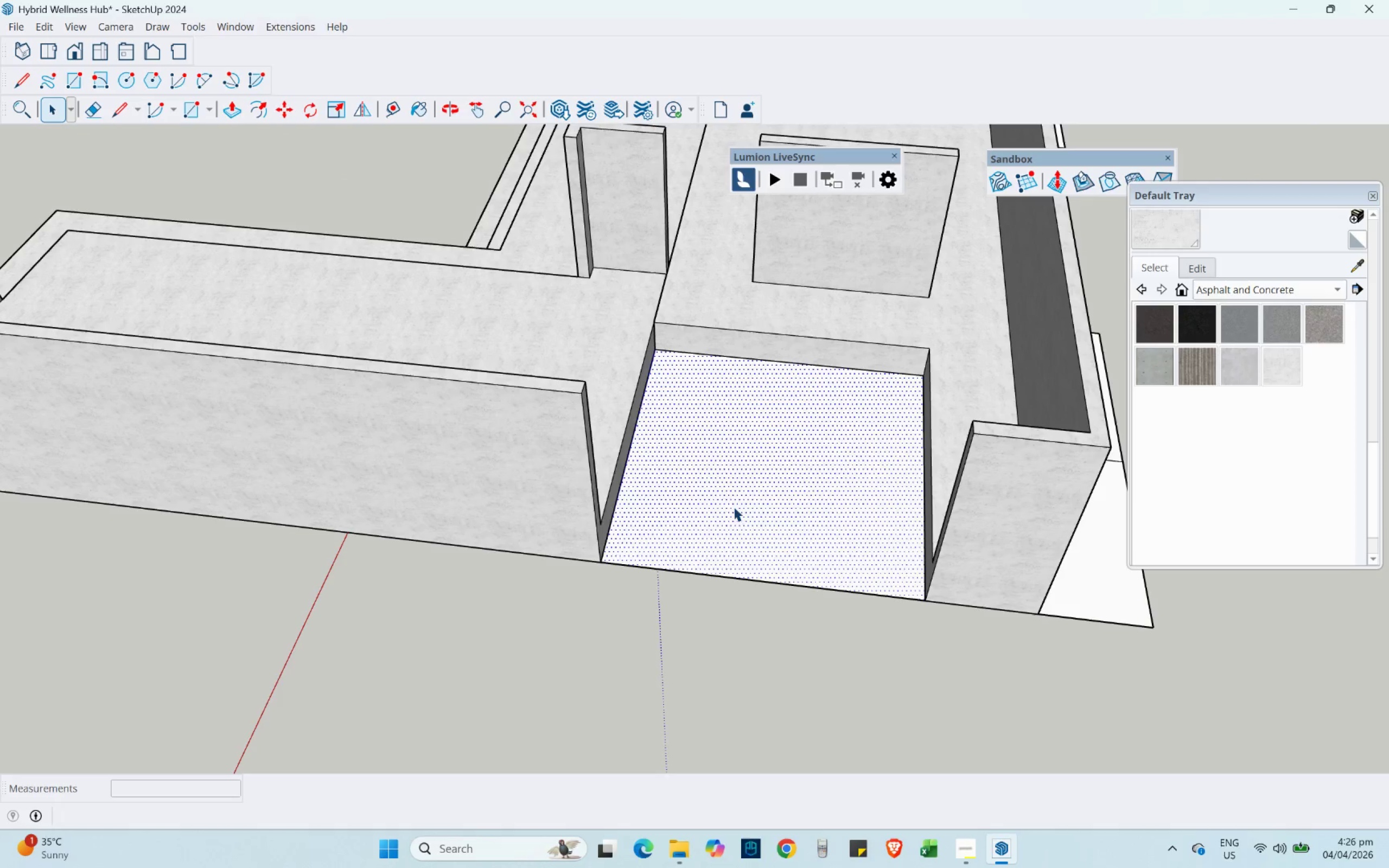 
right_click([725, 476])
 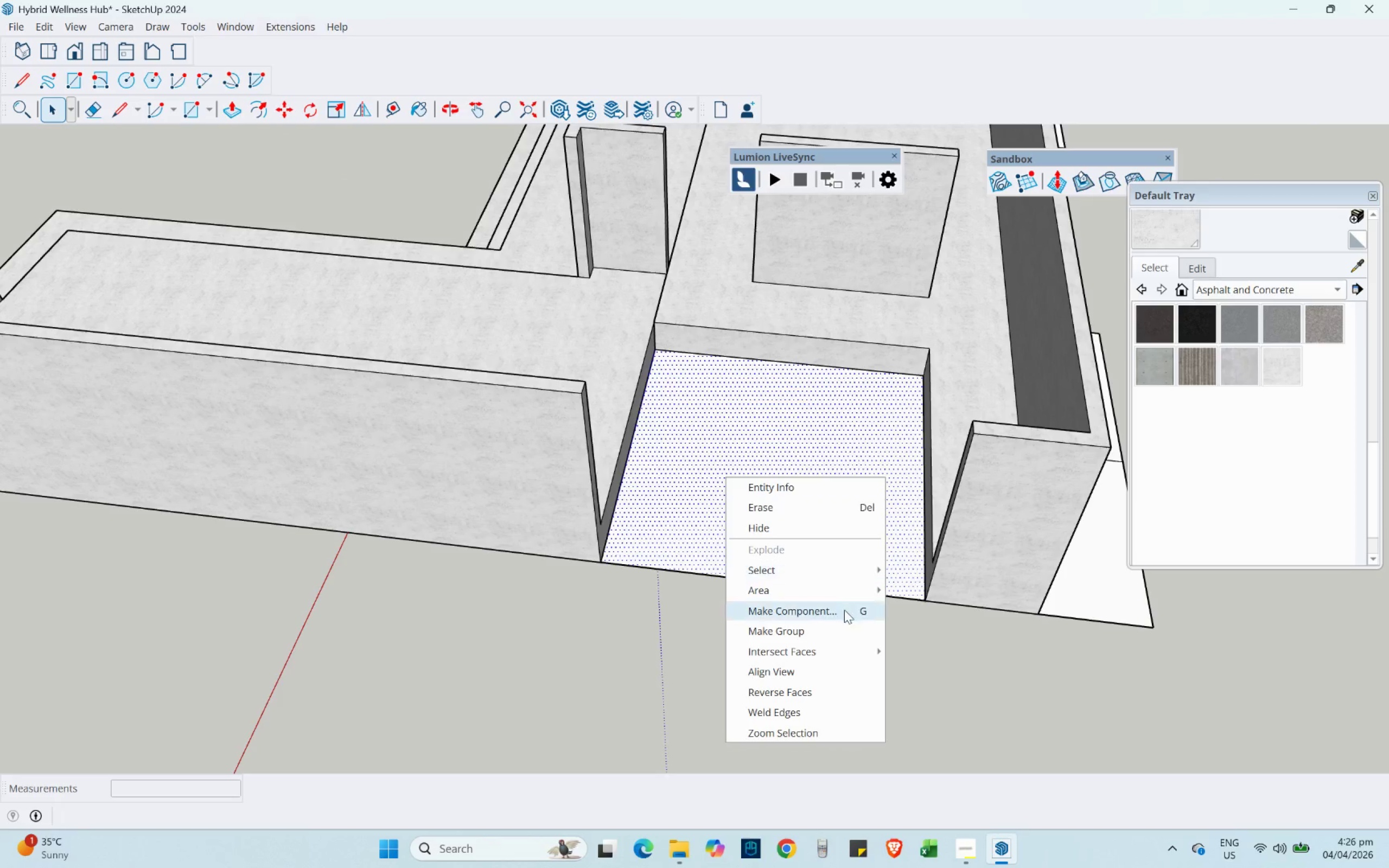 
left_click([843, 610])
 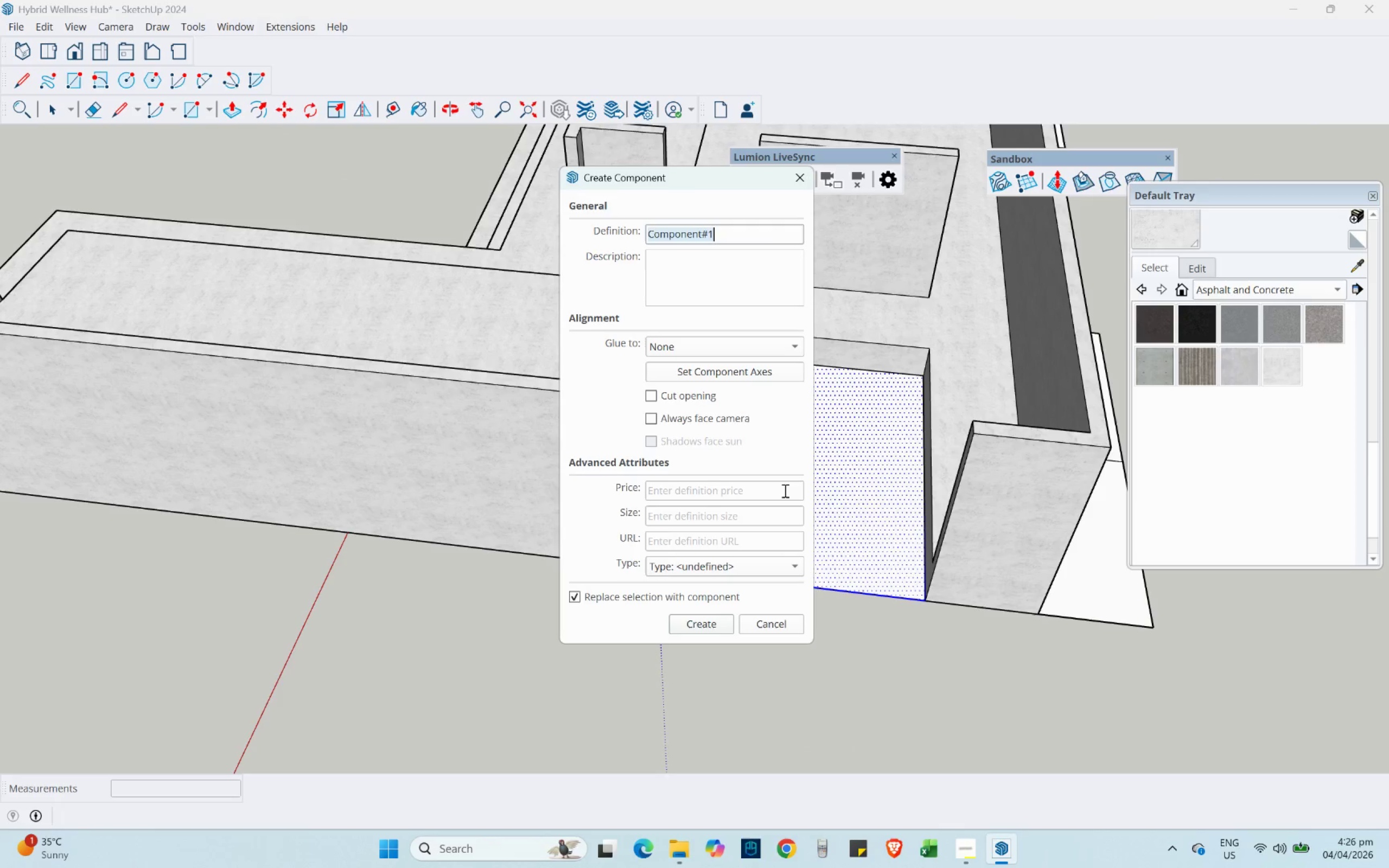 
type(Staff Room)
 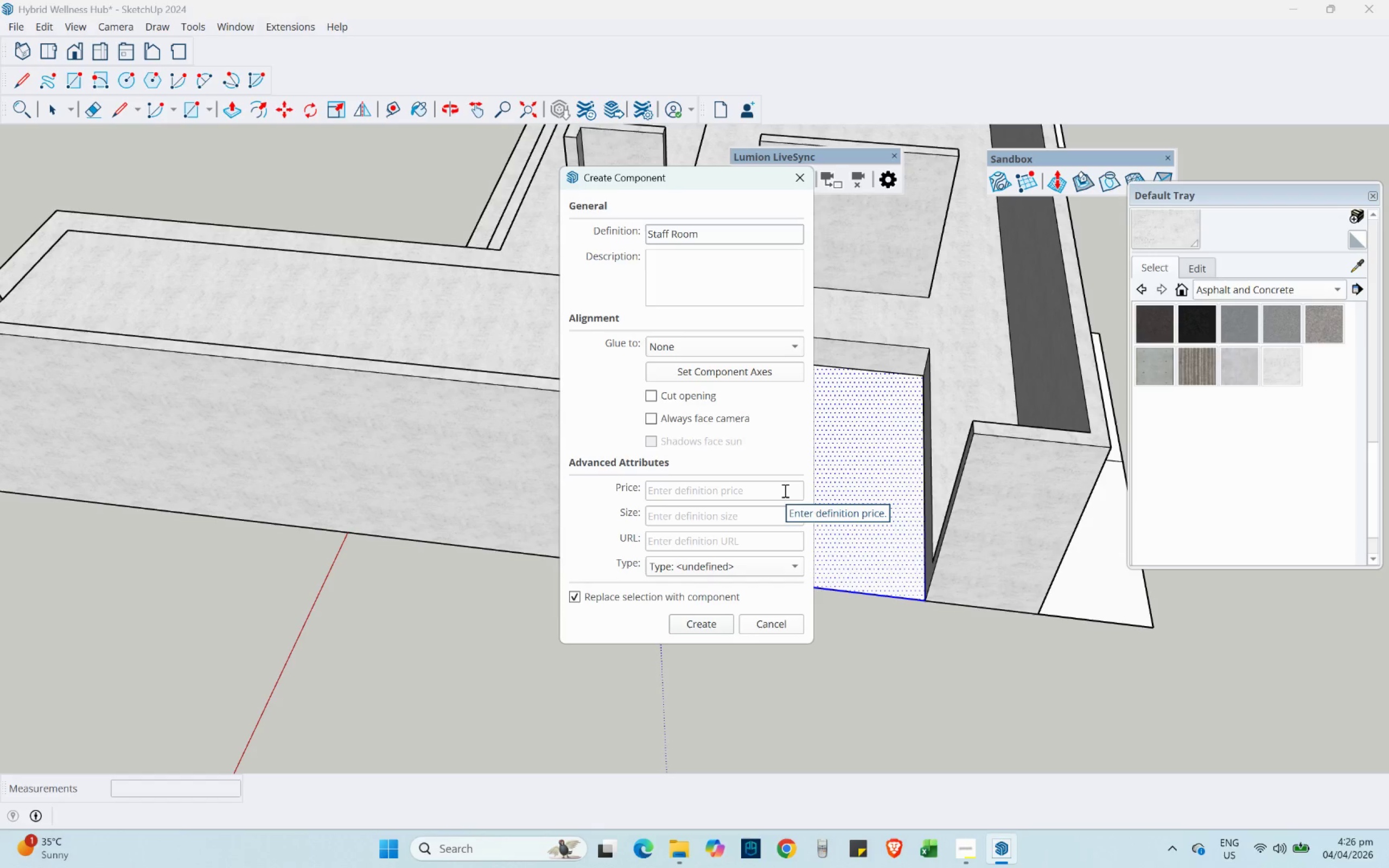 
key(Enter)
 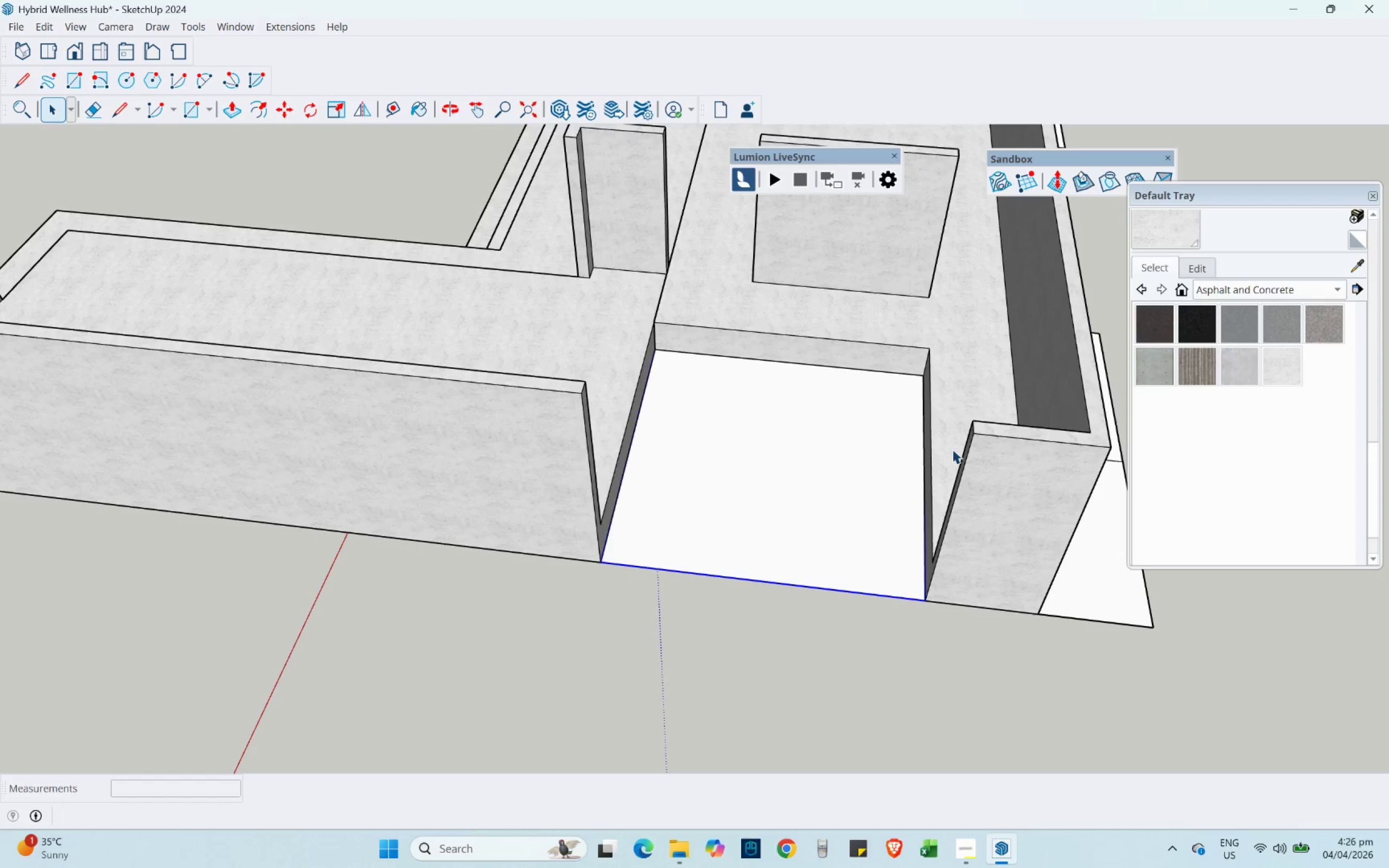 
scroll: coordinate [1251, 308], scroll_direction: up, amount: 10.0
 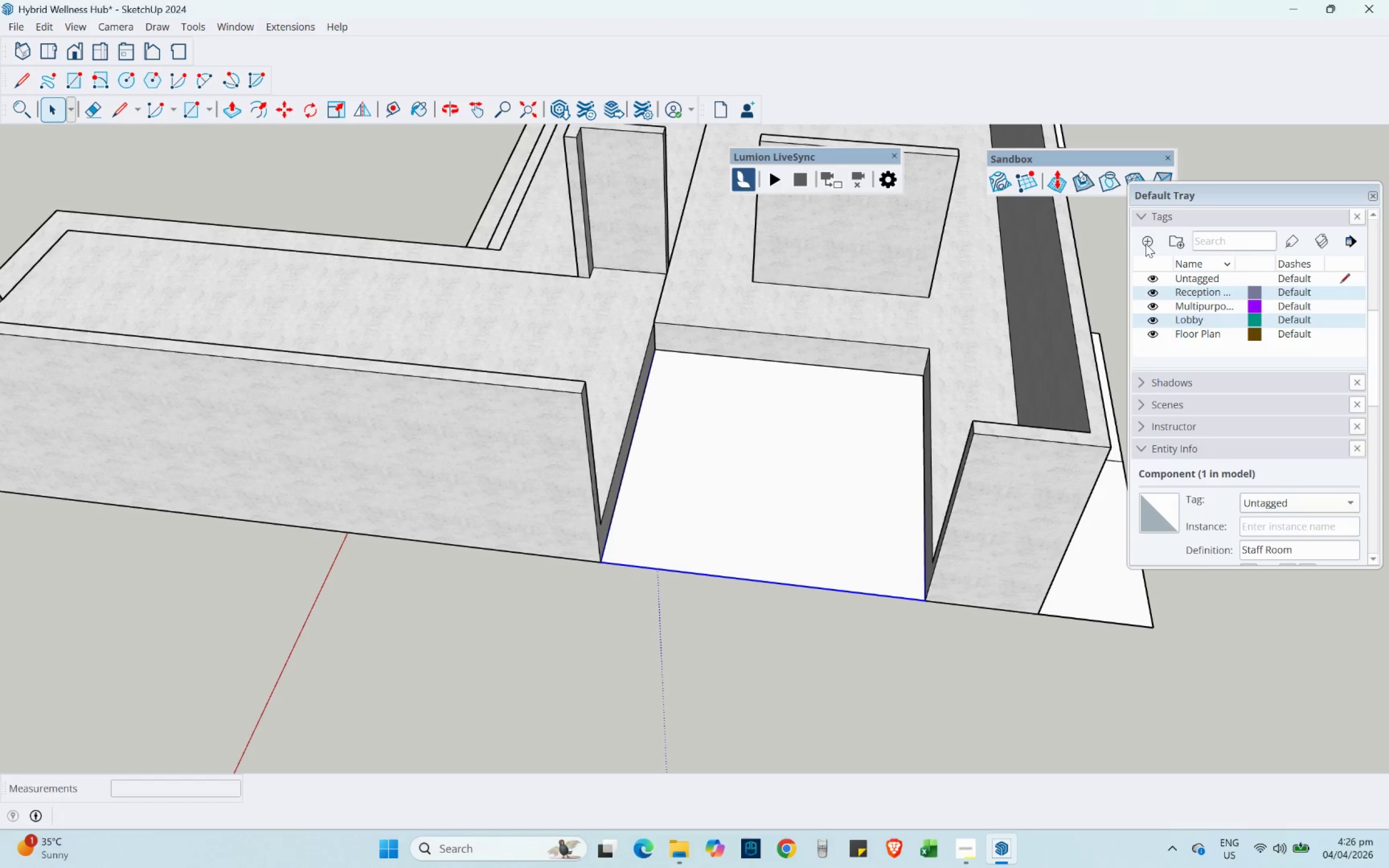 
type(Staff Room)
 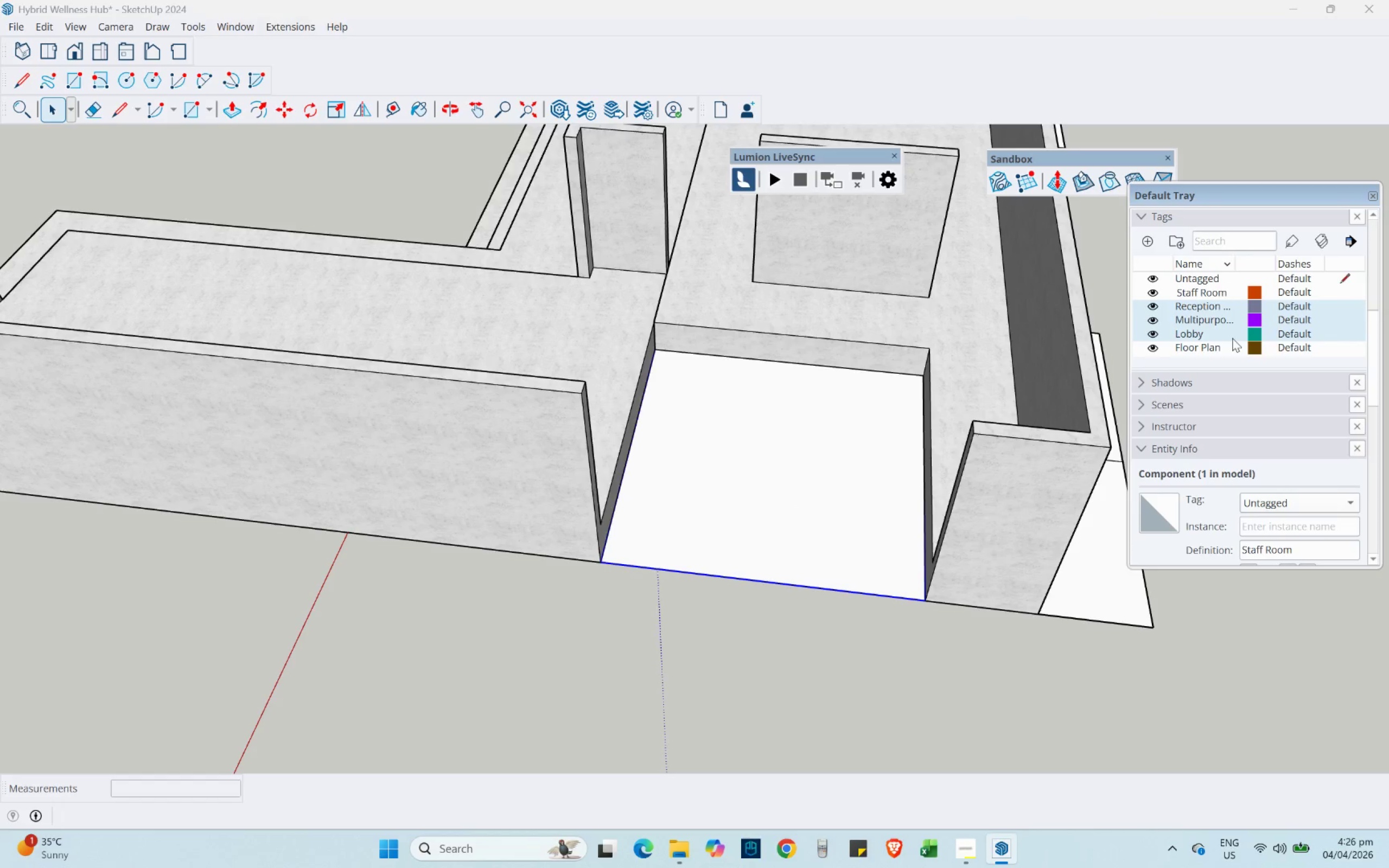 
key(Enter)
 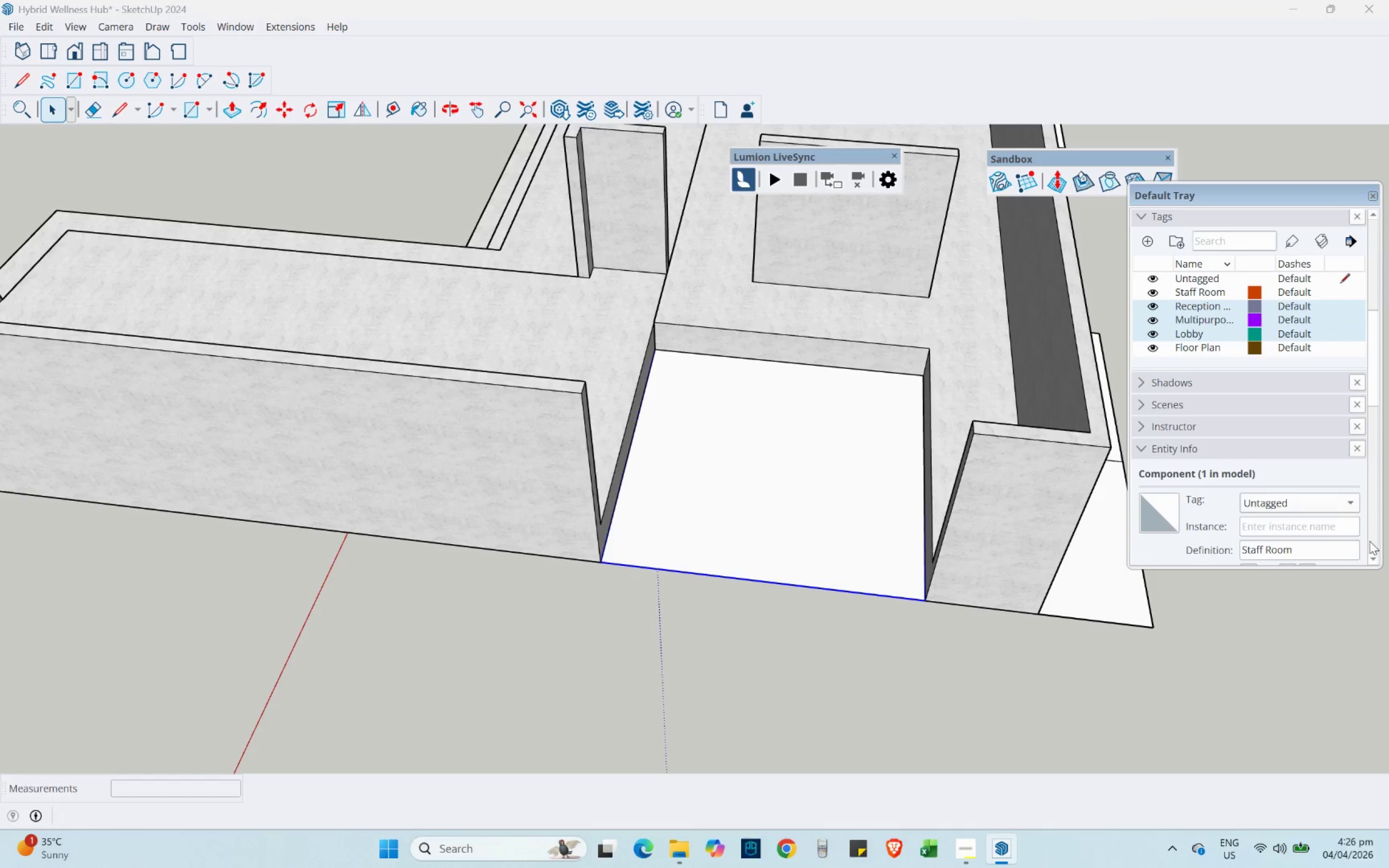 
left_click([1298, 497])
 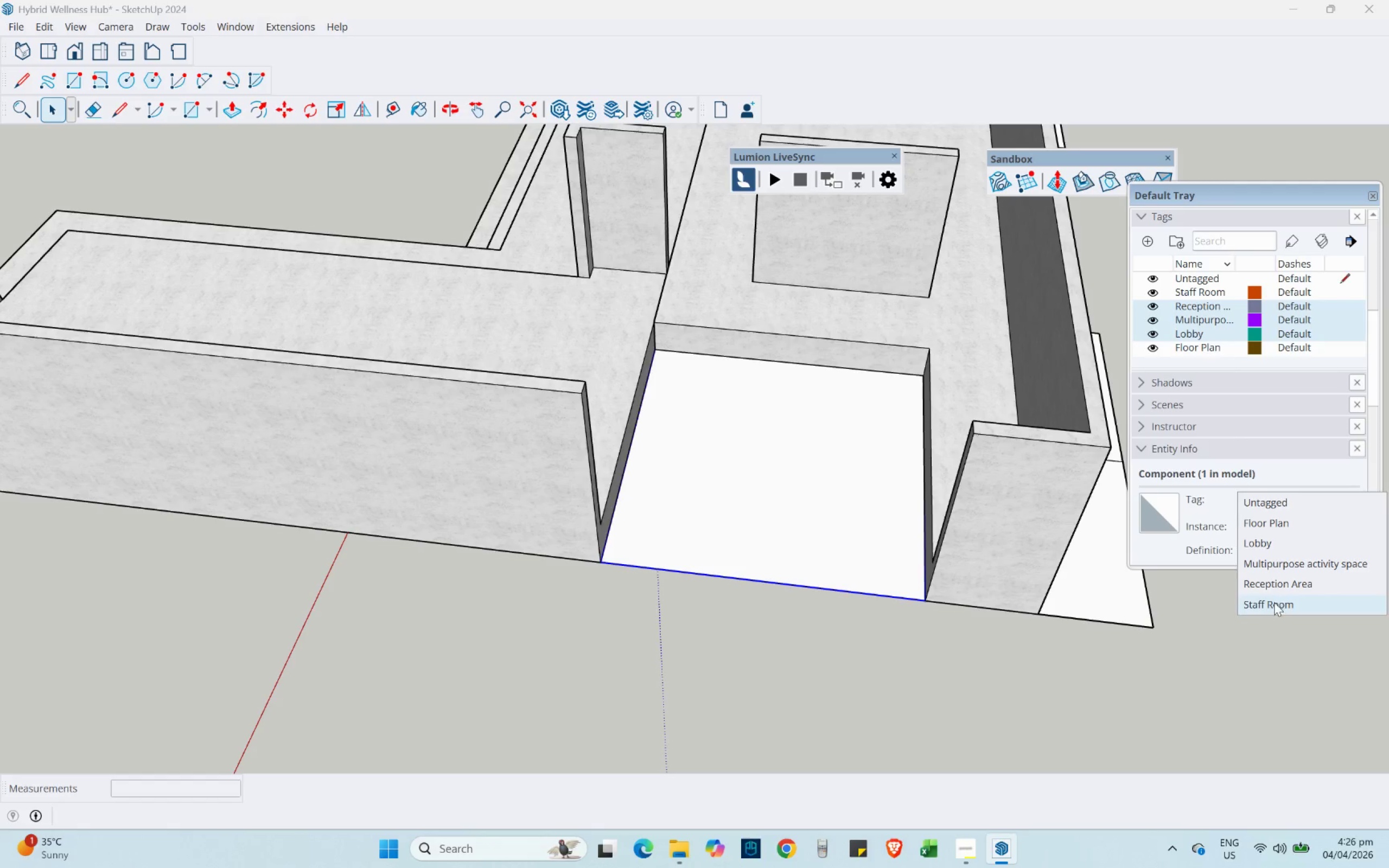 
left_click([1274, 603])
 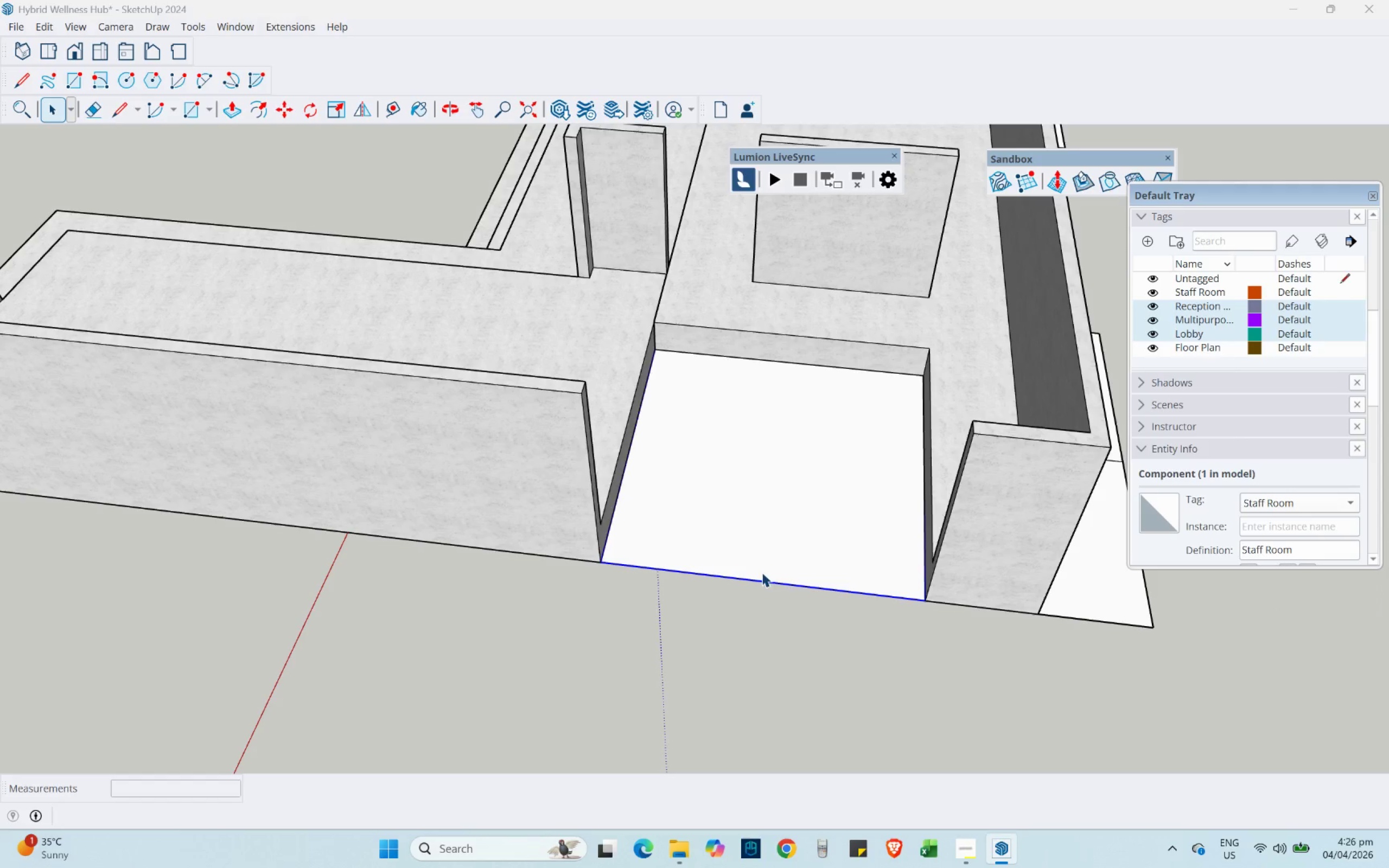 
double_click([755, 544])
 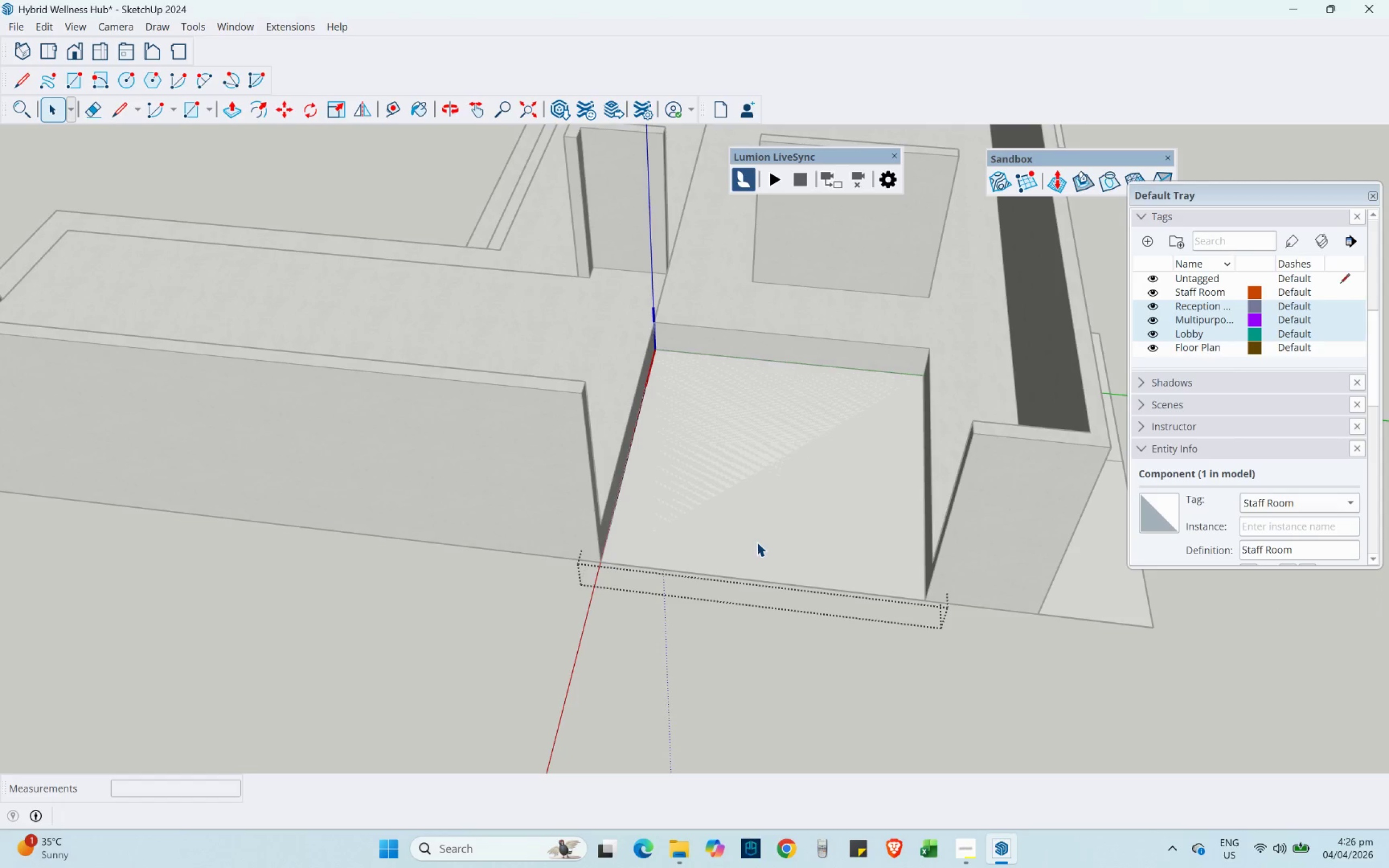 
scroll: coordinate [803, 494], scroll_direction: up, amount: 4.0
 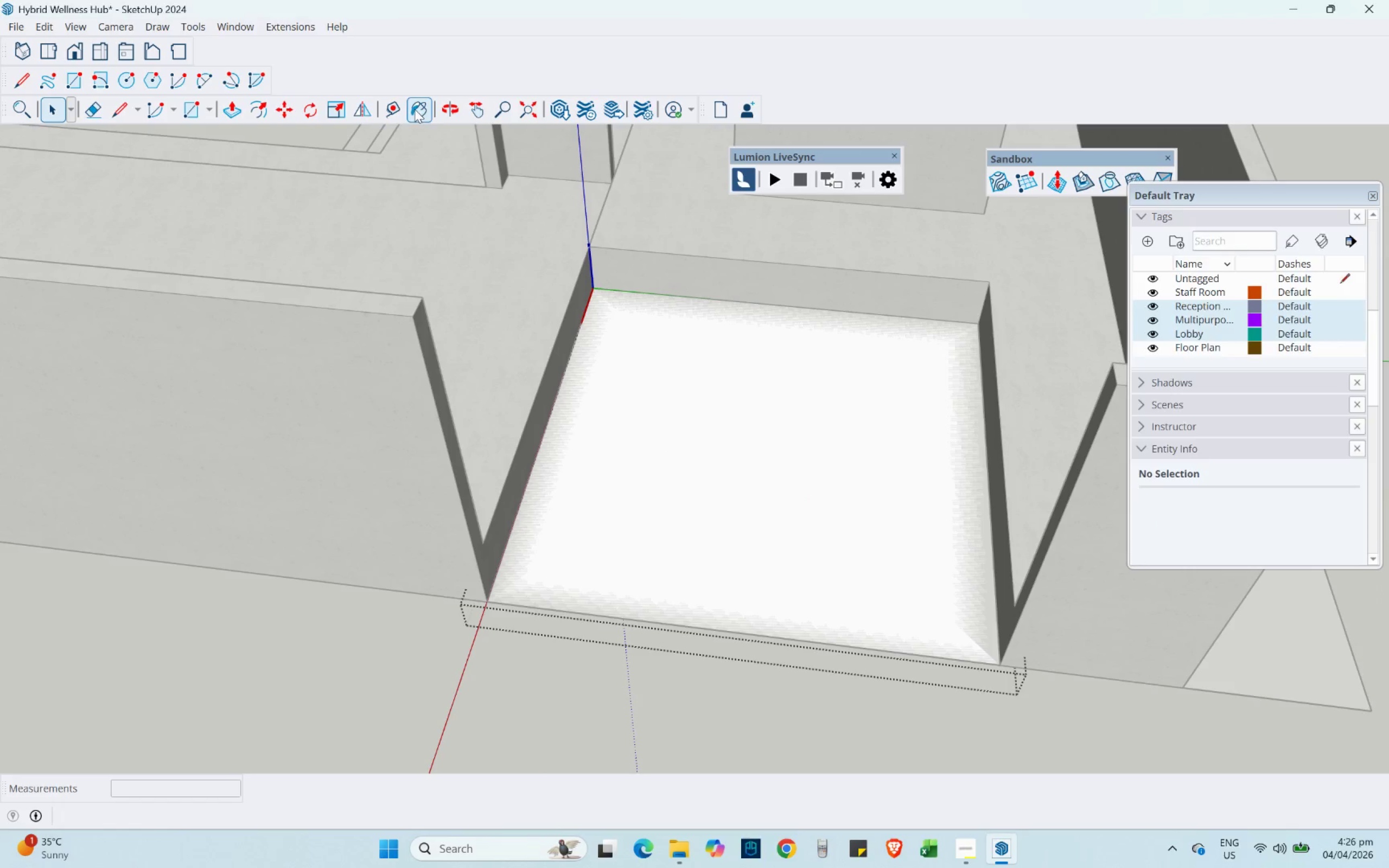 
left_click([719, 462])
 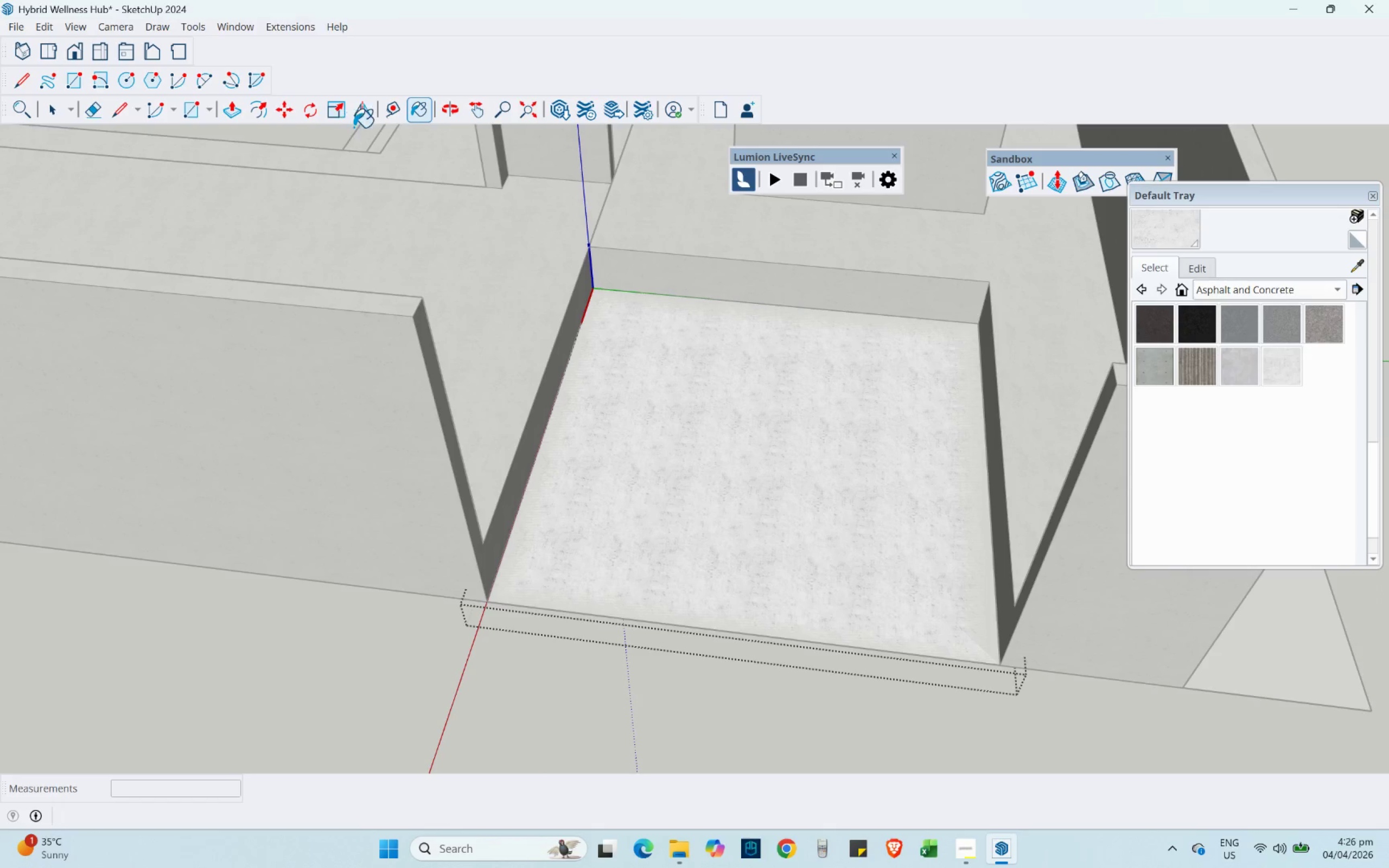 
left_click([238, 115])
 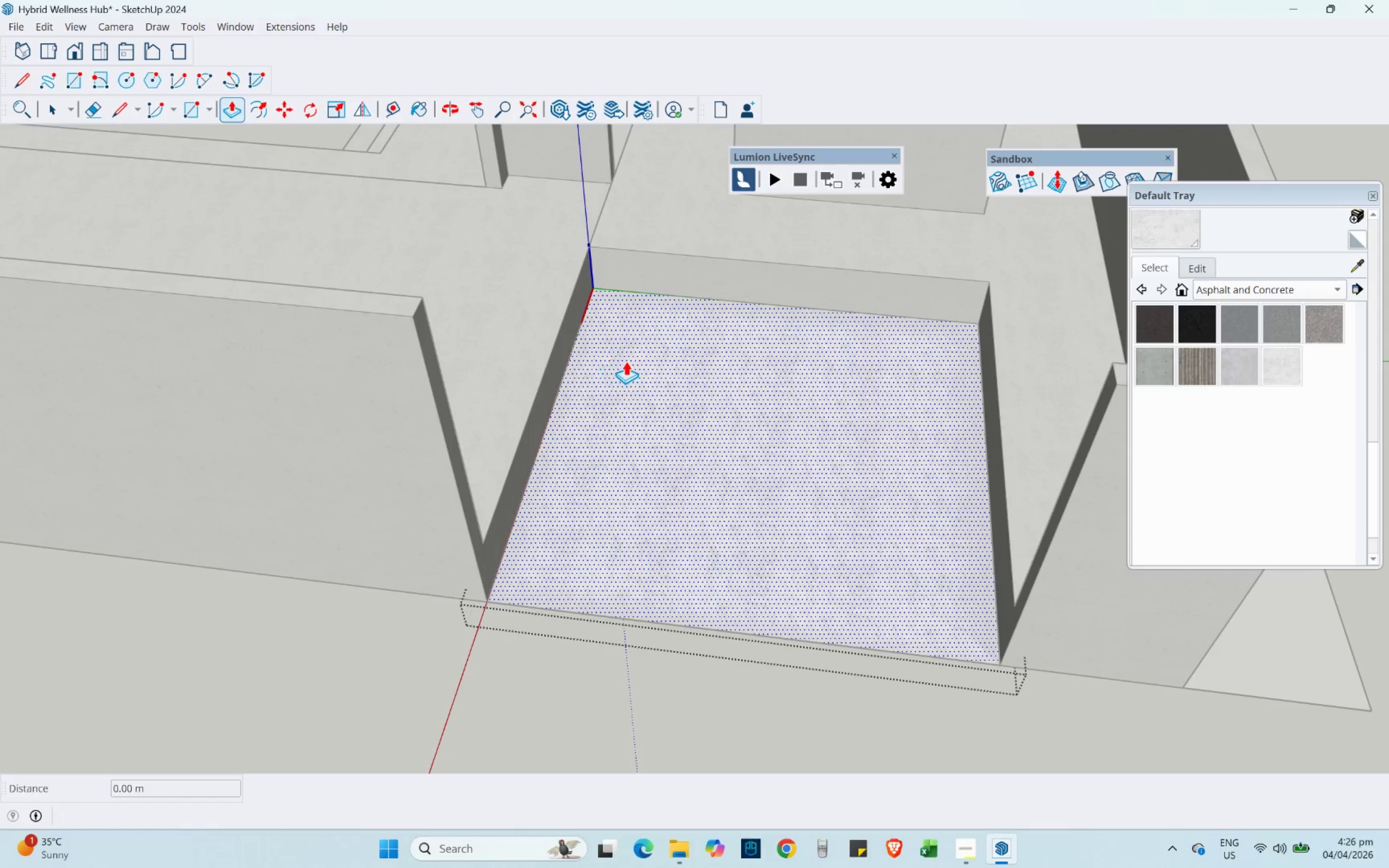 
left_click([626, 361])
 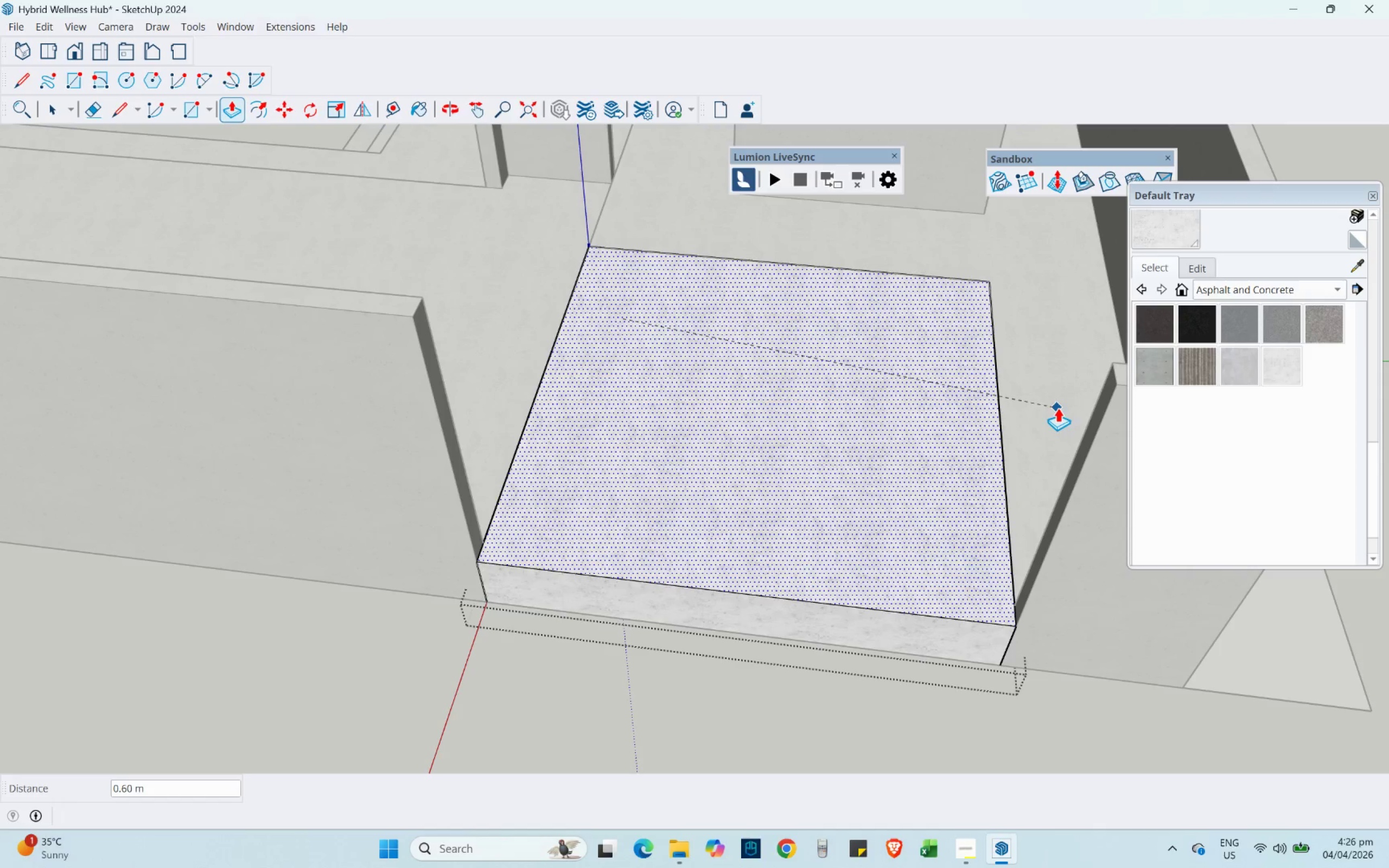 
left_click([1058, 409])
 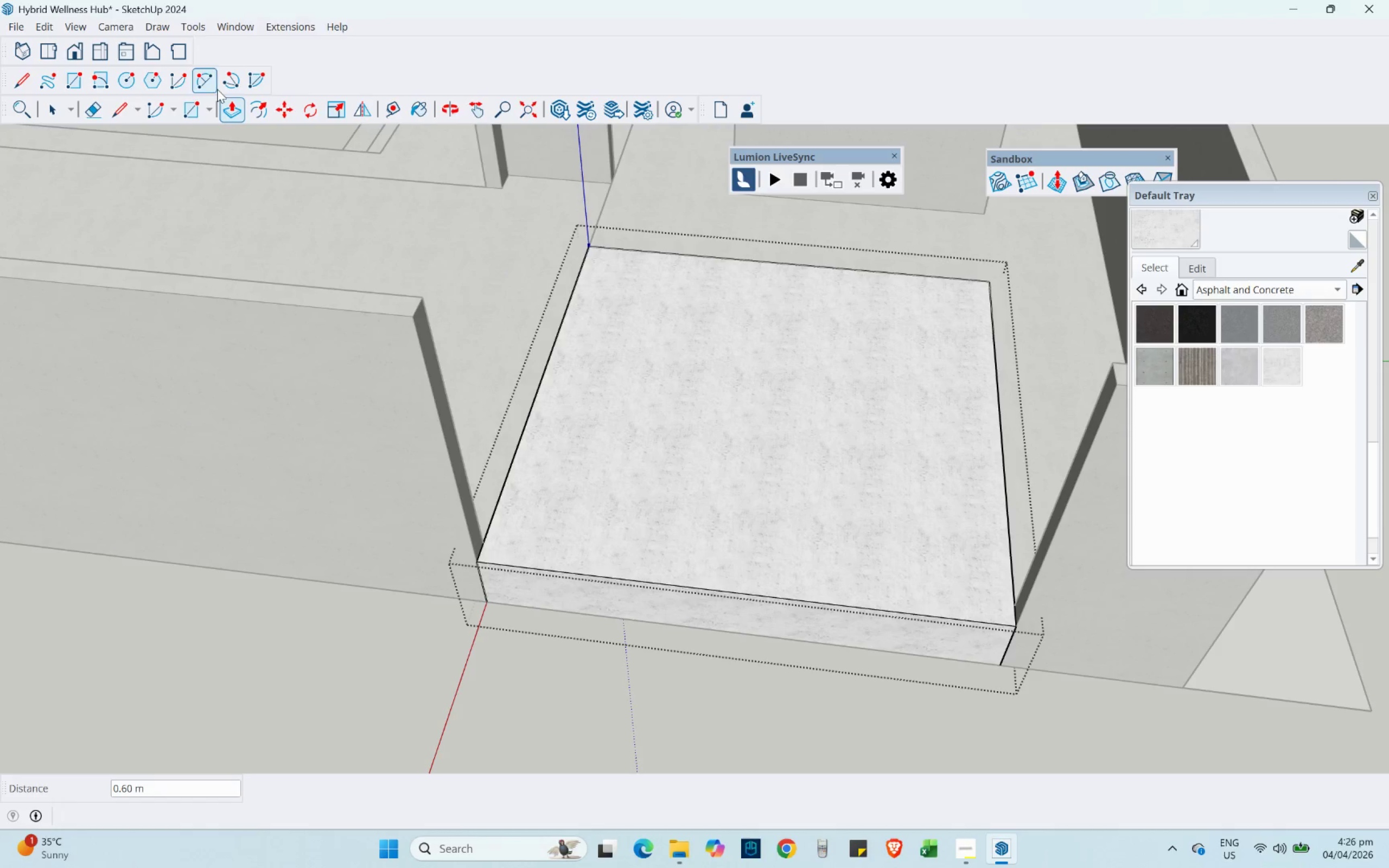 
left_click([252, 100])
 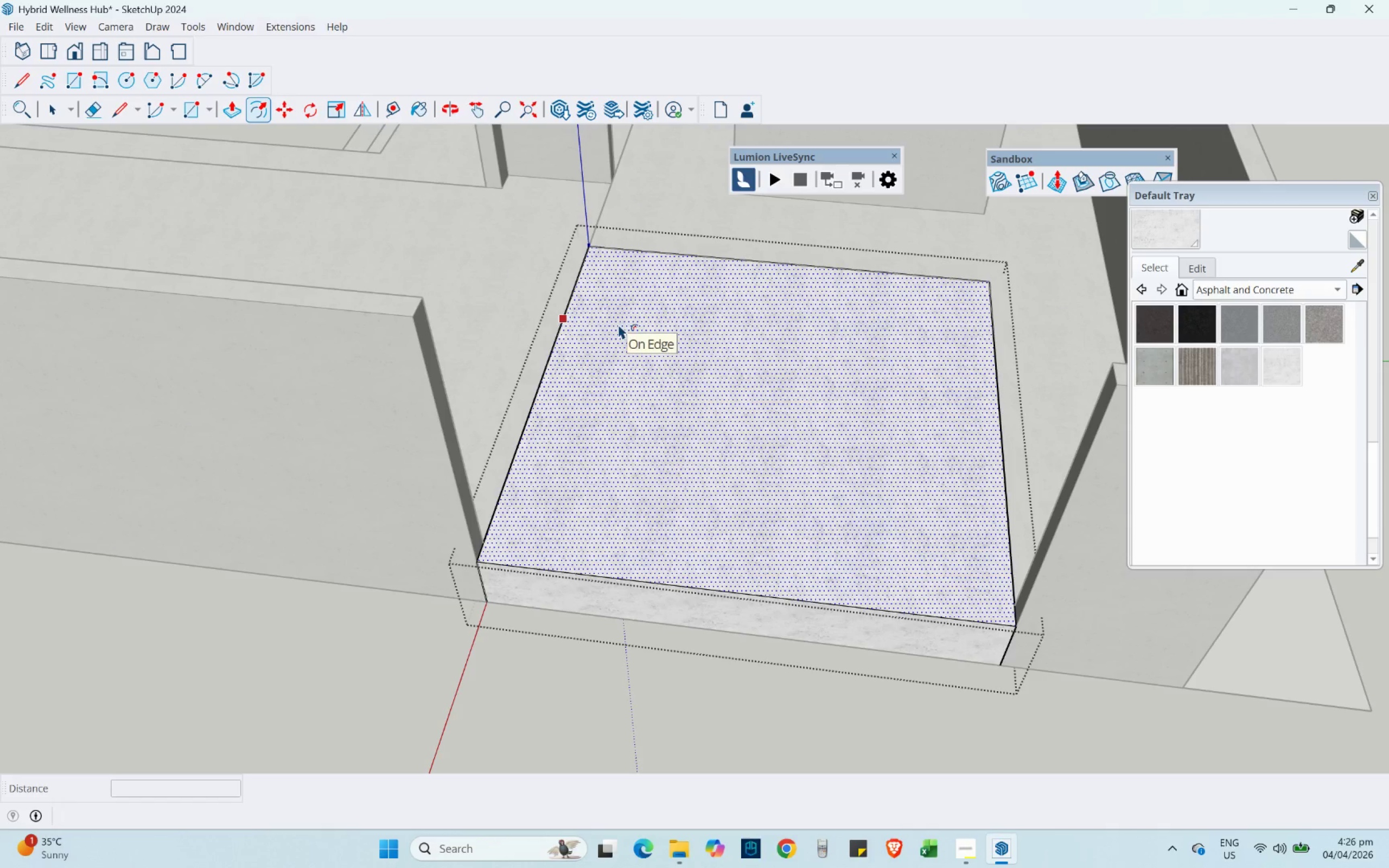 
left_click_drag(start_coordinate=[616, 306], to_coordinate=[625, 312])
 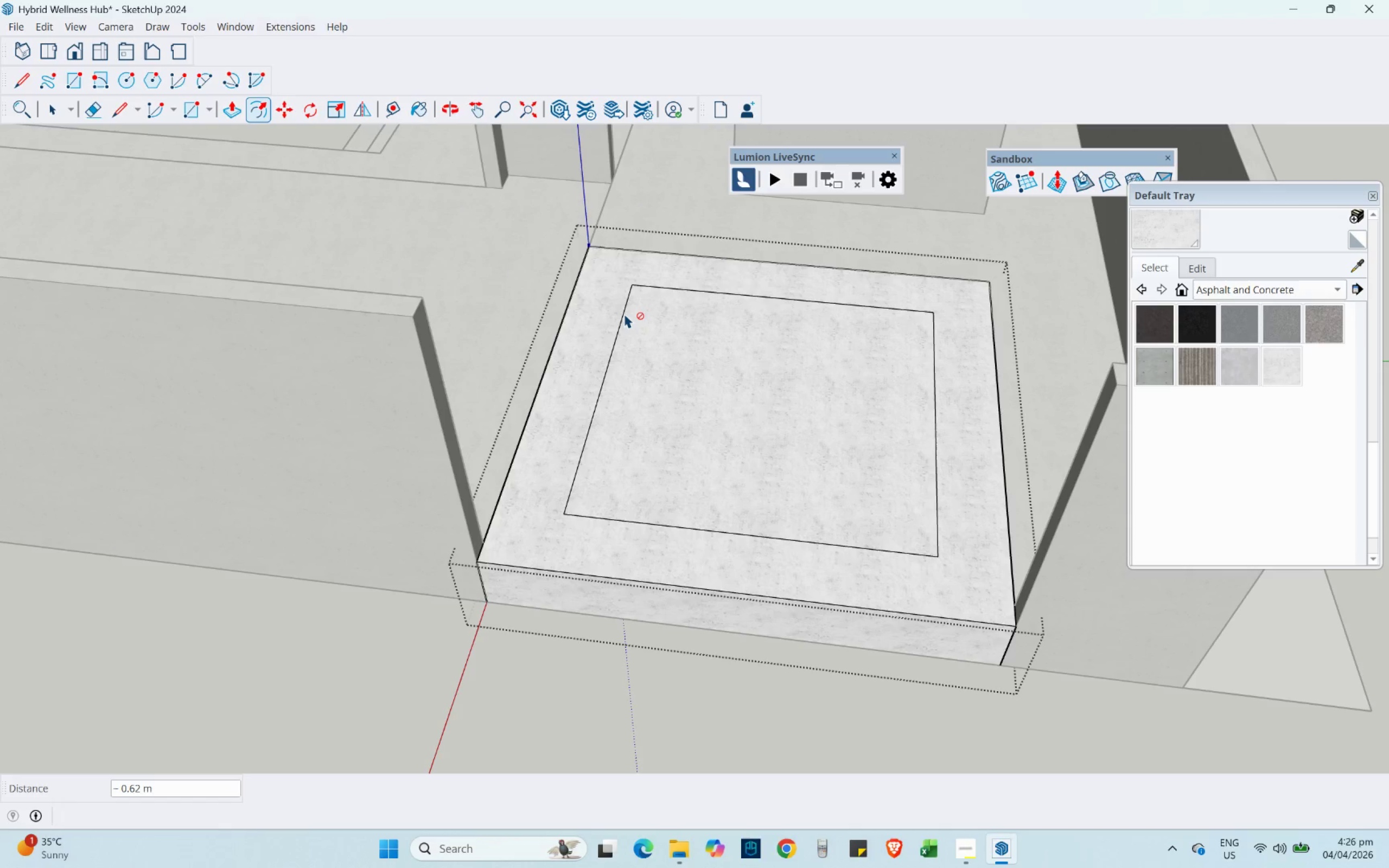 
key(NumpadDecimal)
 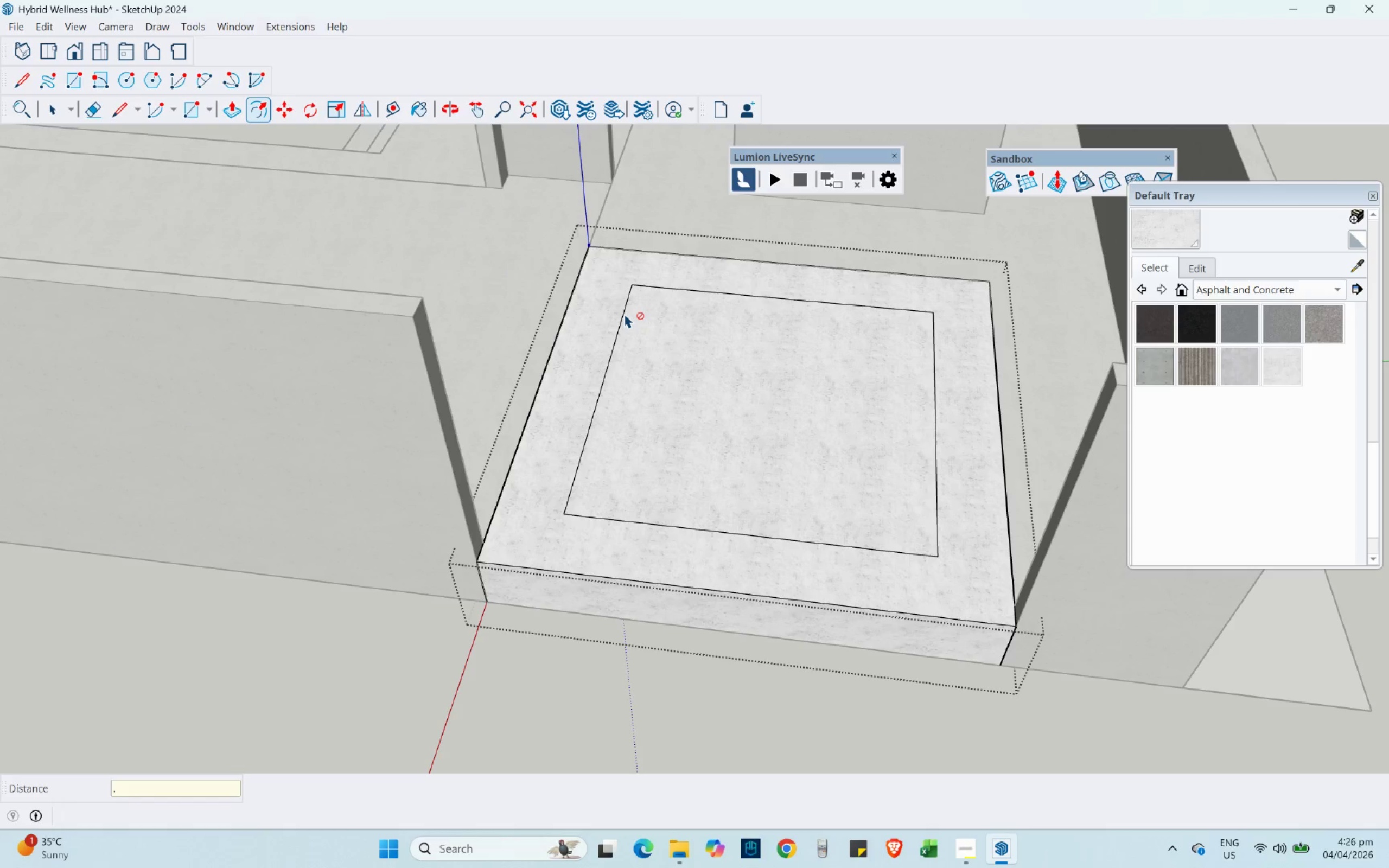 
key(Numpad2)
 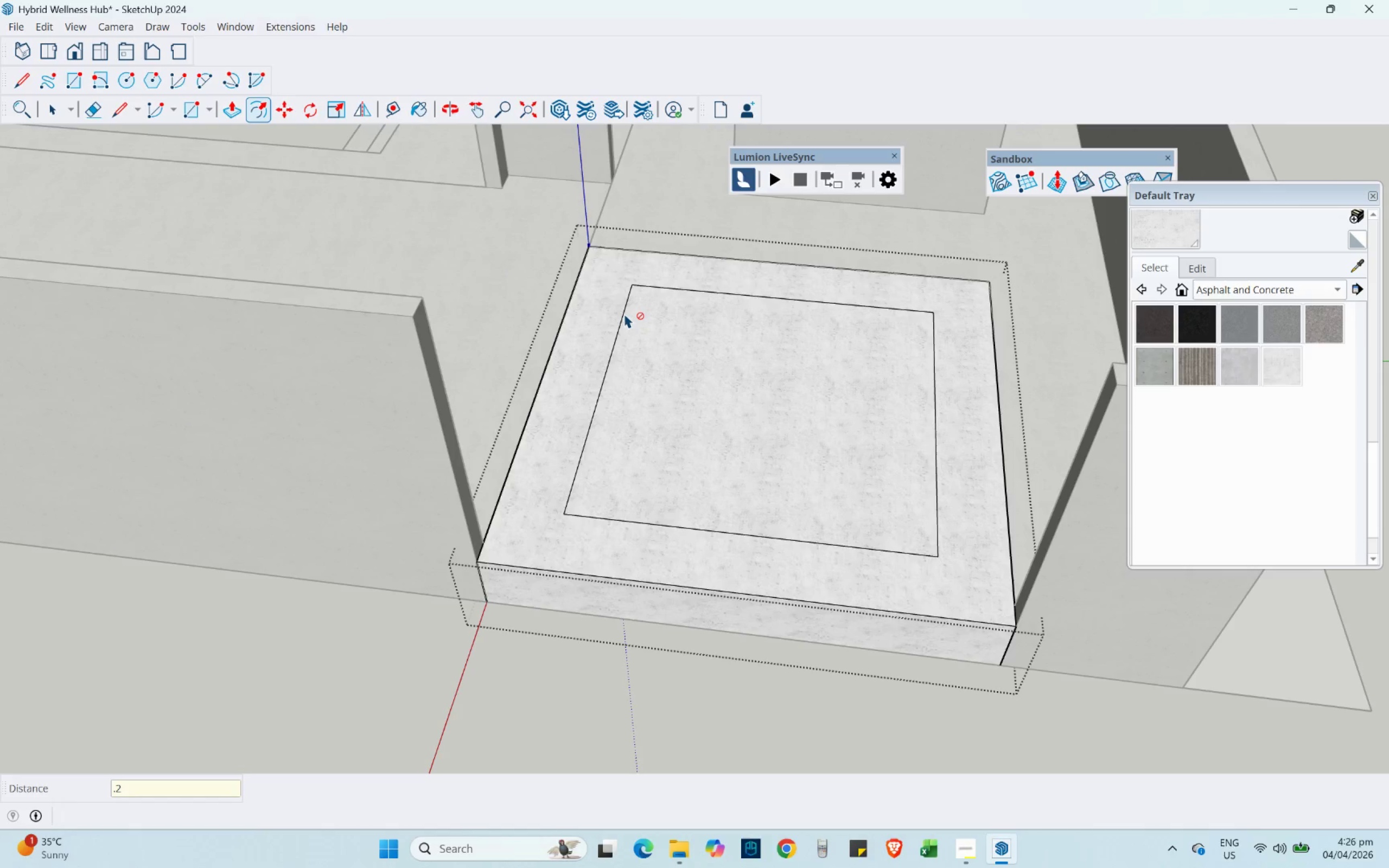 
key(NumpadEnter)
 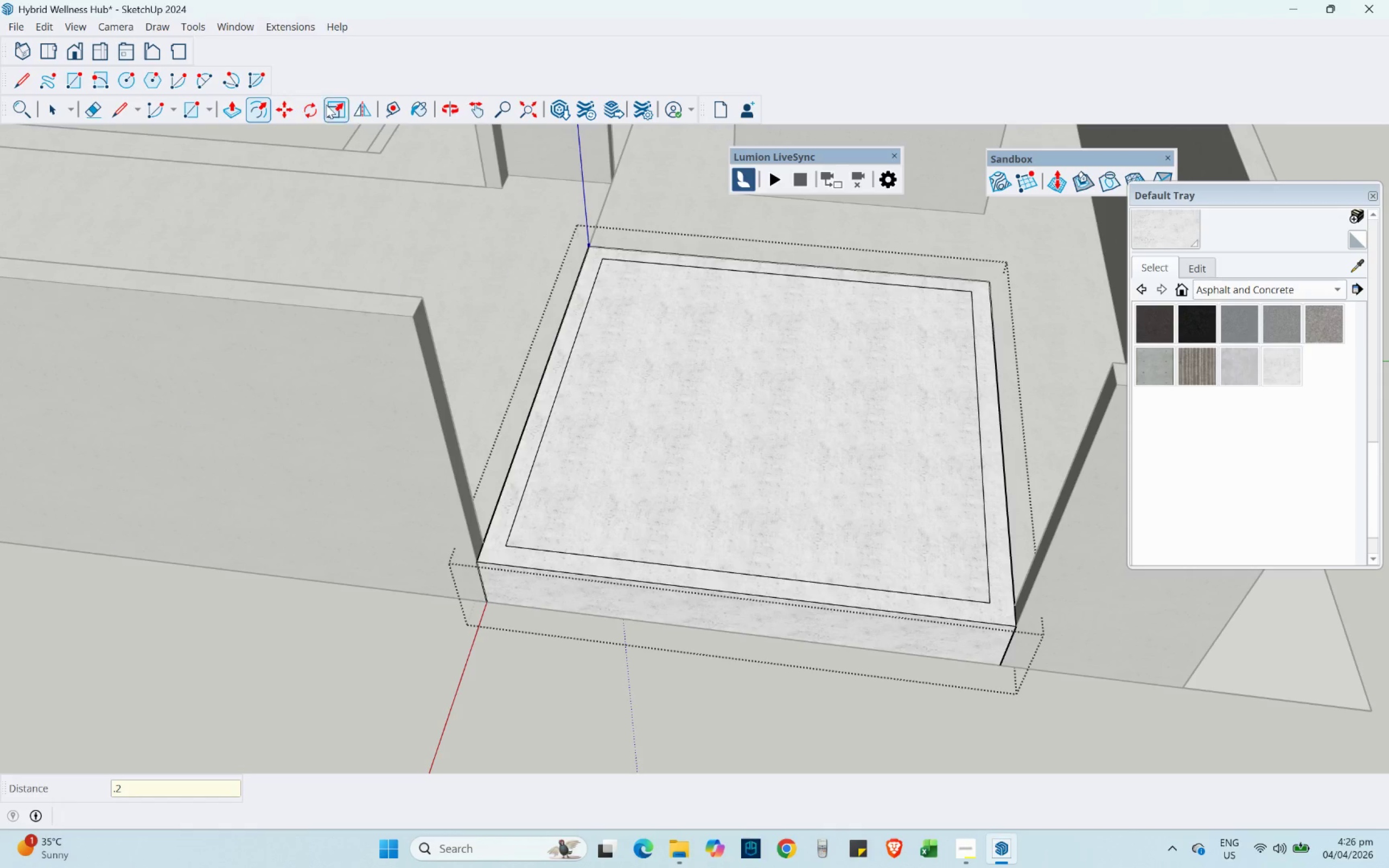 
left_click([228, 108])
 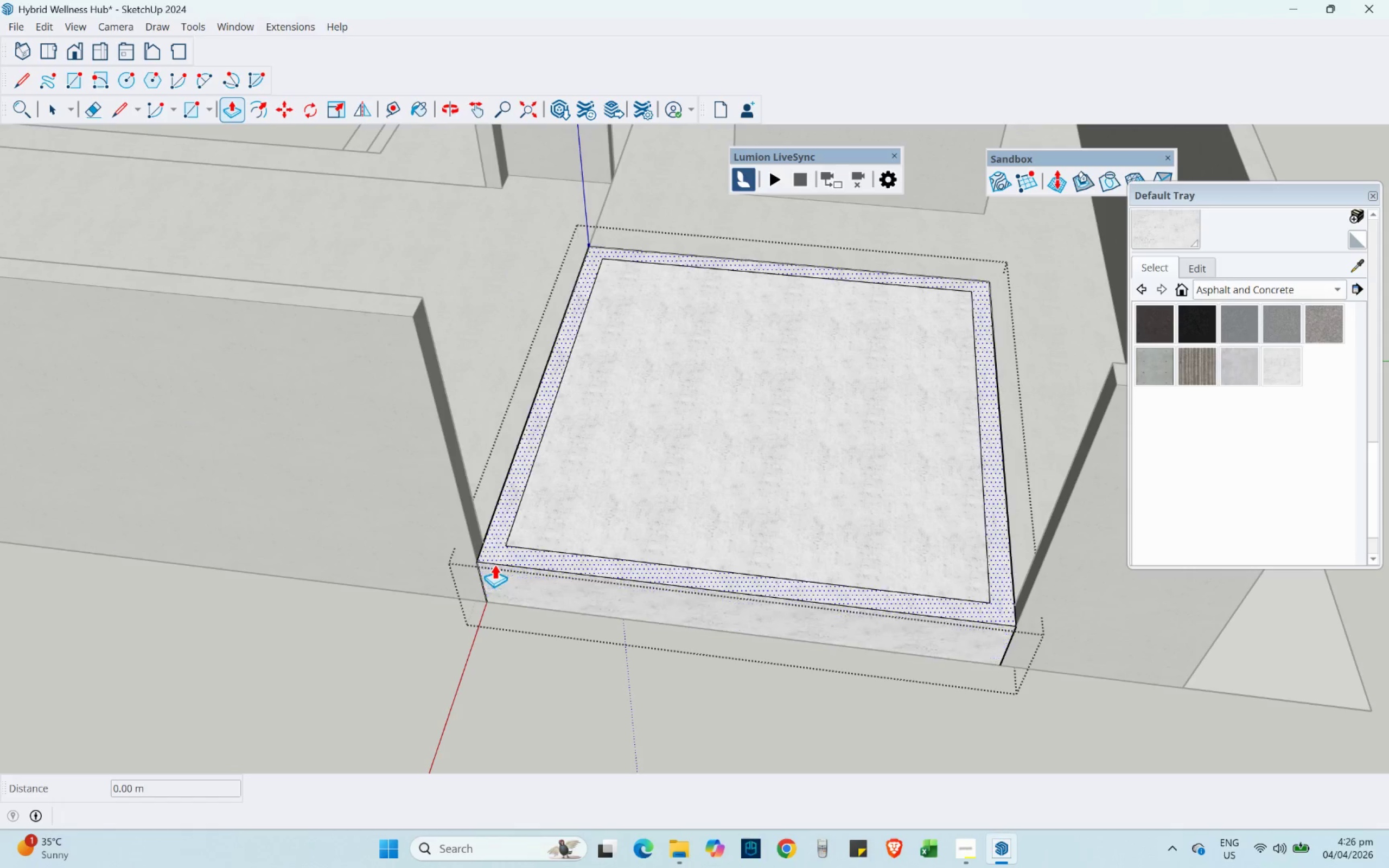 
left_click([492, 559])
 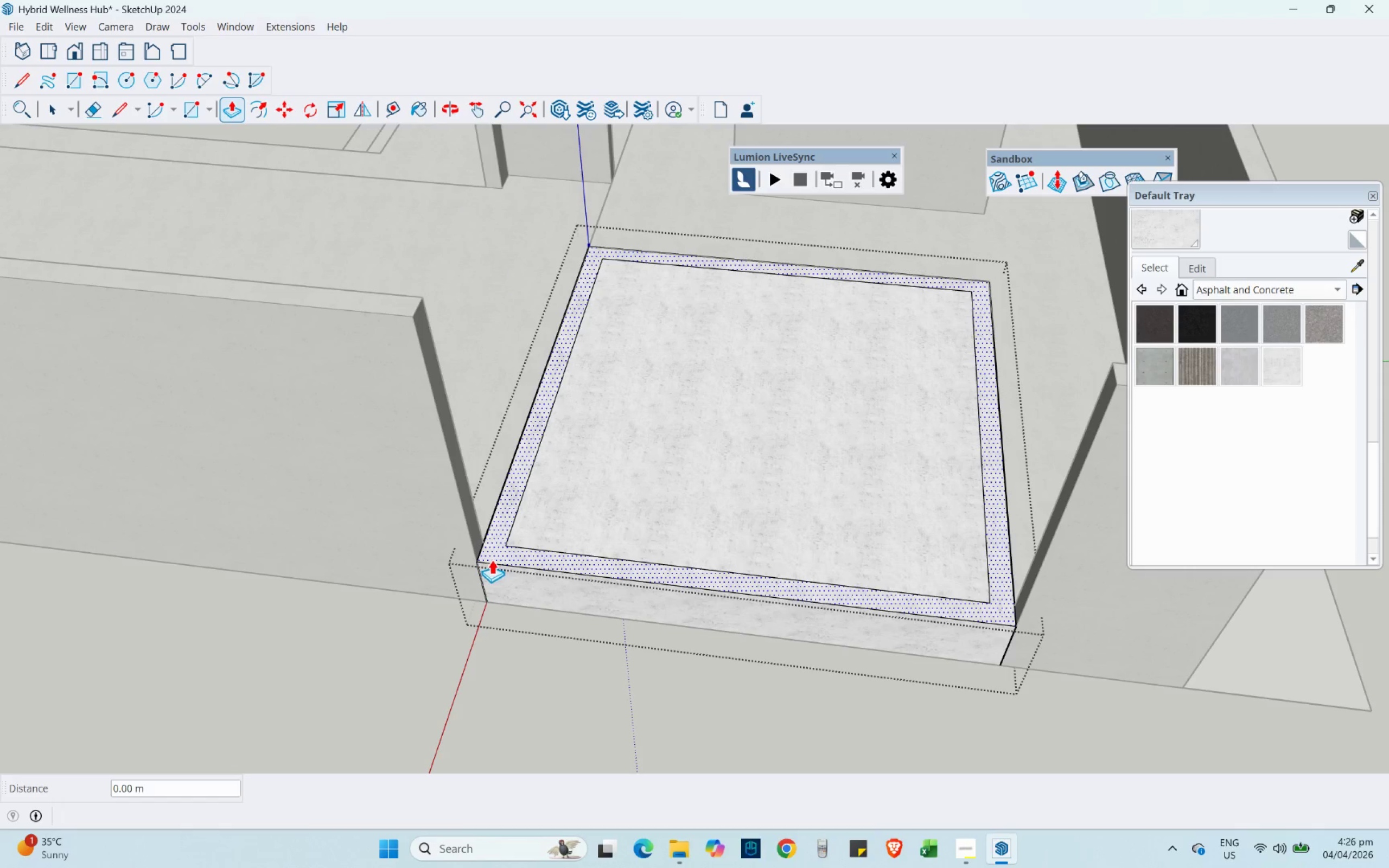 
scroll: coordinate [497, 478], scroll_direction: down, amount: 12.0
 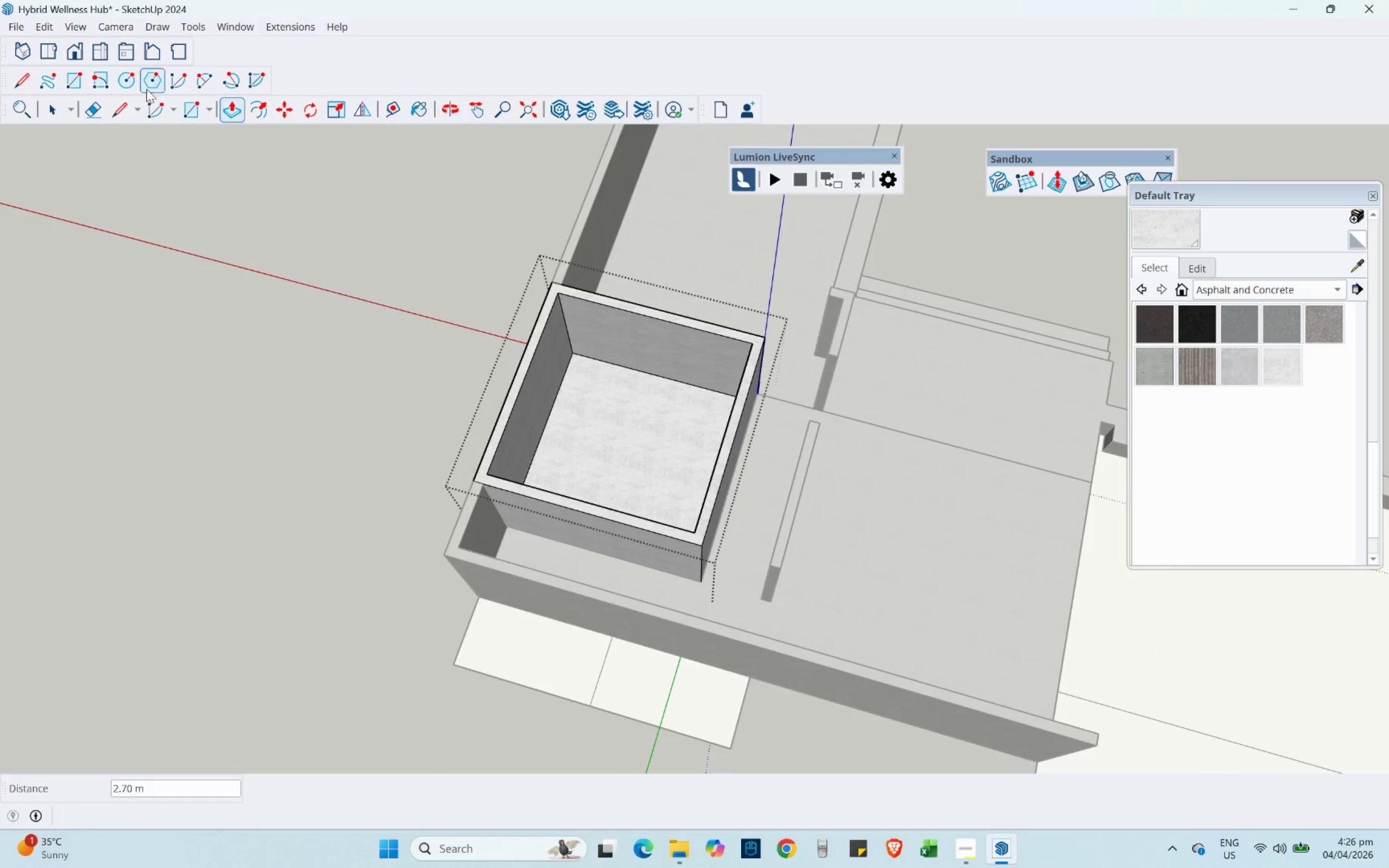 
left_click([51, 104])
 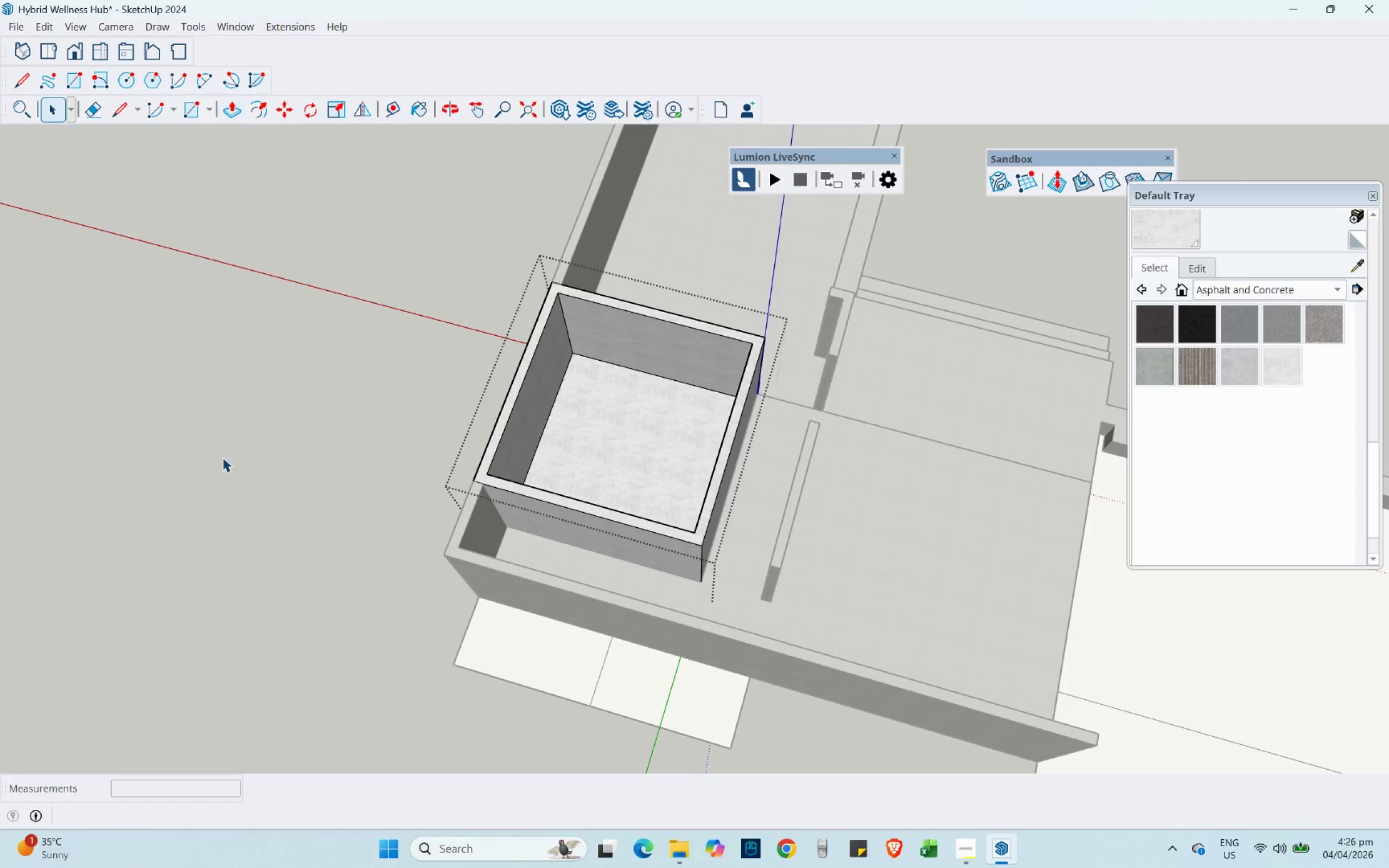 
left_click([231, 471])
 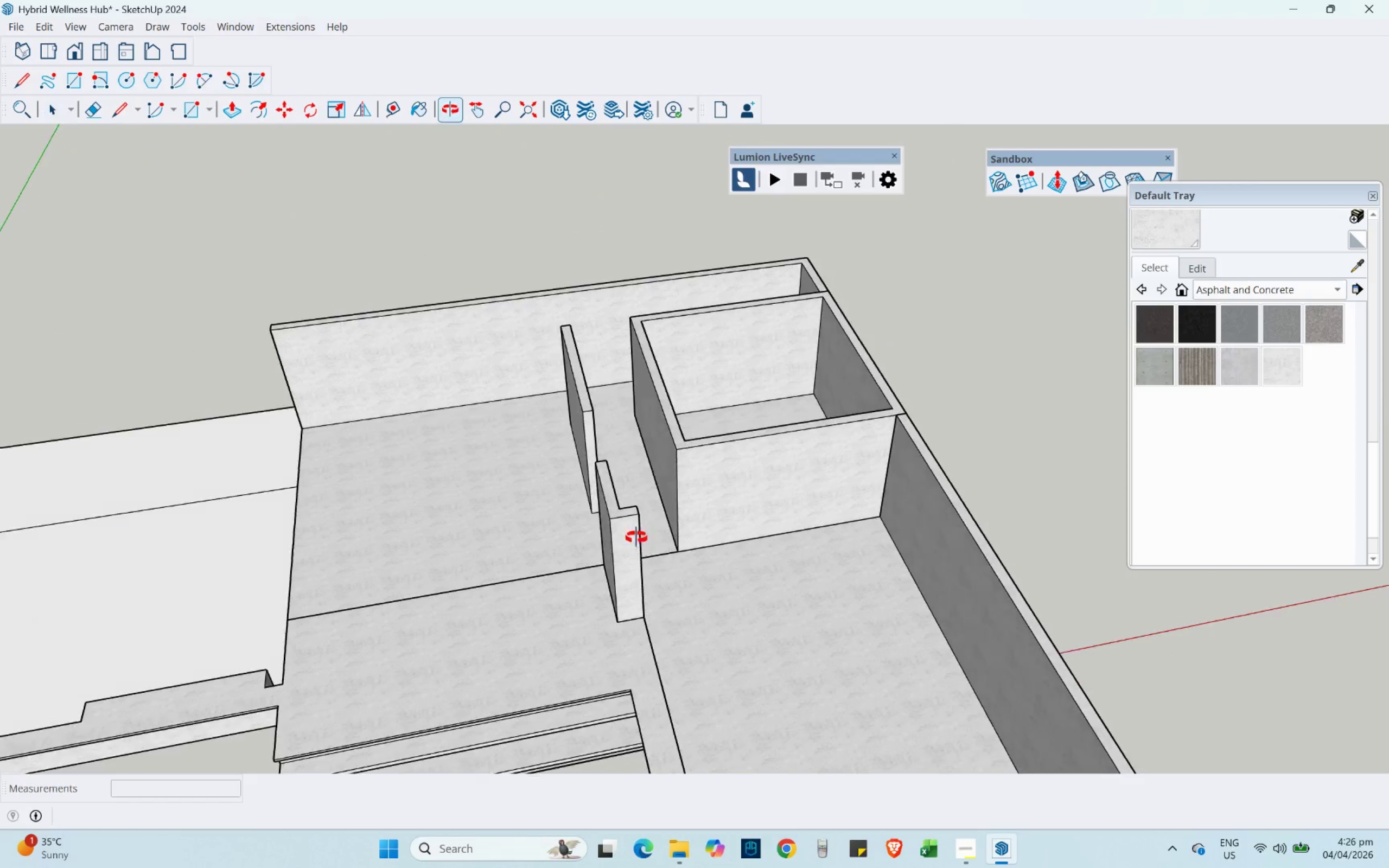 
scroll: coordinate [812, 378], scroll_direction: down, amount: 8.0
 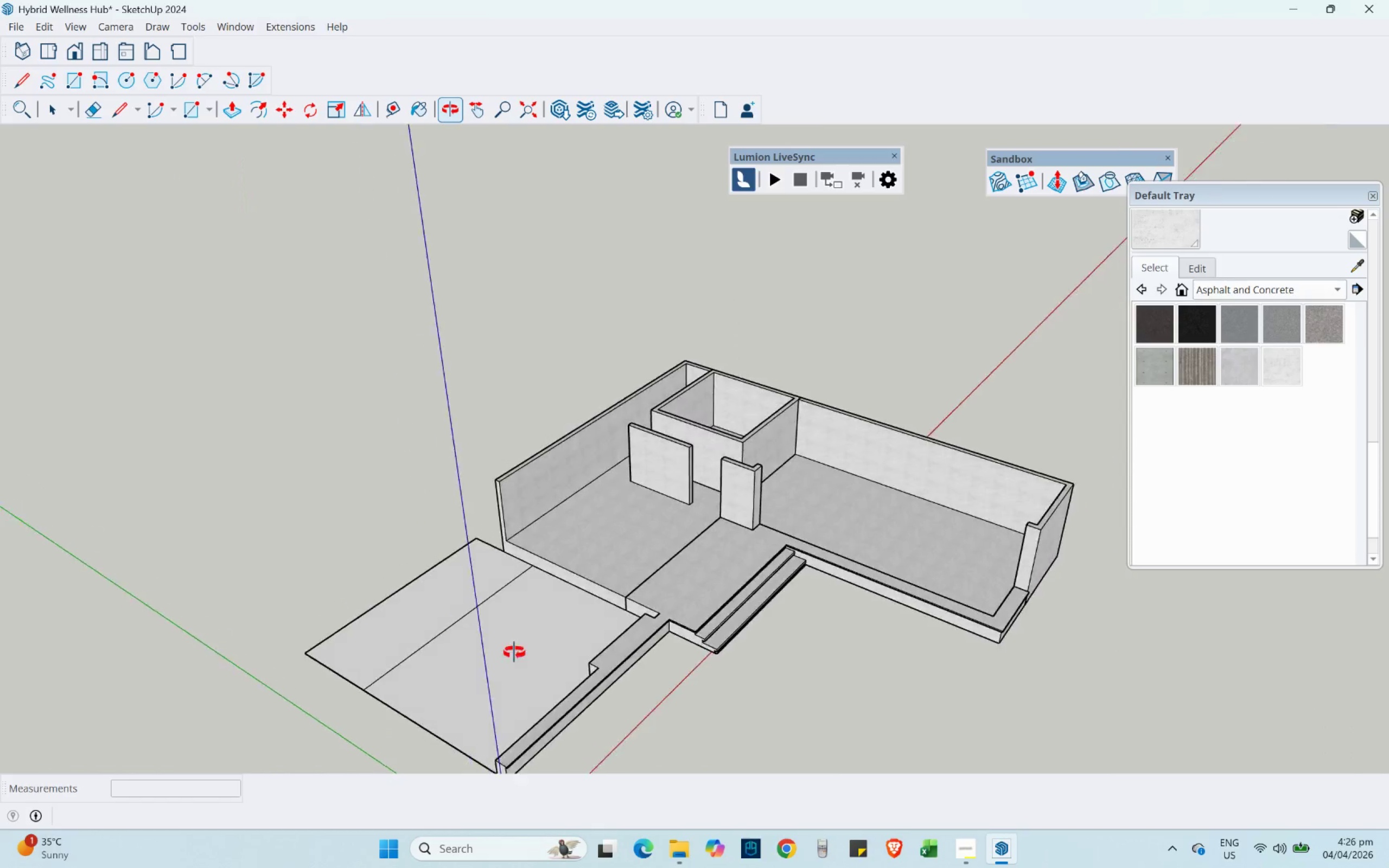 
scroll: coordinate [599, 583], scroll_direction: up, amount: 4.0
 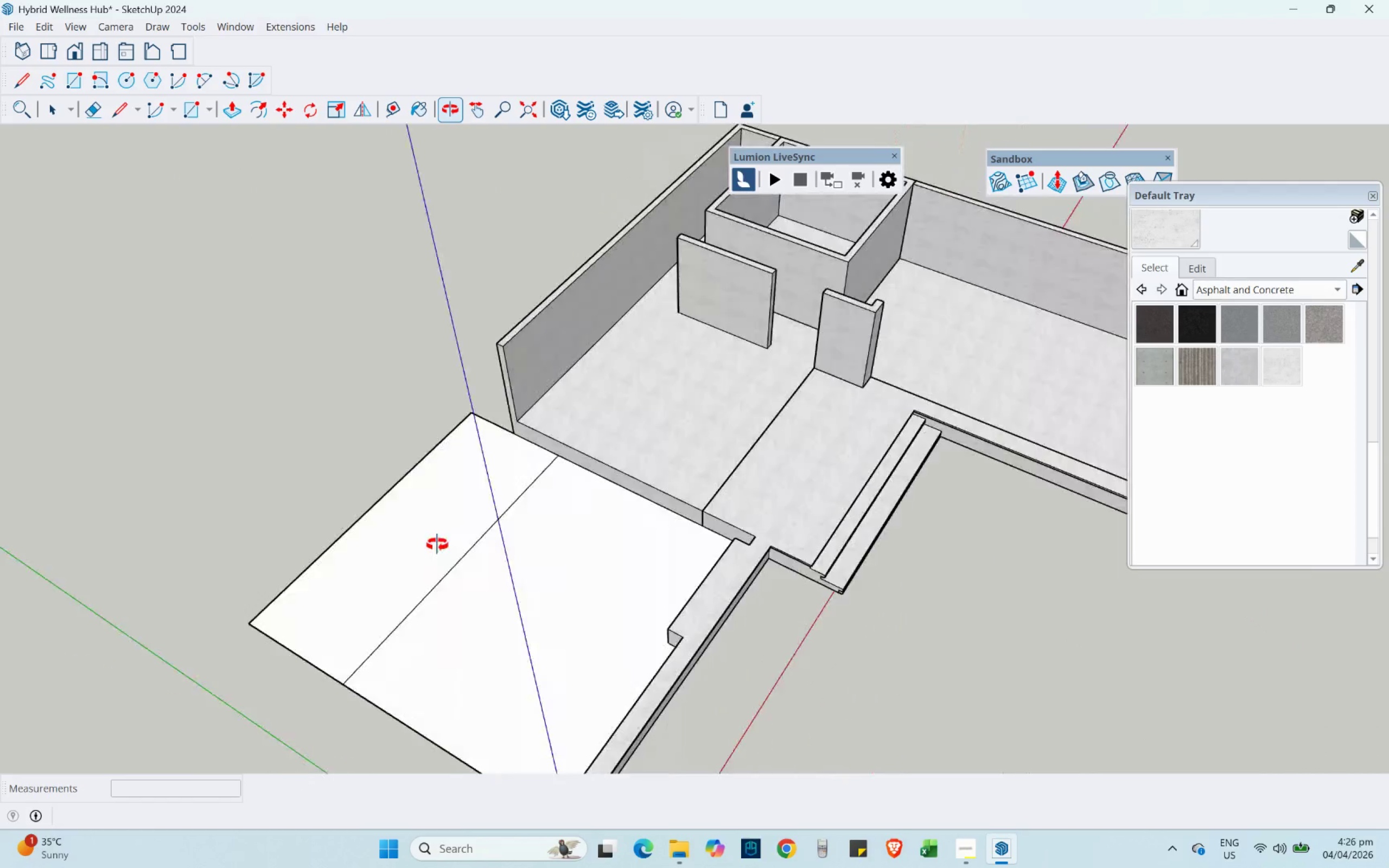 
left_click([120, 108])
 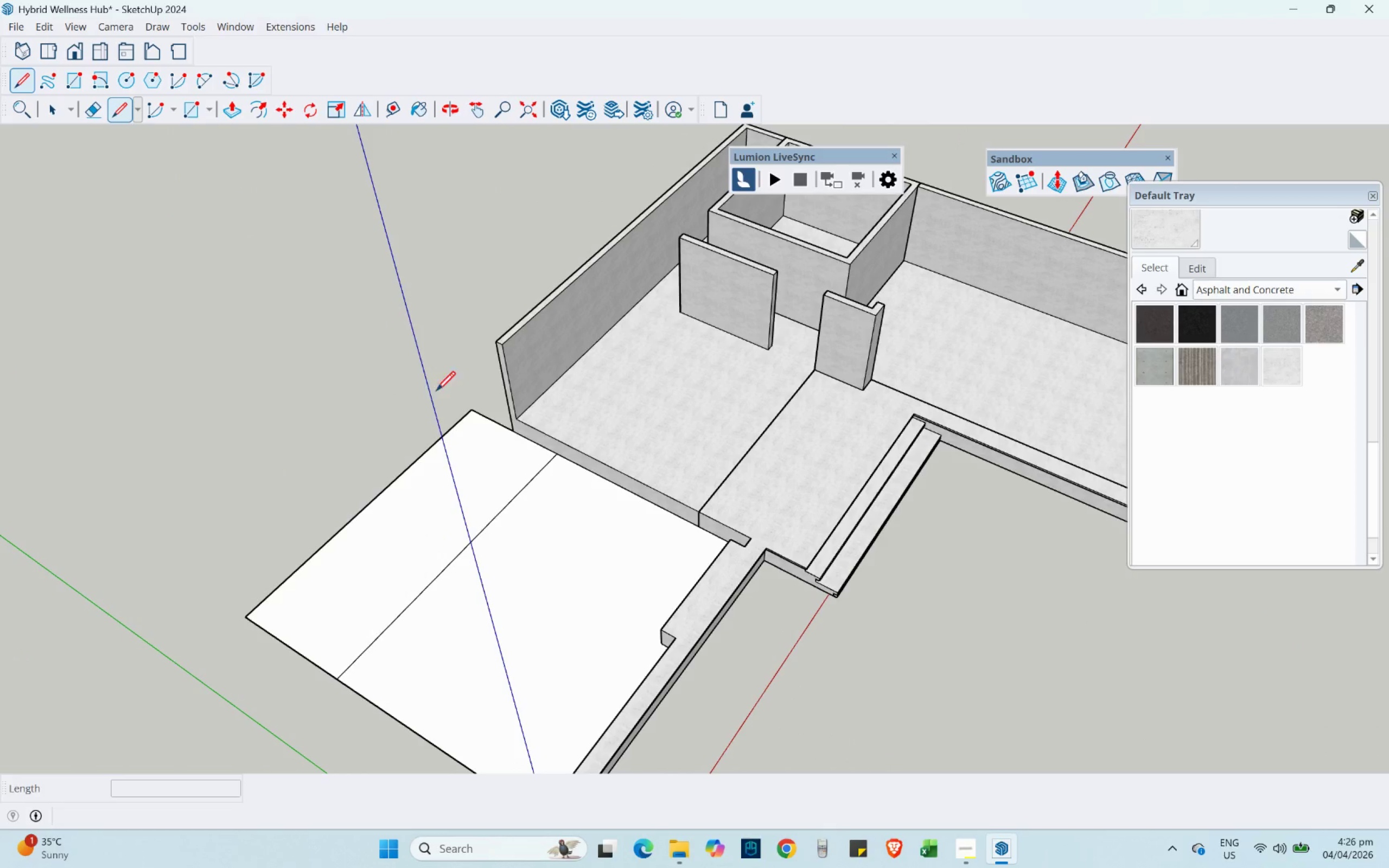 
scroll: coordinate [824, 339], scroll_direction: up, amount: 24.0
 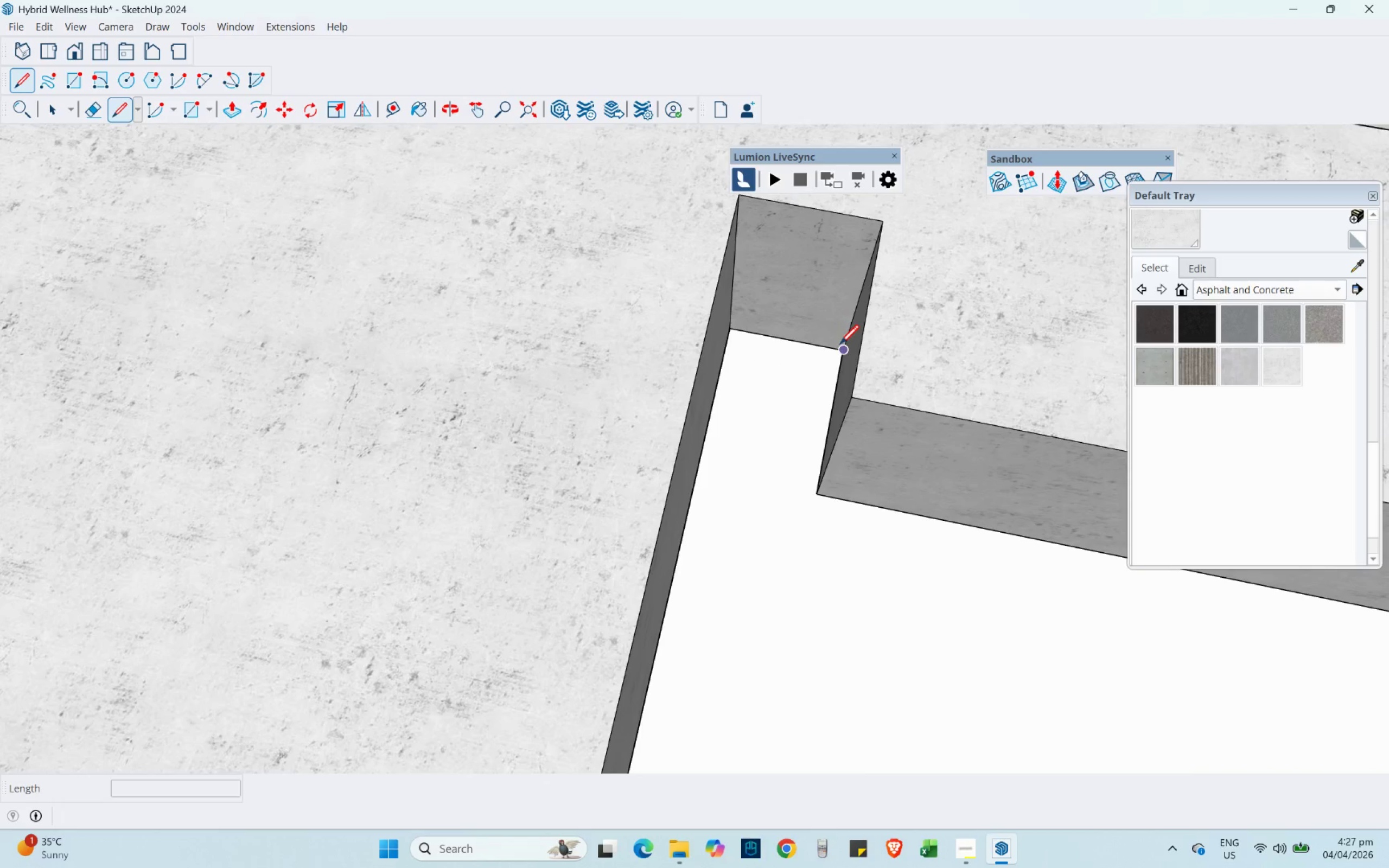 
left_click([840, 346])
 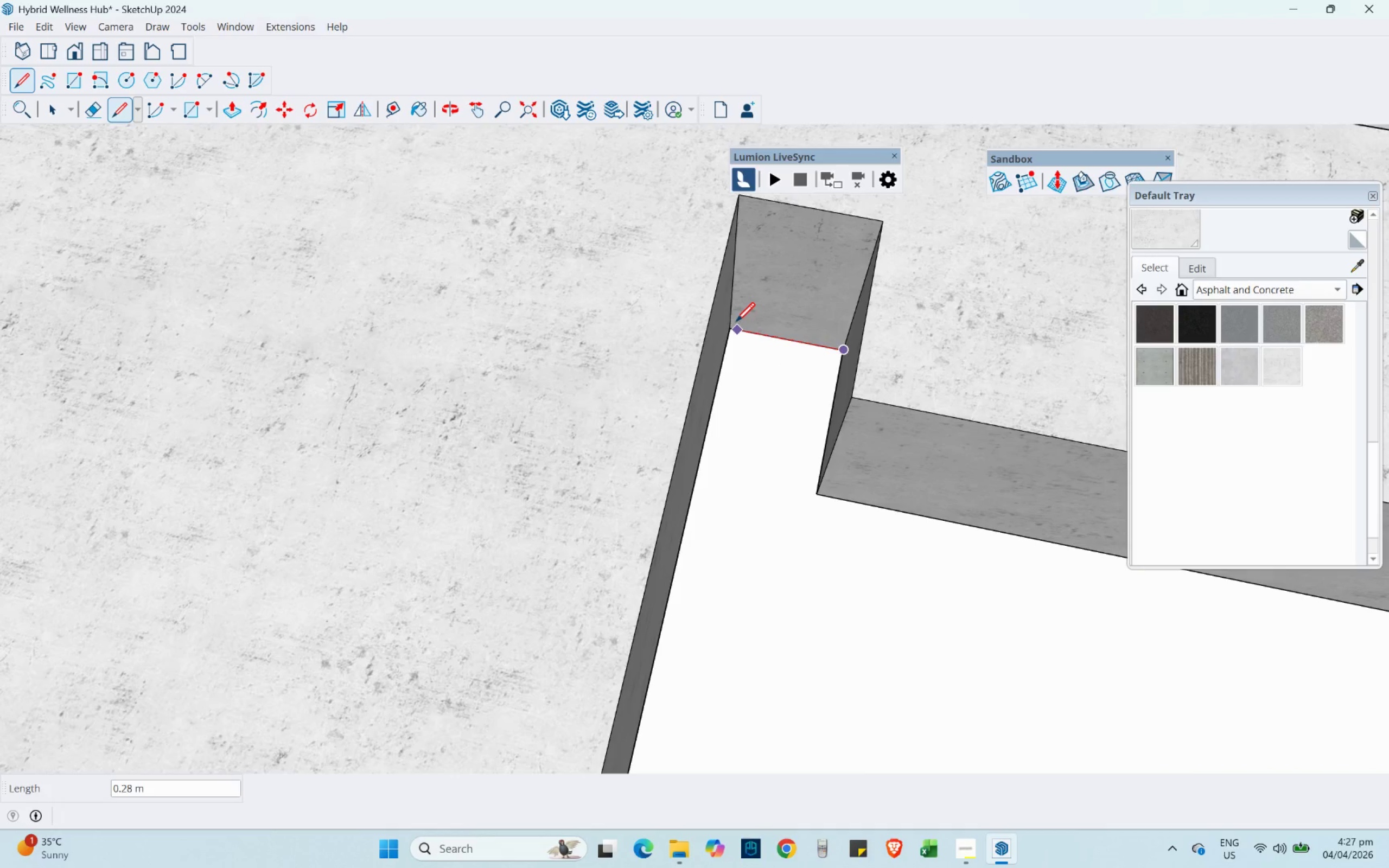 
left_click([730, 321])
 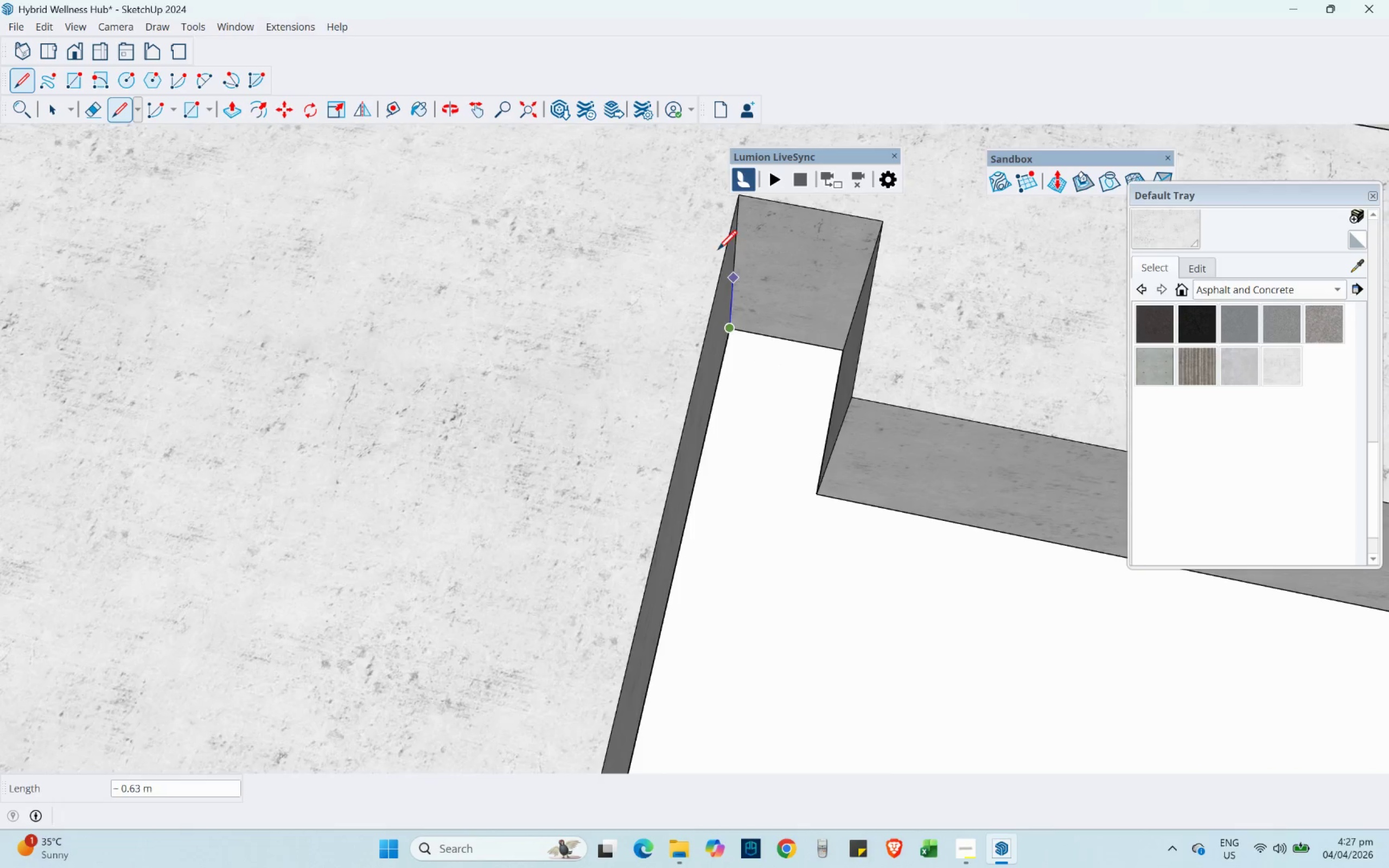 
scroll: coordinate [509, 252], scroll_direction: down, amount: 21.0
 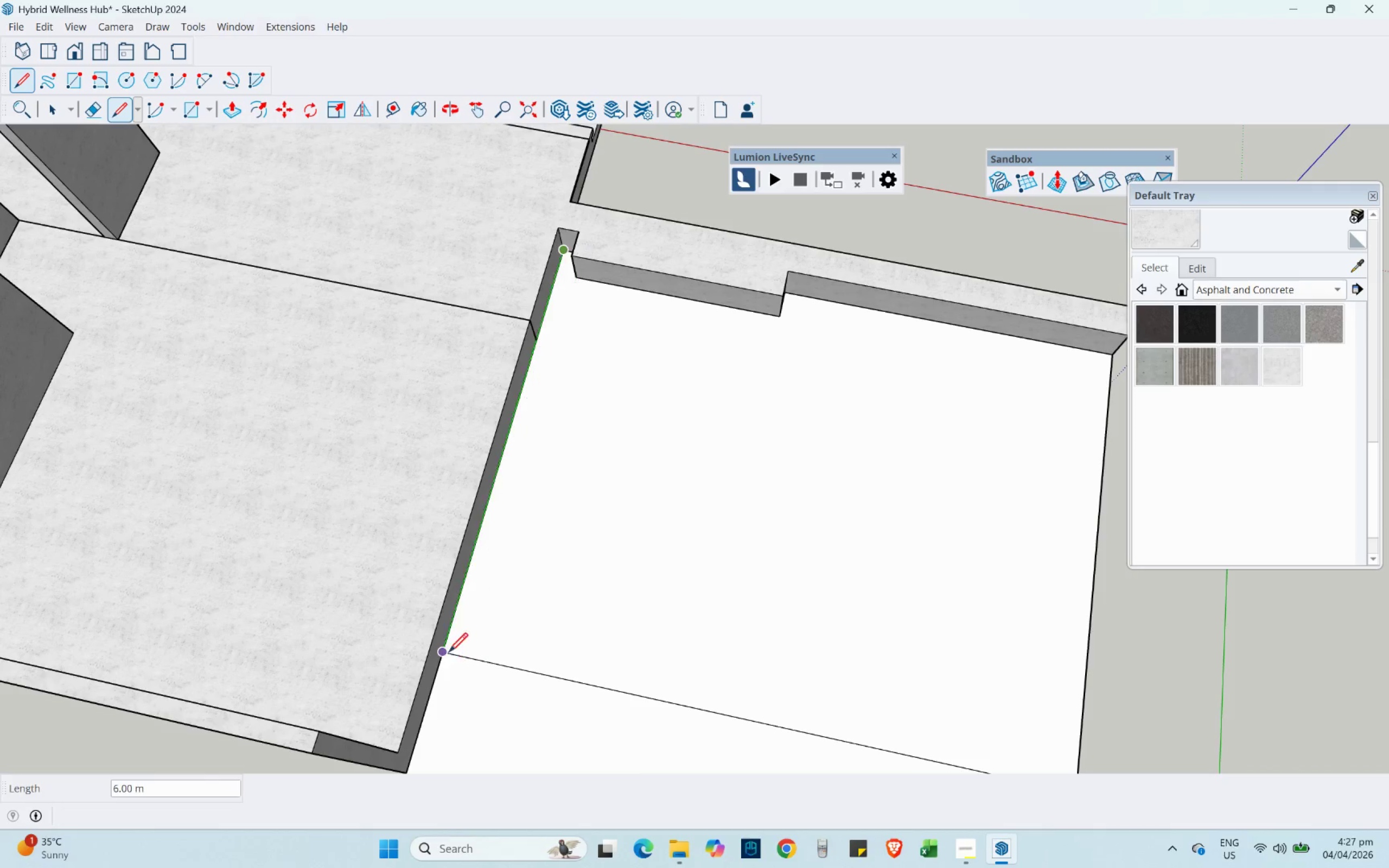 
left_click([448, 651])
 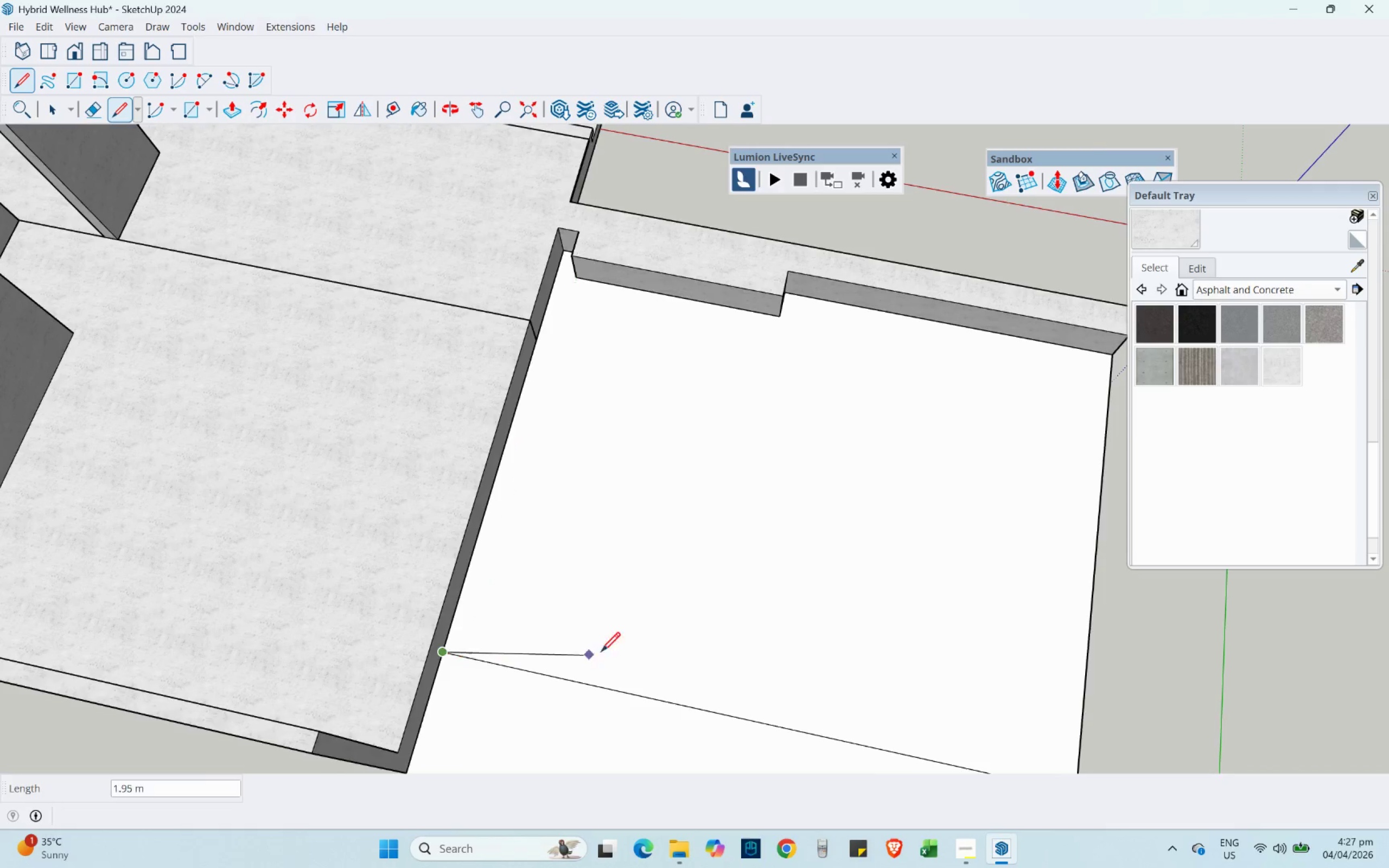 
scroll: coordinate [508, 546], scroll_direction: down, amount: 3.0
 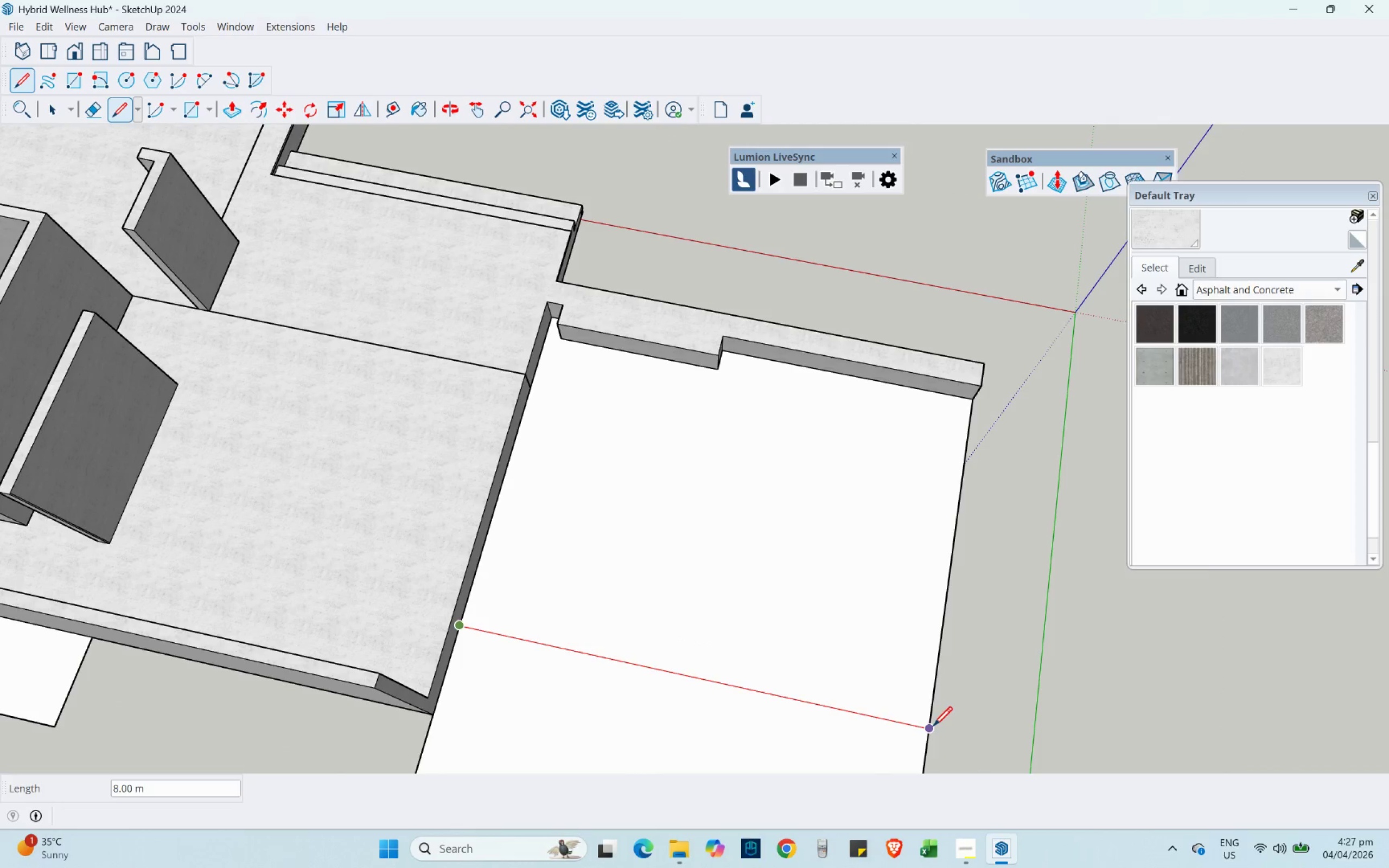 
scroll: coordinate [991, 366], scroll_direction: up, amount: 4.0
 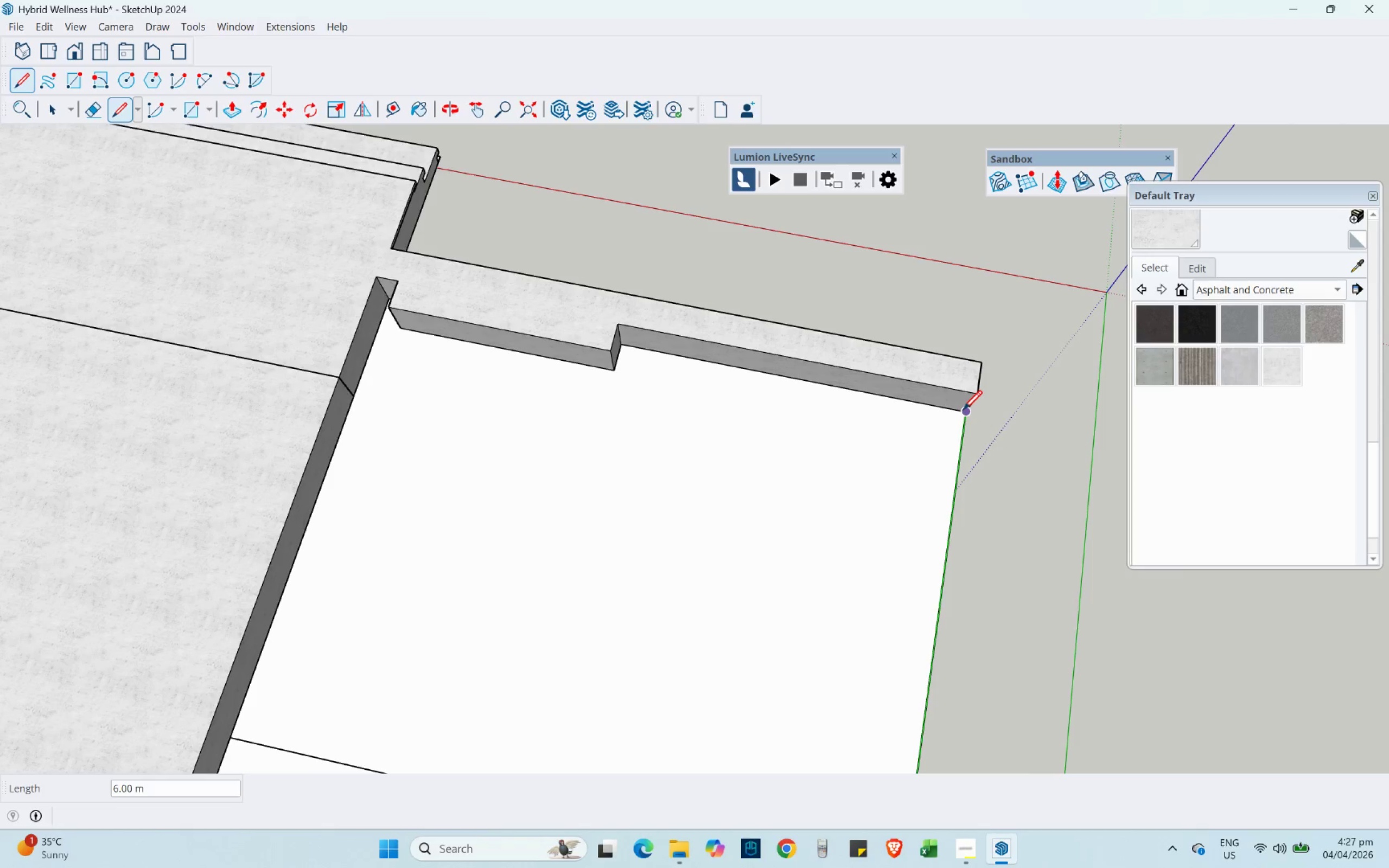 
left_click([963, 409])
 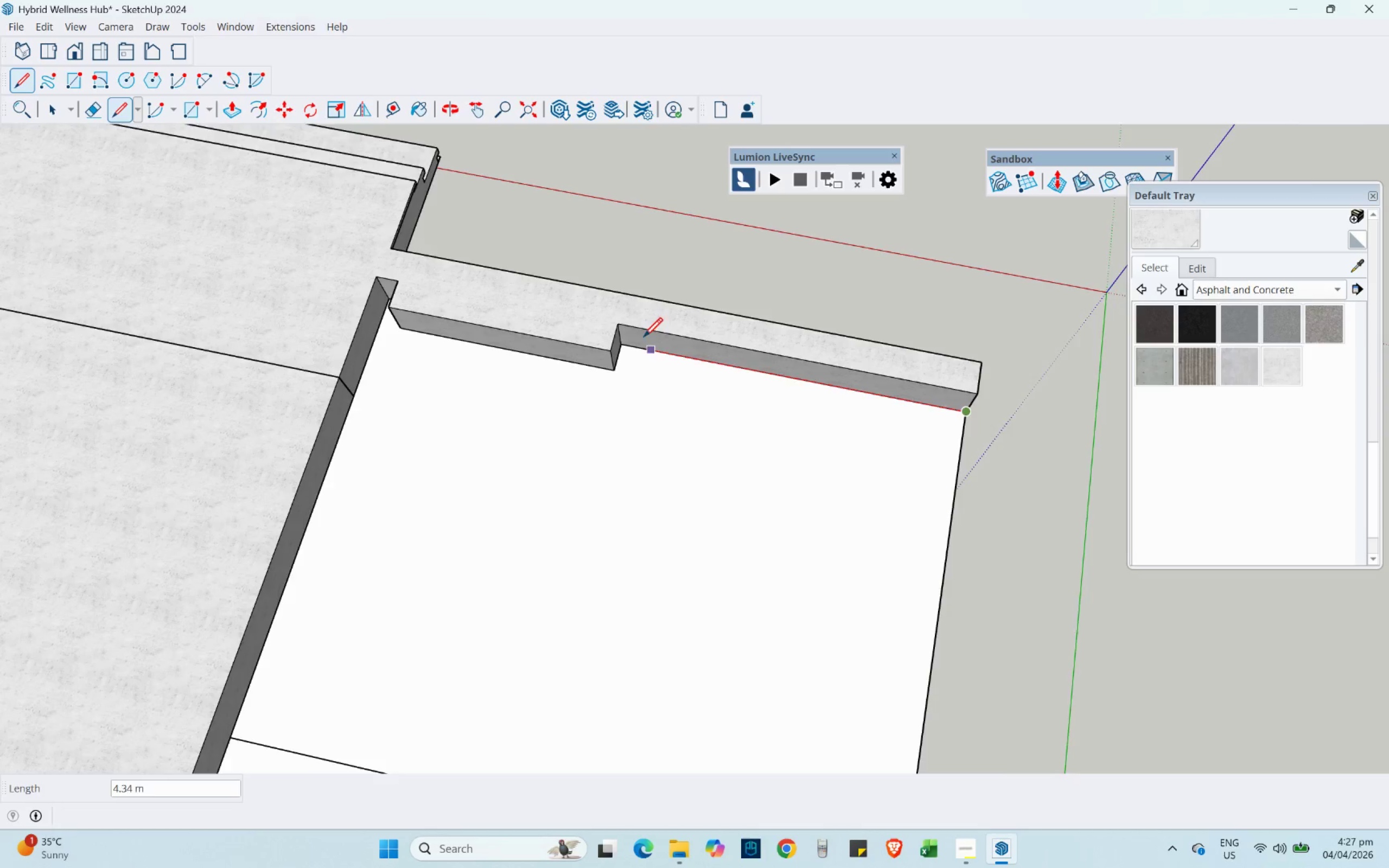 
scroll: coordinate [629, 351], scroll_direction: up, amount: 3.0
 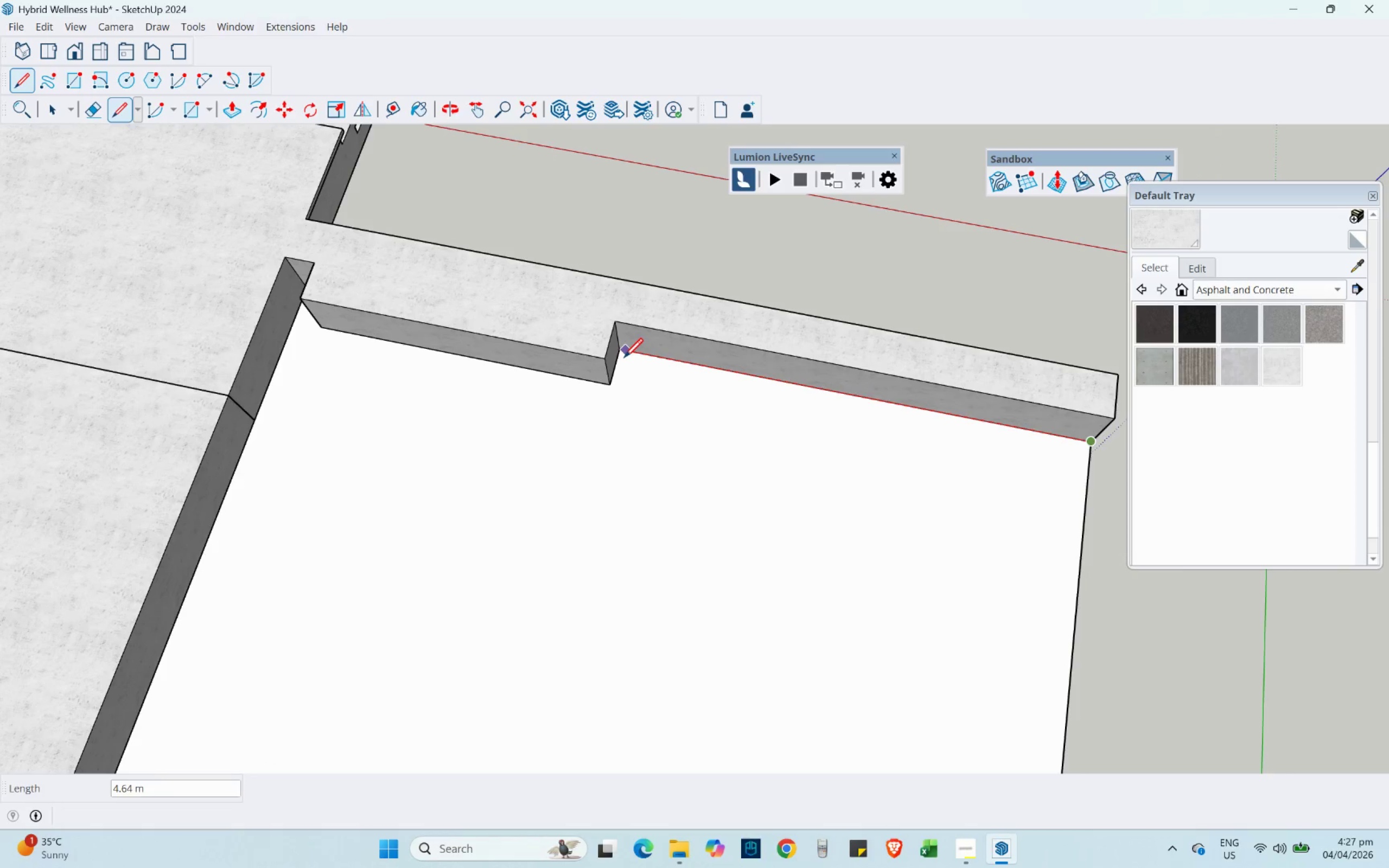 
left_click([619, 353])
 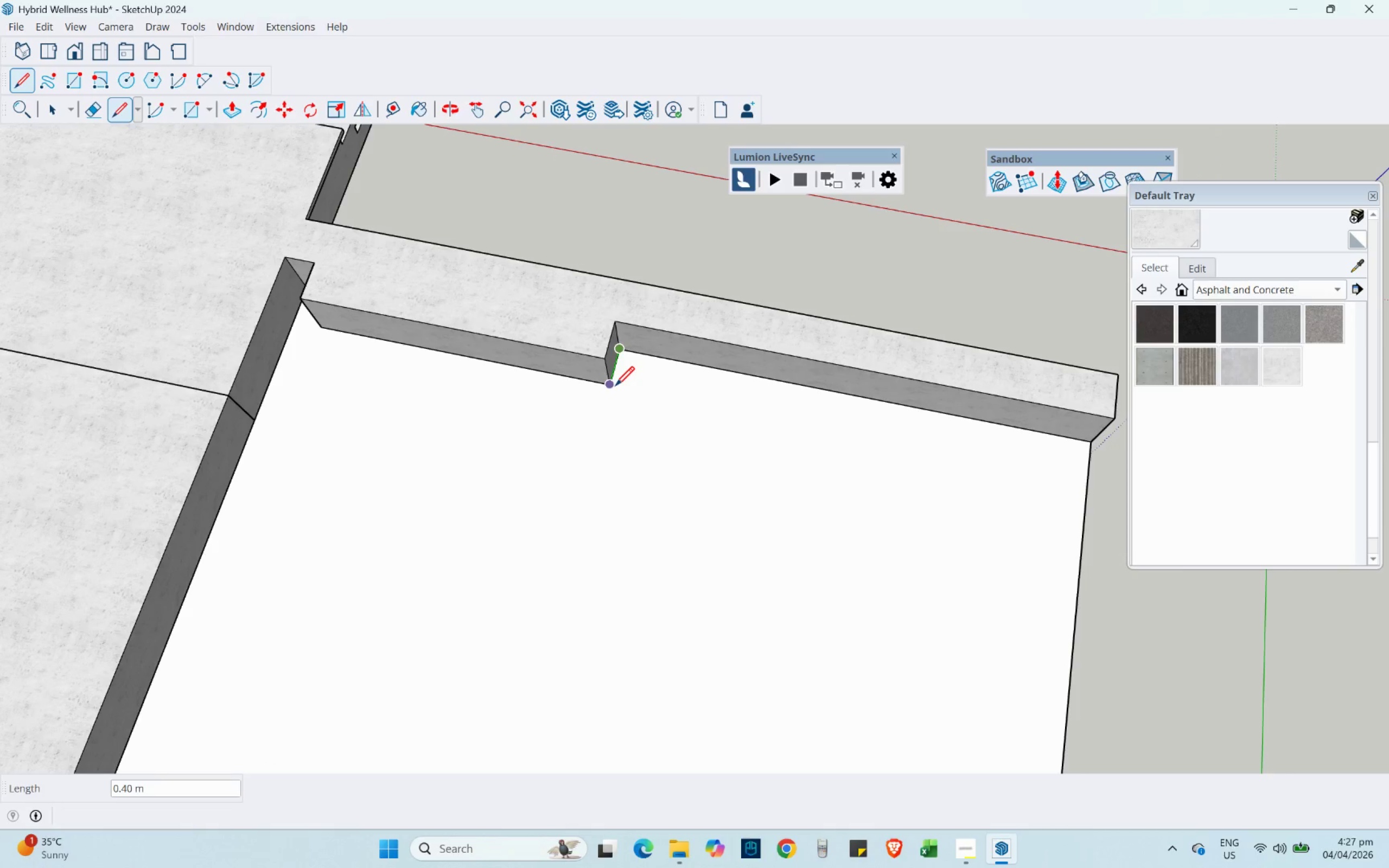 
left_click([615, 385])
 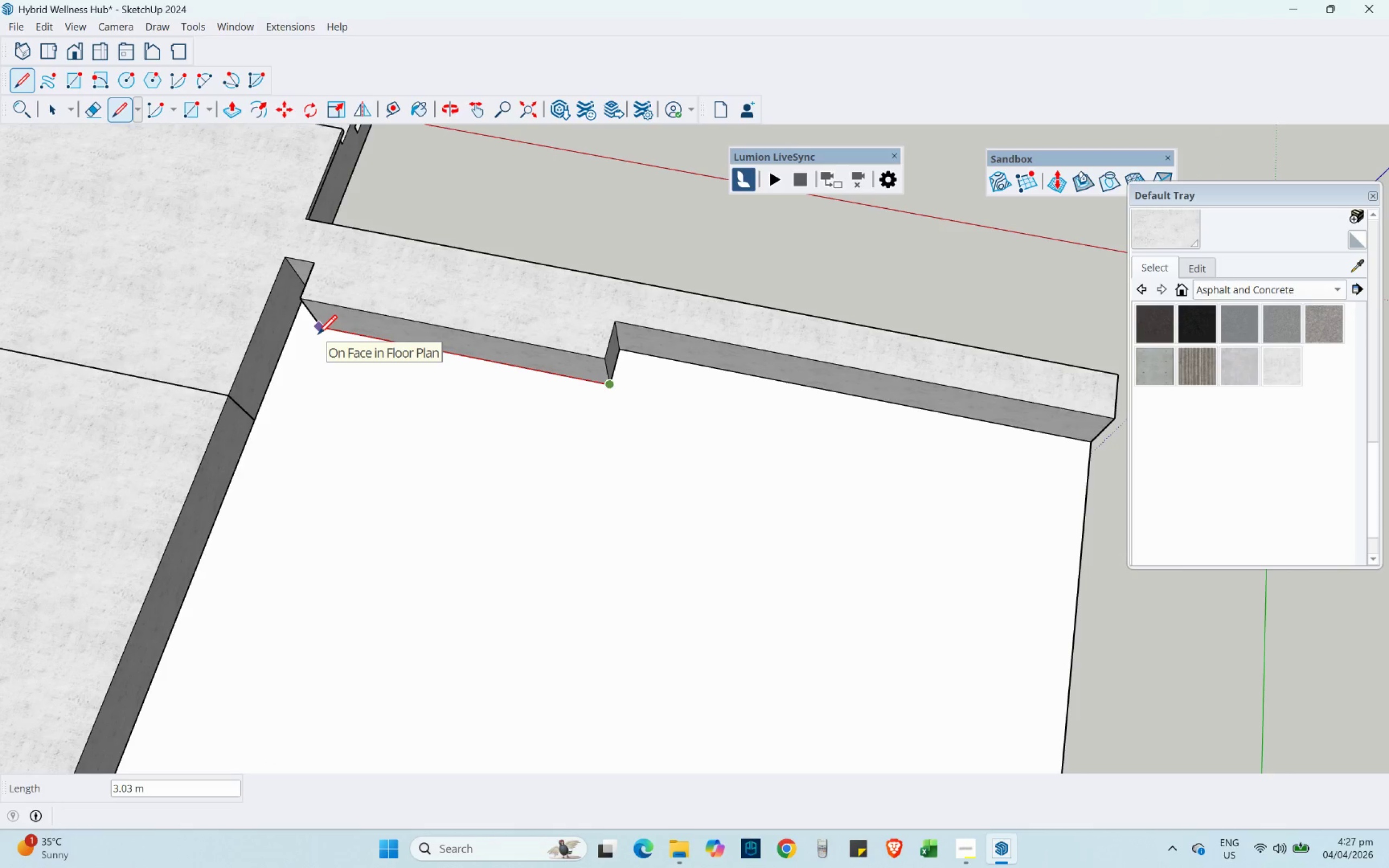 
left_click([318, 334])
 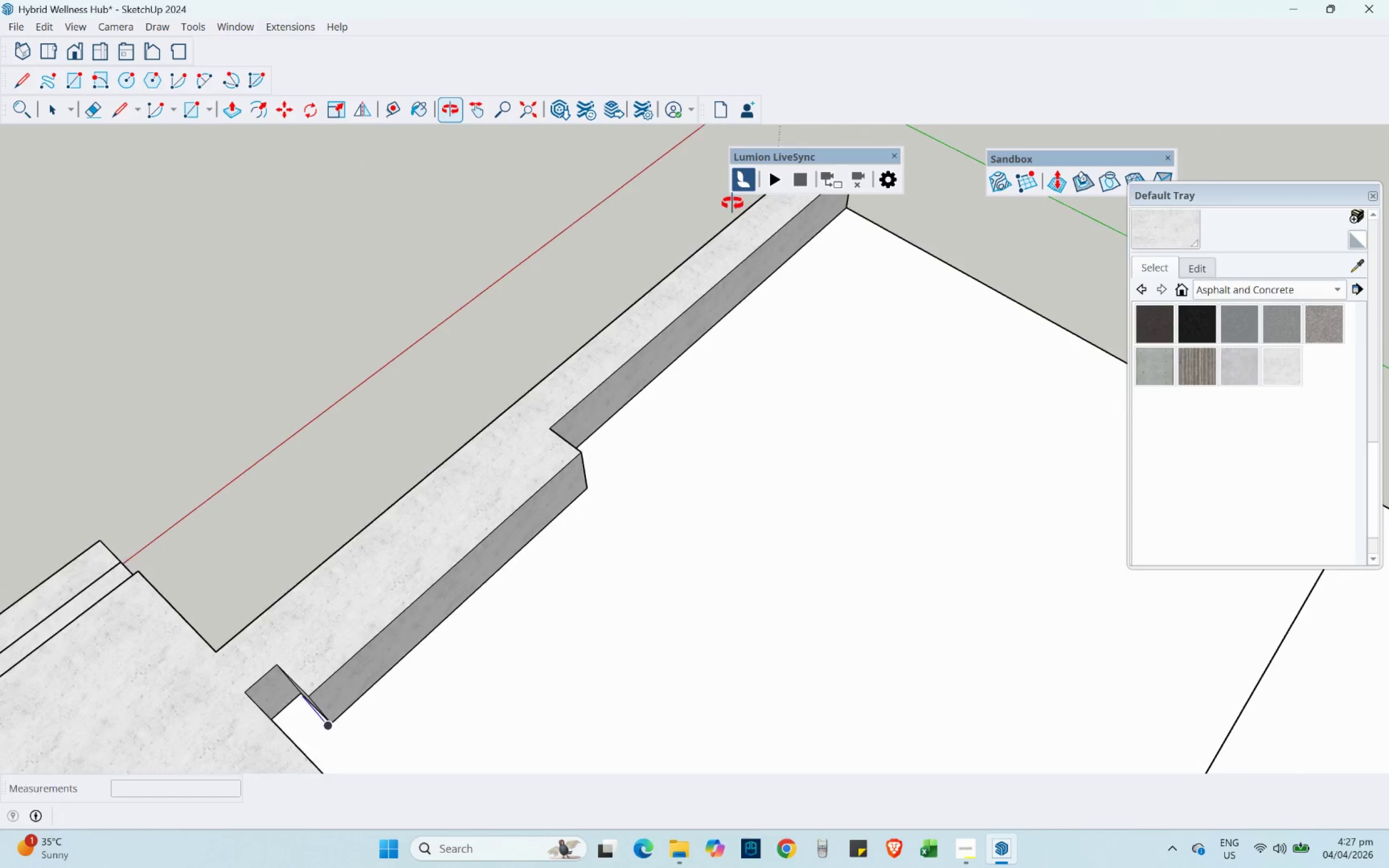 
scroll: coordinate [325, 642], scroll_direction: up, amount: 11.0
 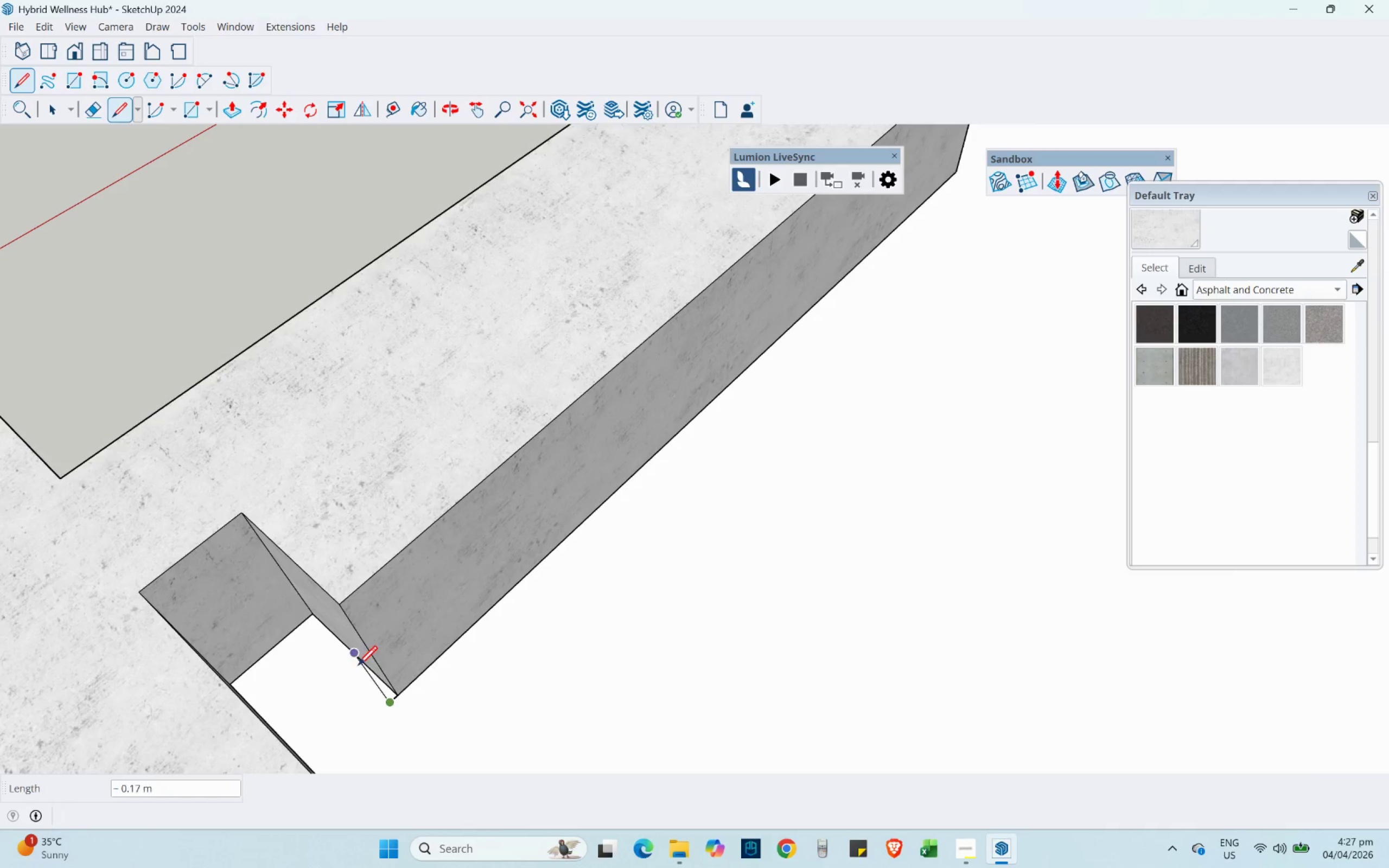 
key(Control+Z)
 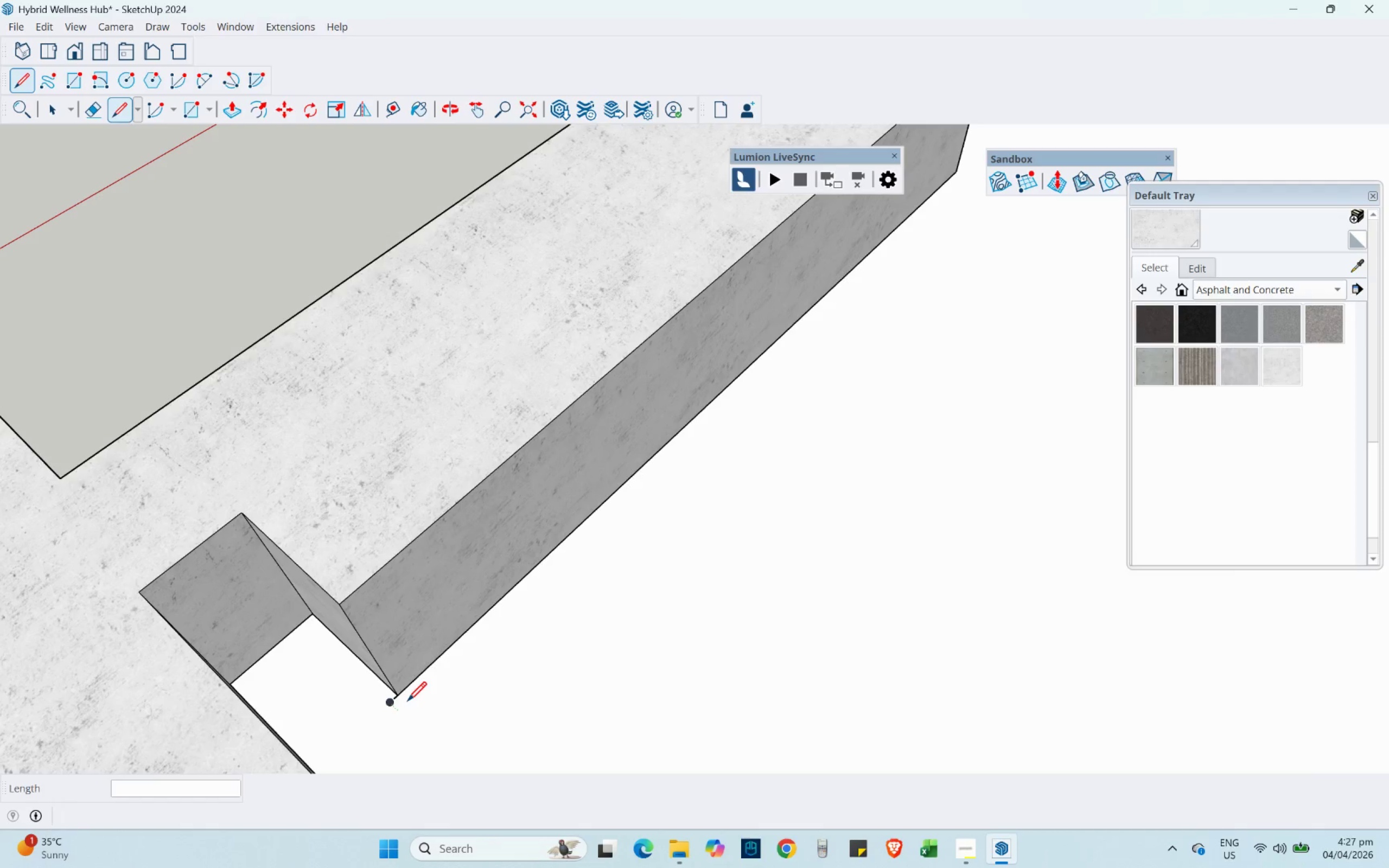 
key(Control+Z)
 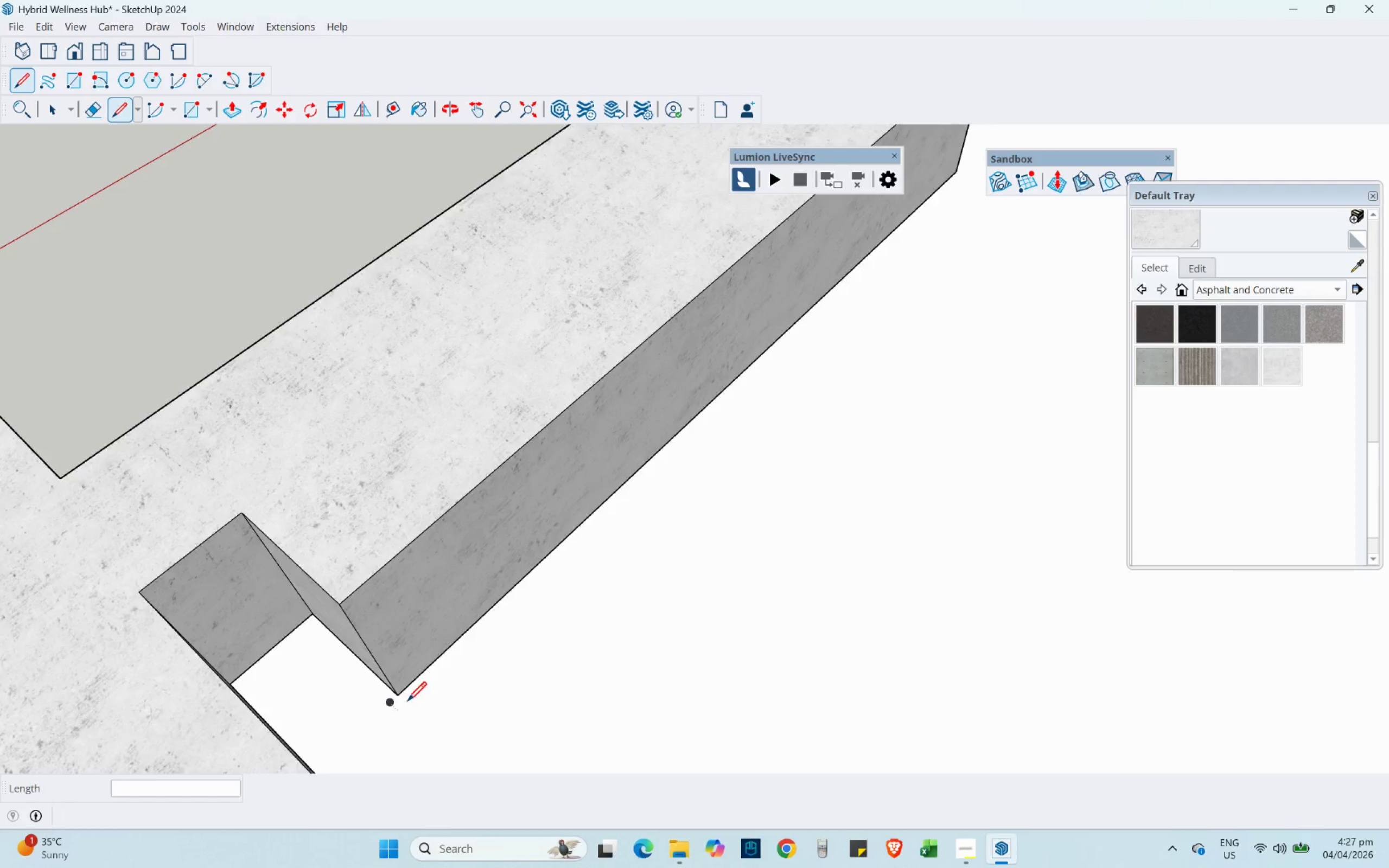 
scroll: coordinate [111, 643], scroll_direction: down, amount: 6.0
 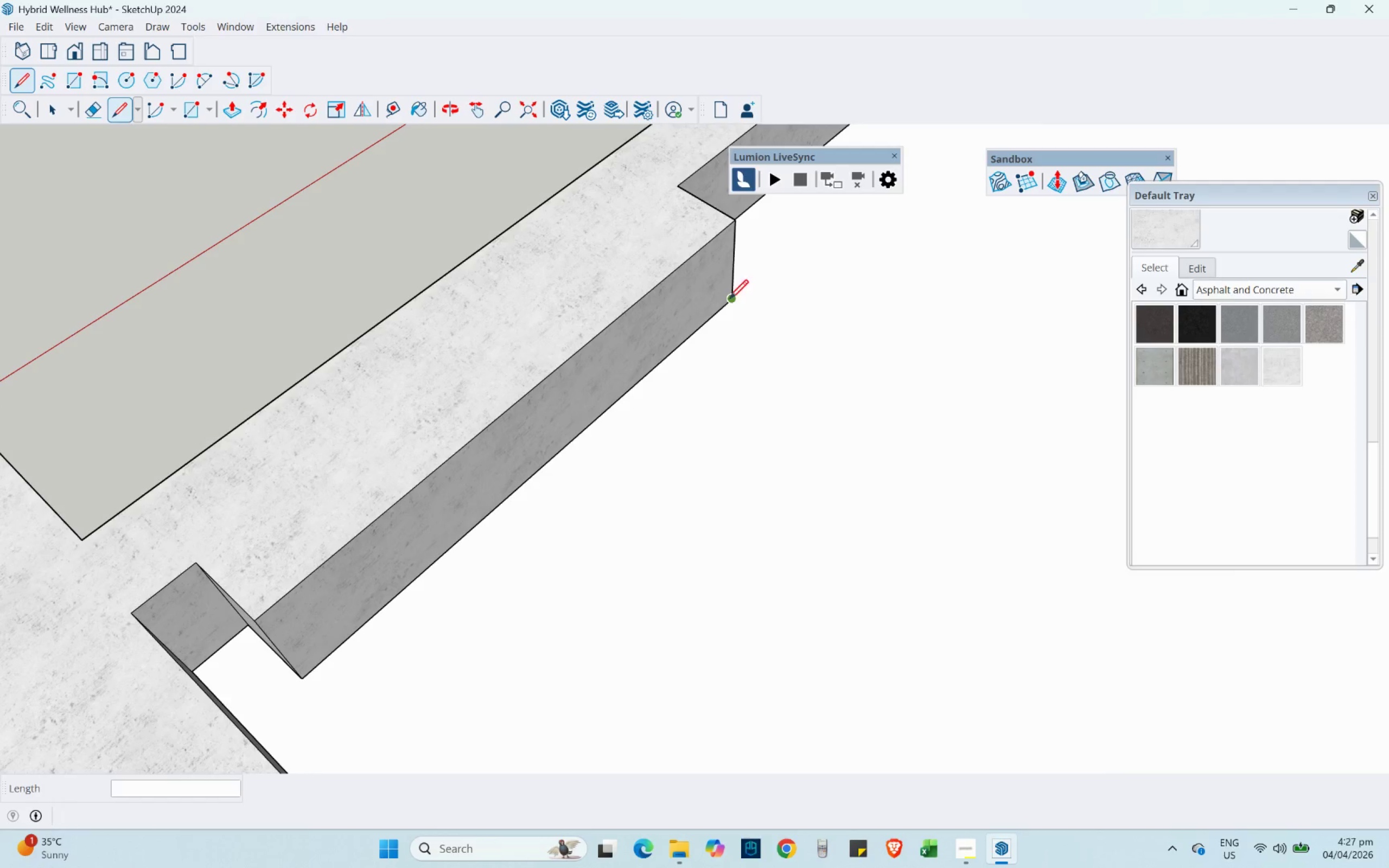 
left_click([729, 297])
 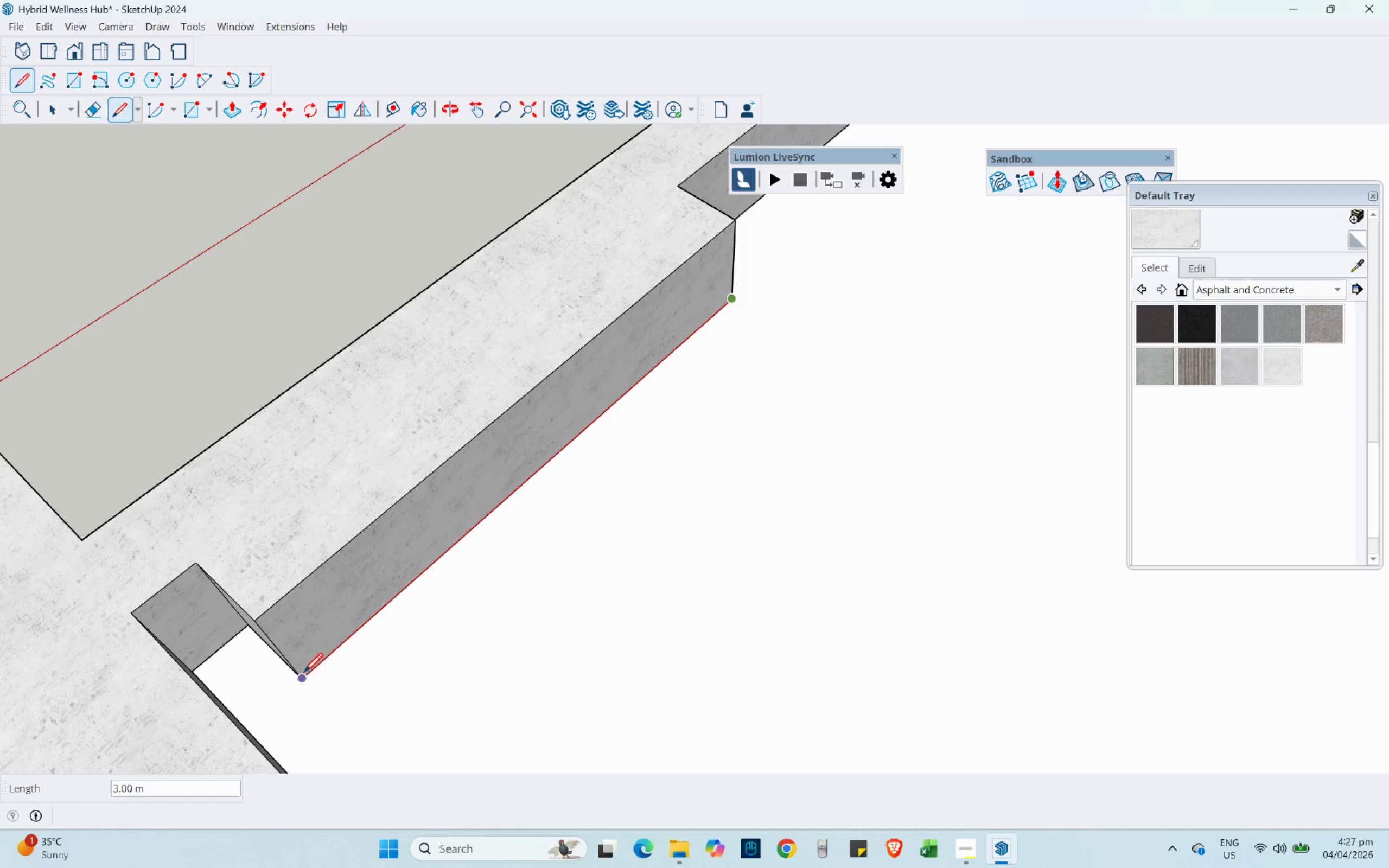 
left_click([301, 678])
 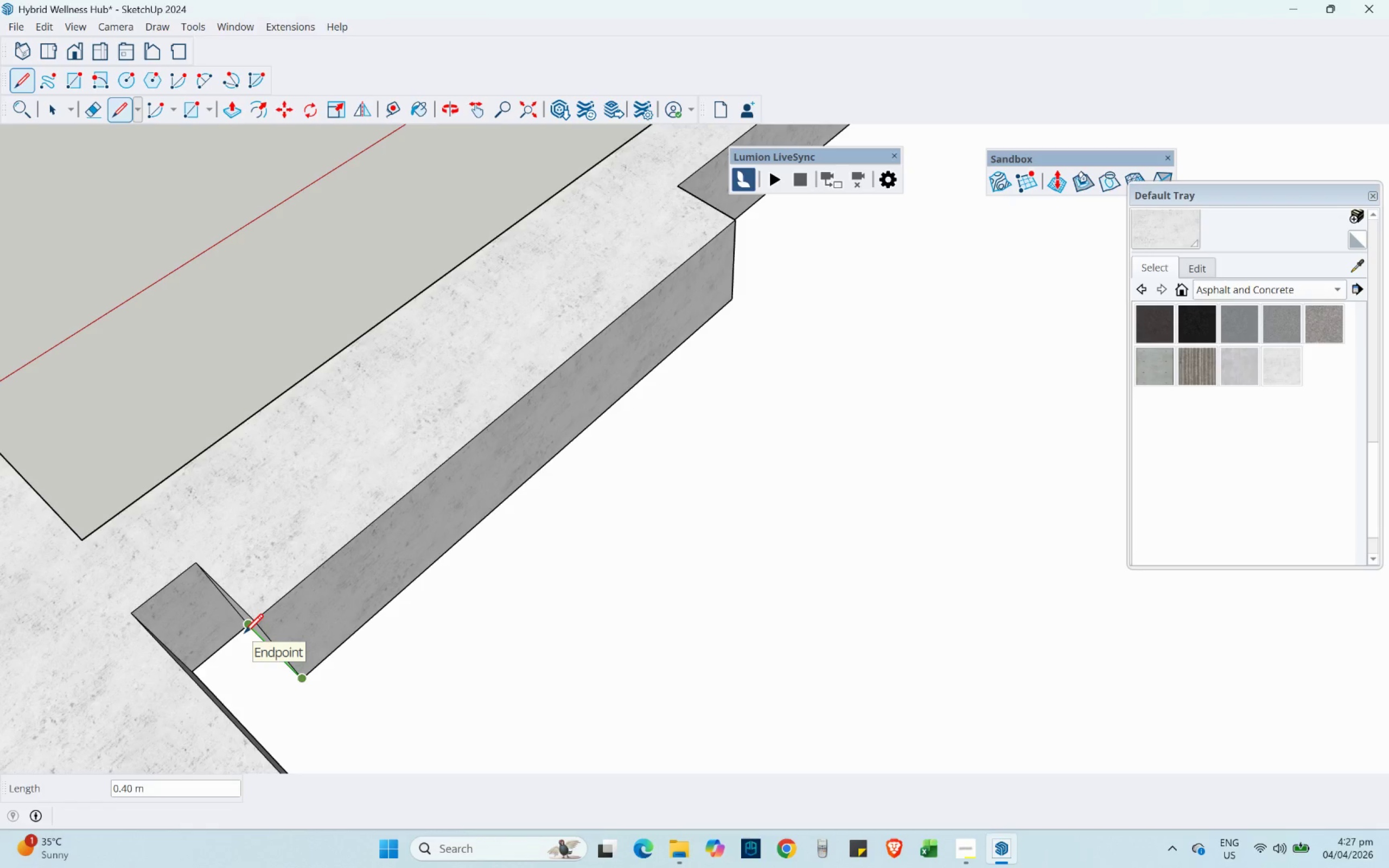 
left_click([244, 633])
 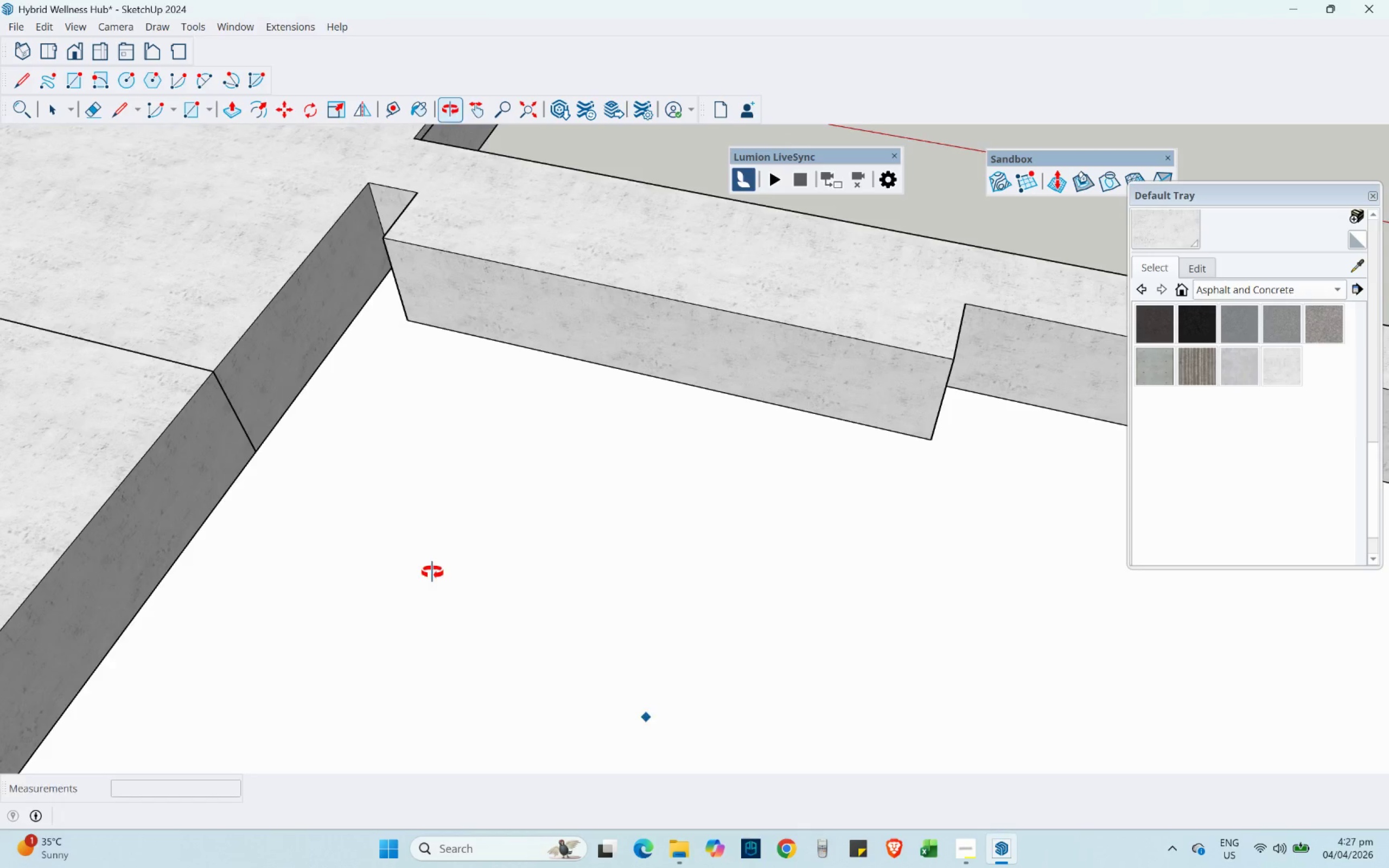 
scroll: coordinate [526, 442], scroll_direction: down, amount: 5.0
 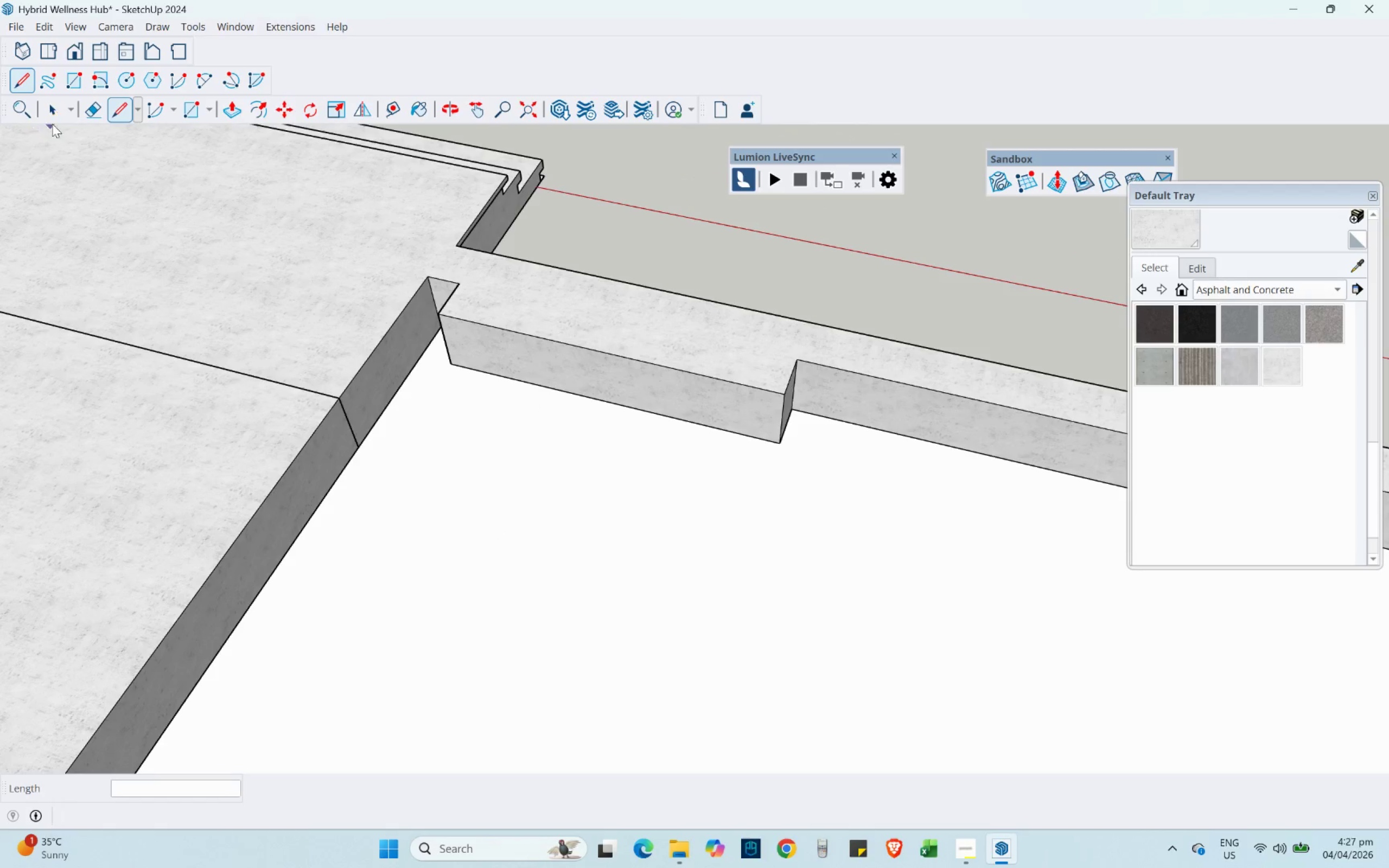 
left_click([55, 119])
 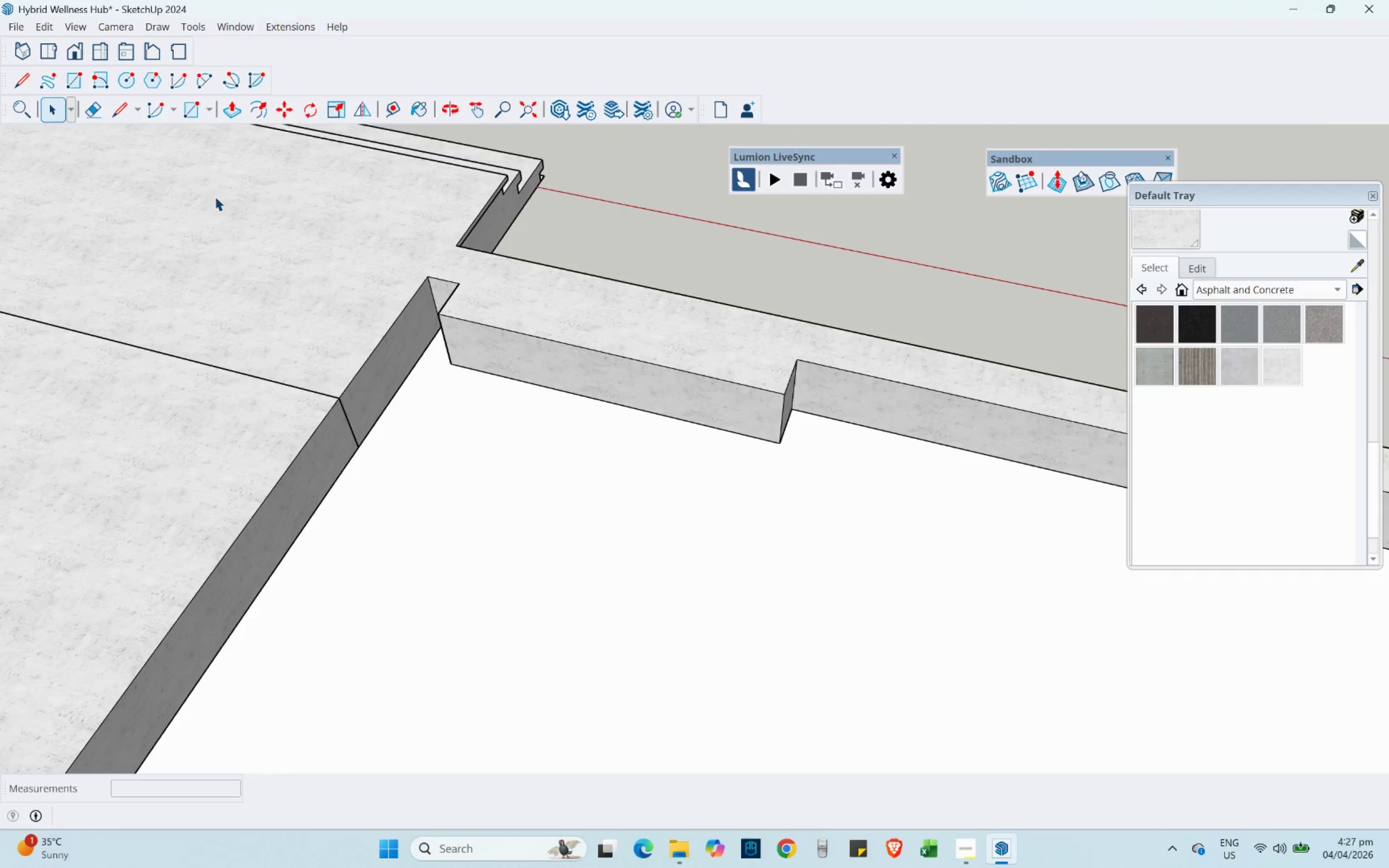 
left_click([418, 397])
 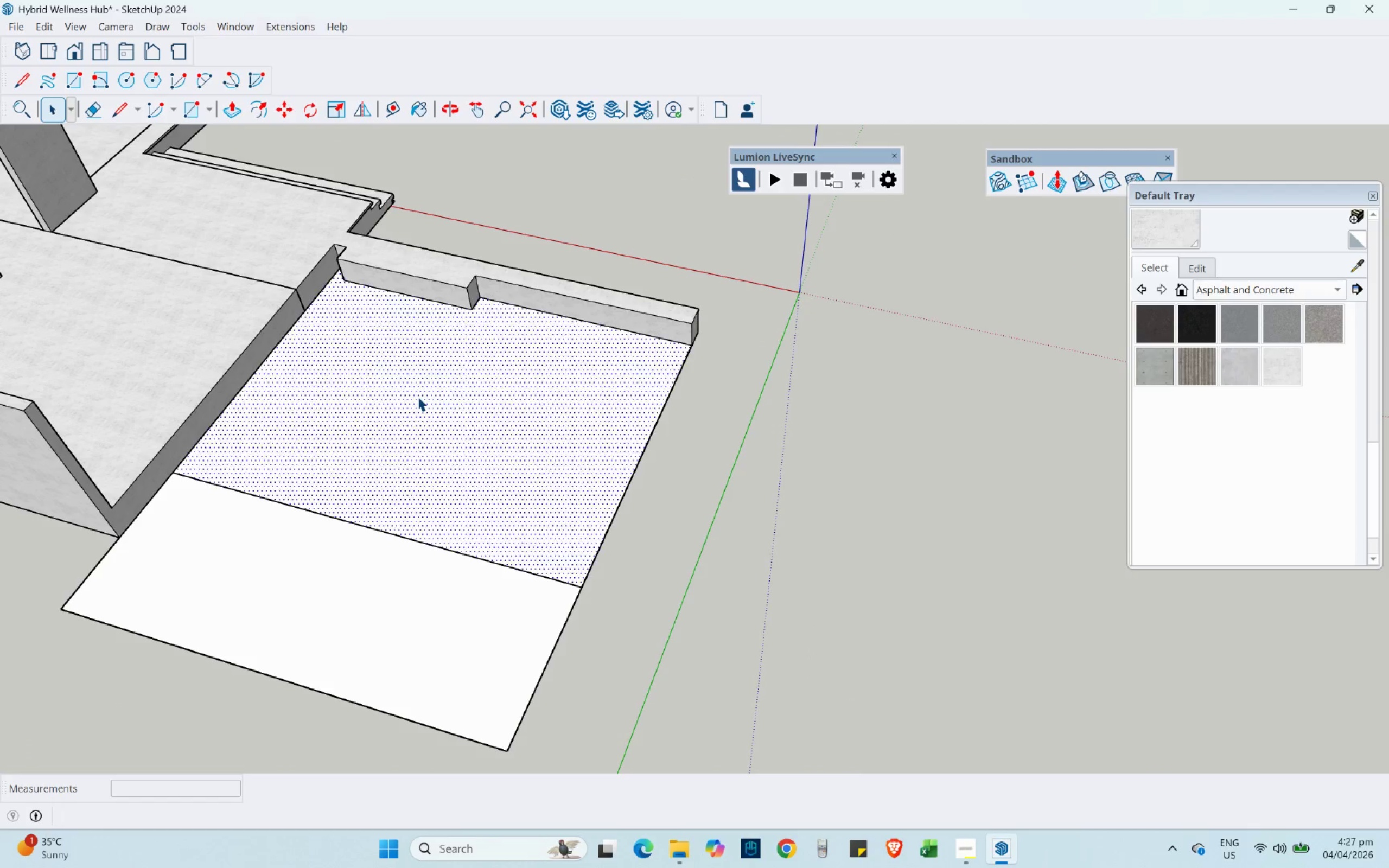 
scroll: coordinate [289, 241], scroll_direction: down, amount: 10.0
 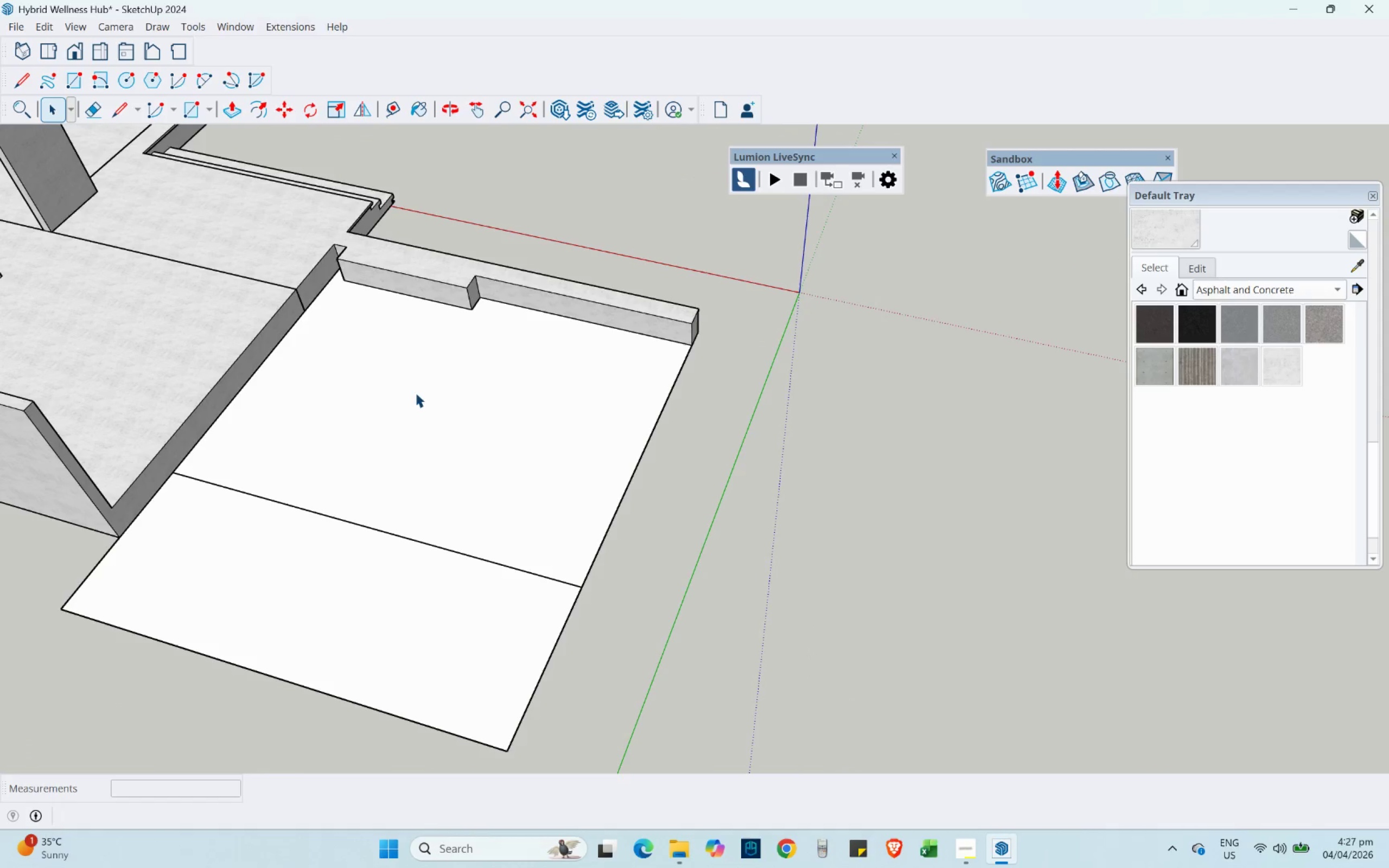 
scroll: coordinate [427, 393], scroll_direction: up, amount: 4.0
 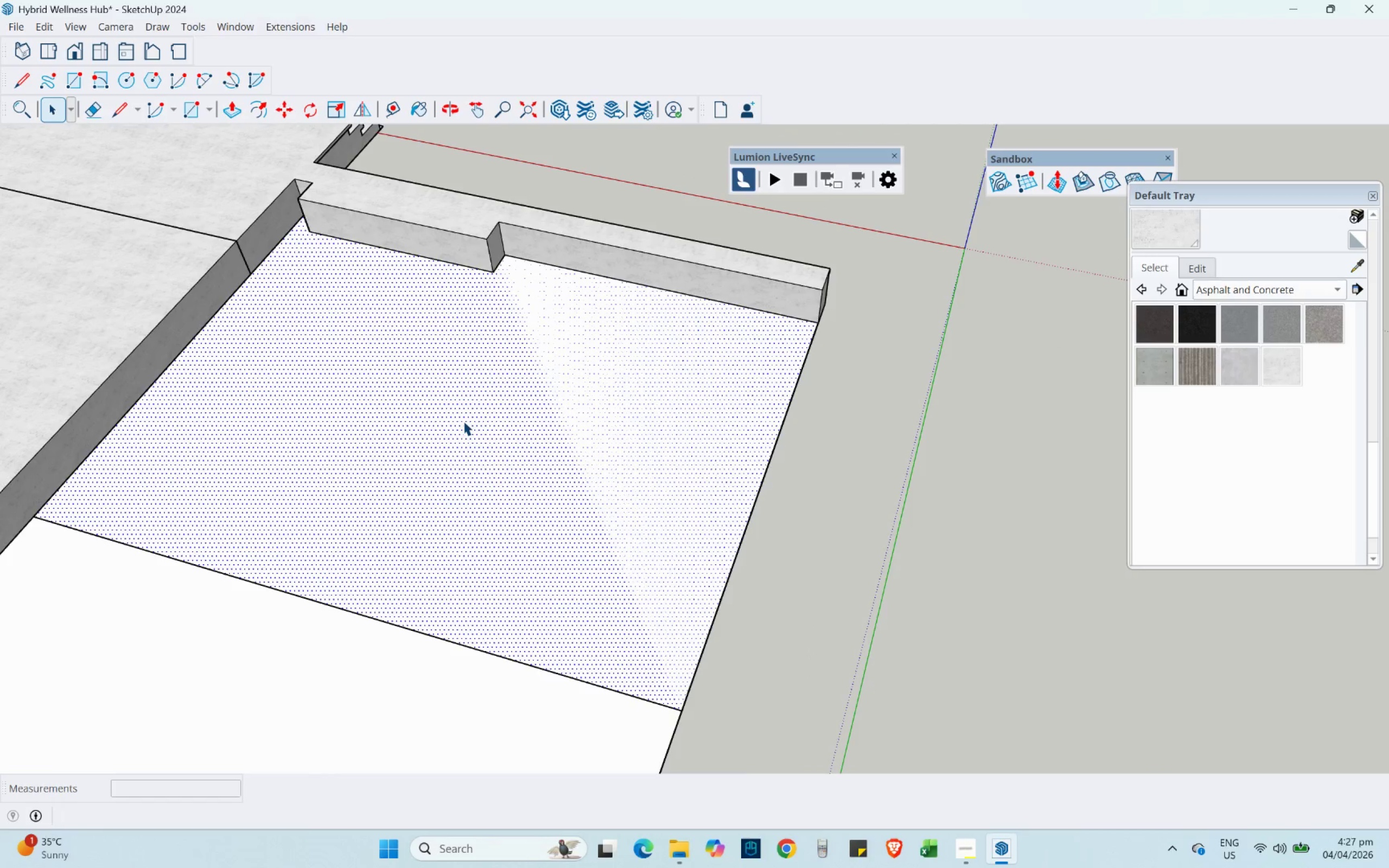 
double_click([458, 416])
 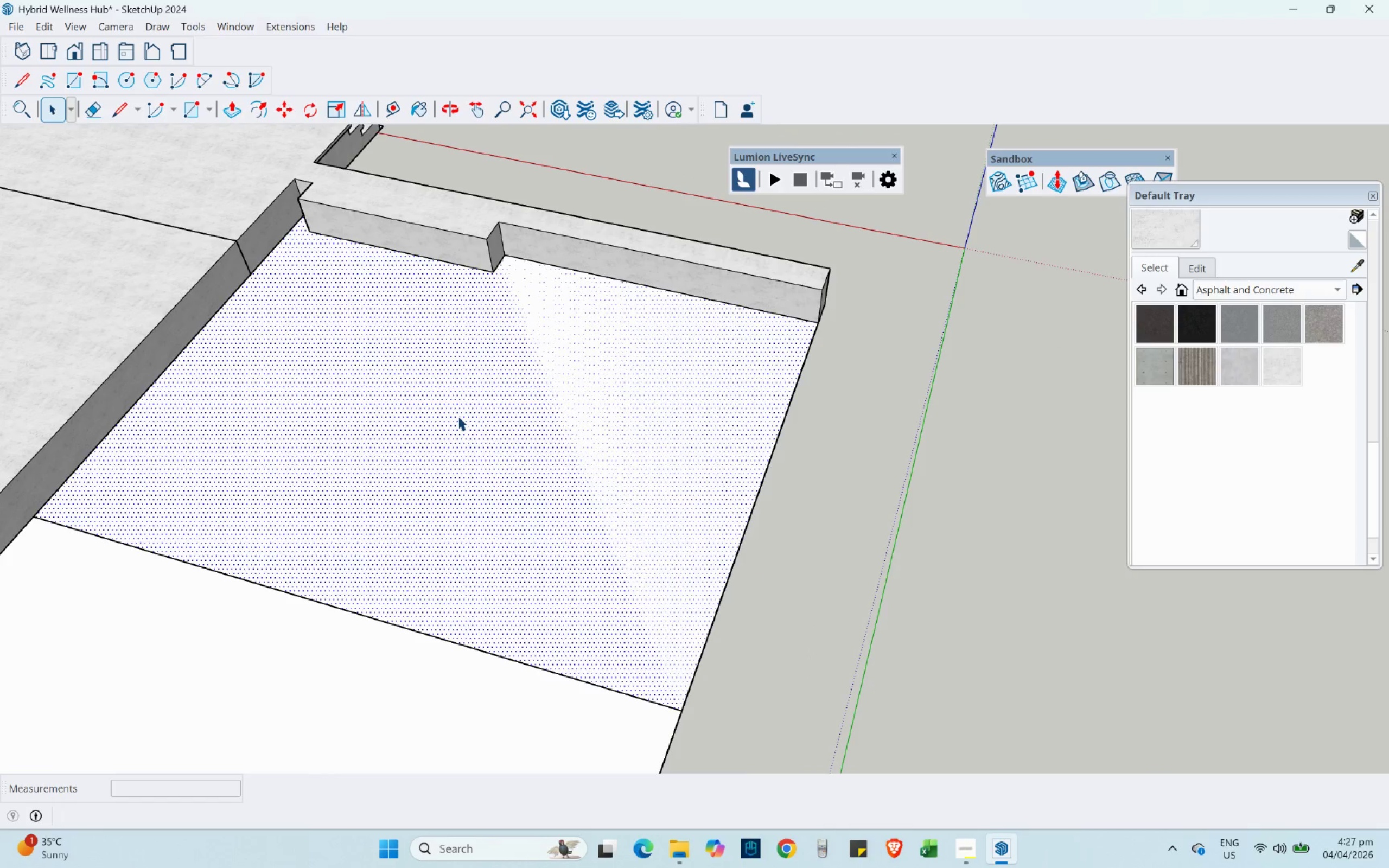 
triple_click([458, 416])
 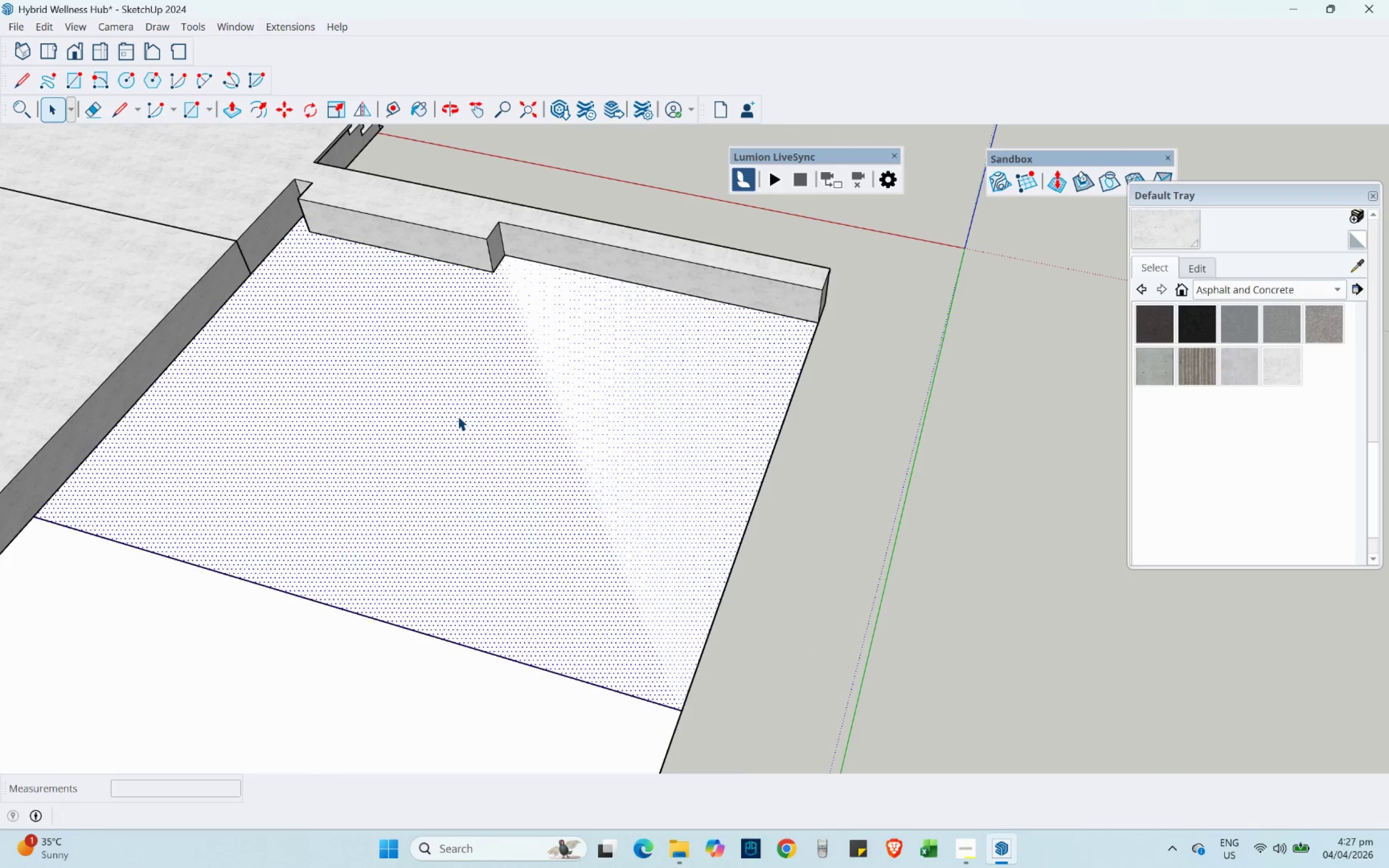 
triple_click([458, 416])
 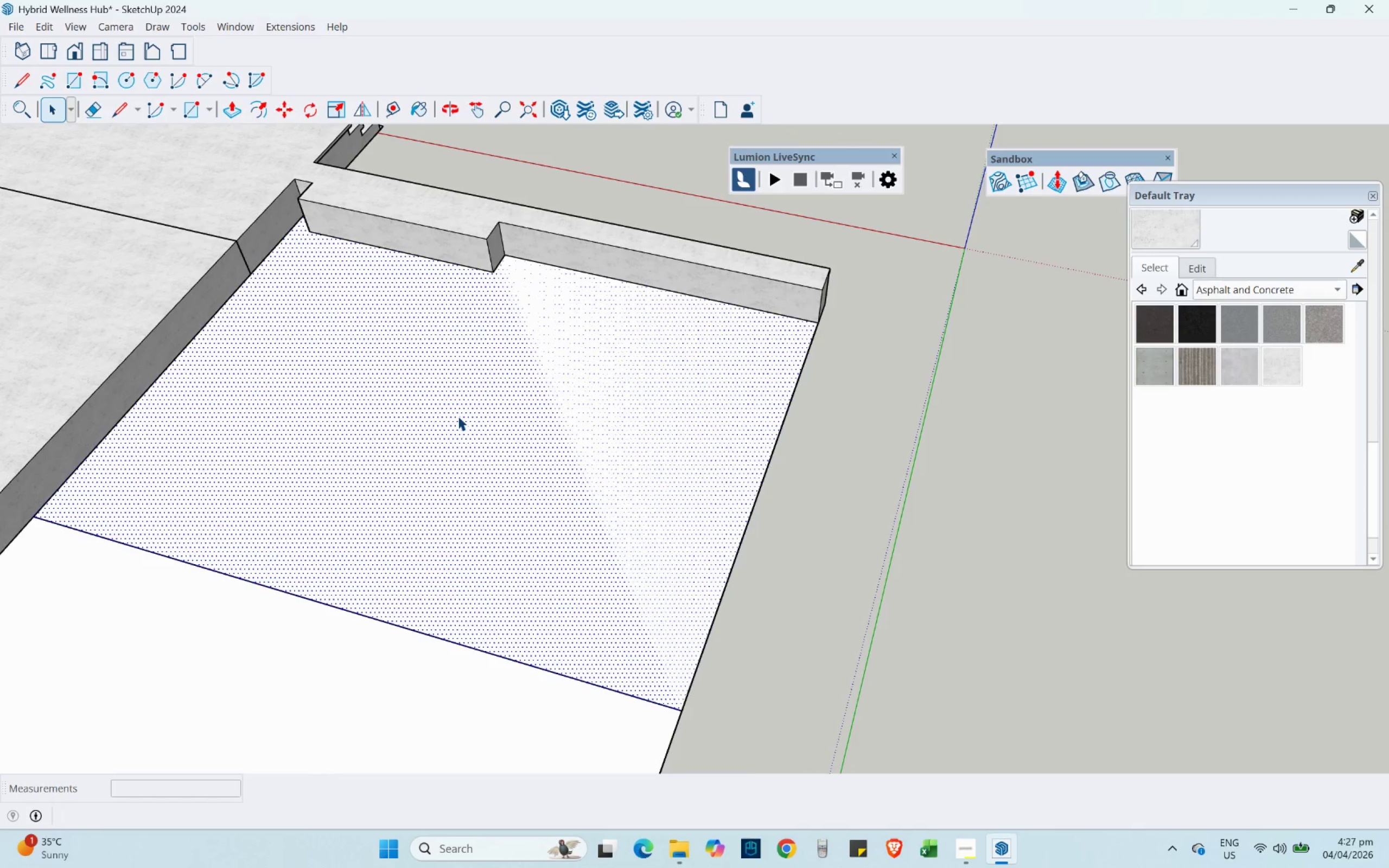 
right_click([458, 416])
 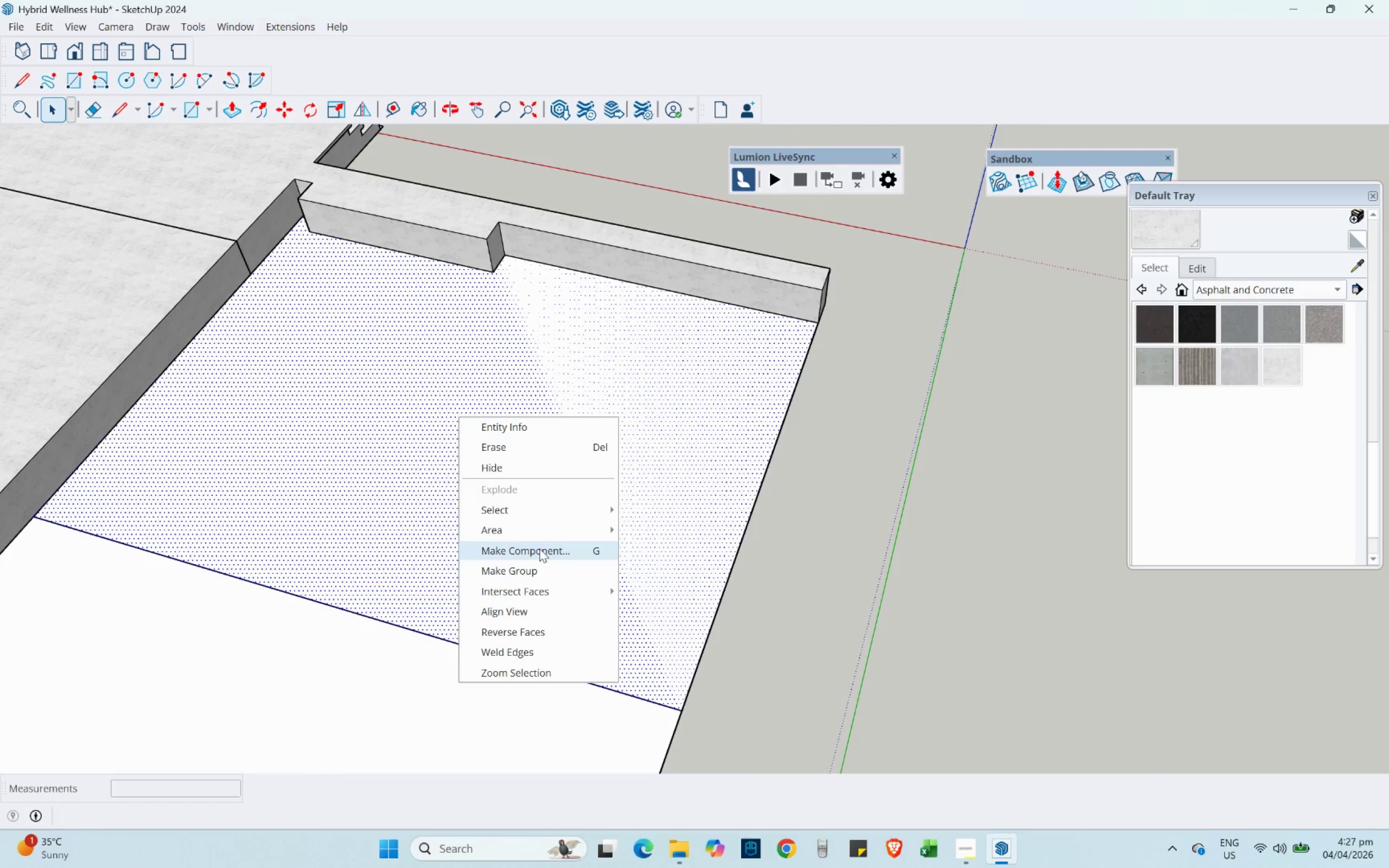 
left_click([539, 548])
 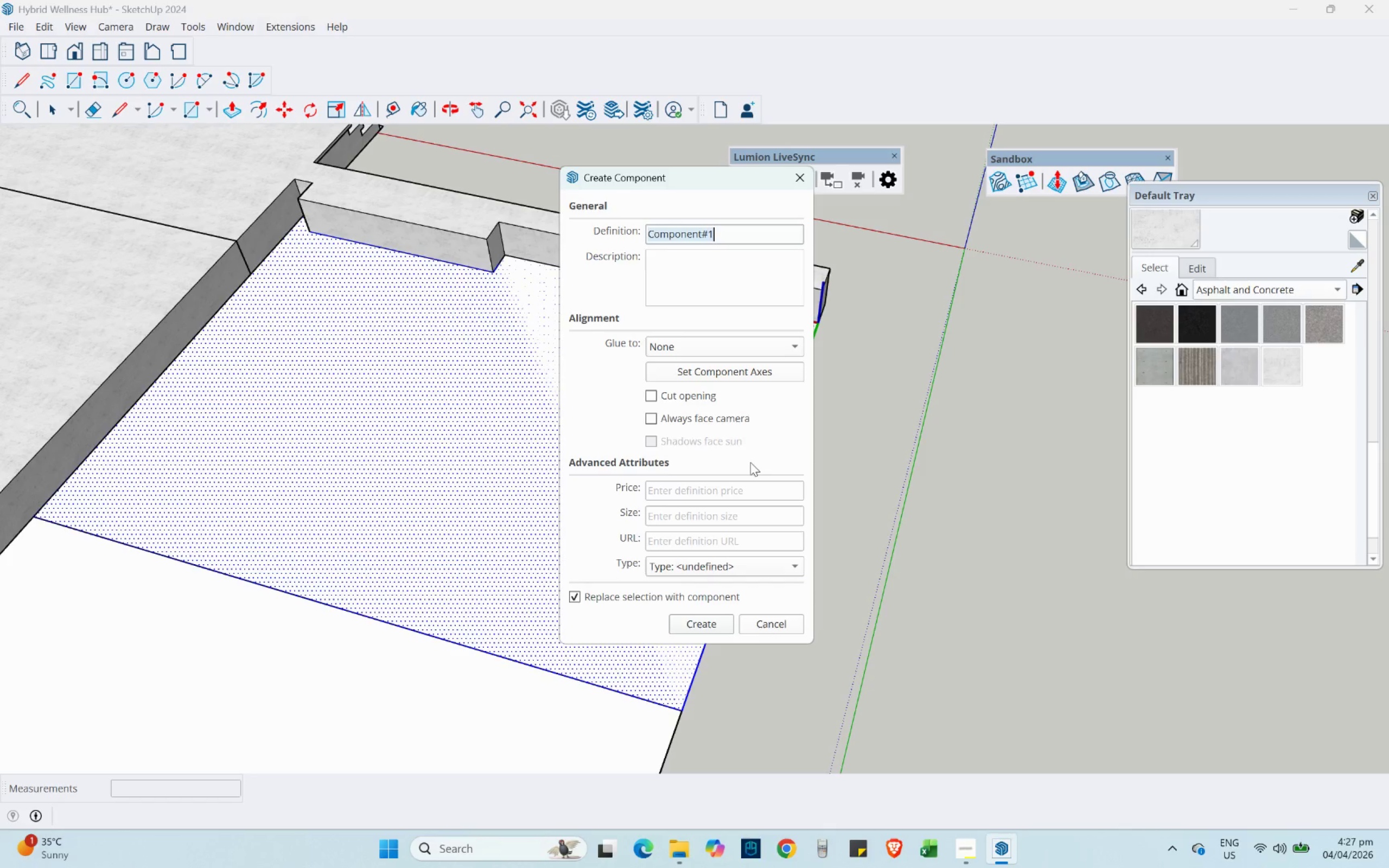 
type(Clinic)
 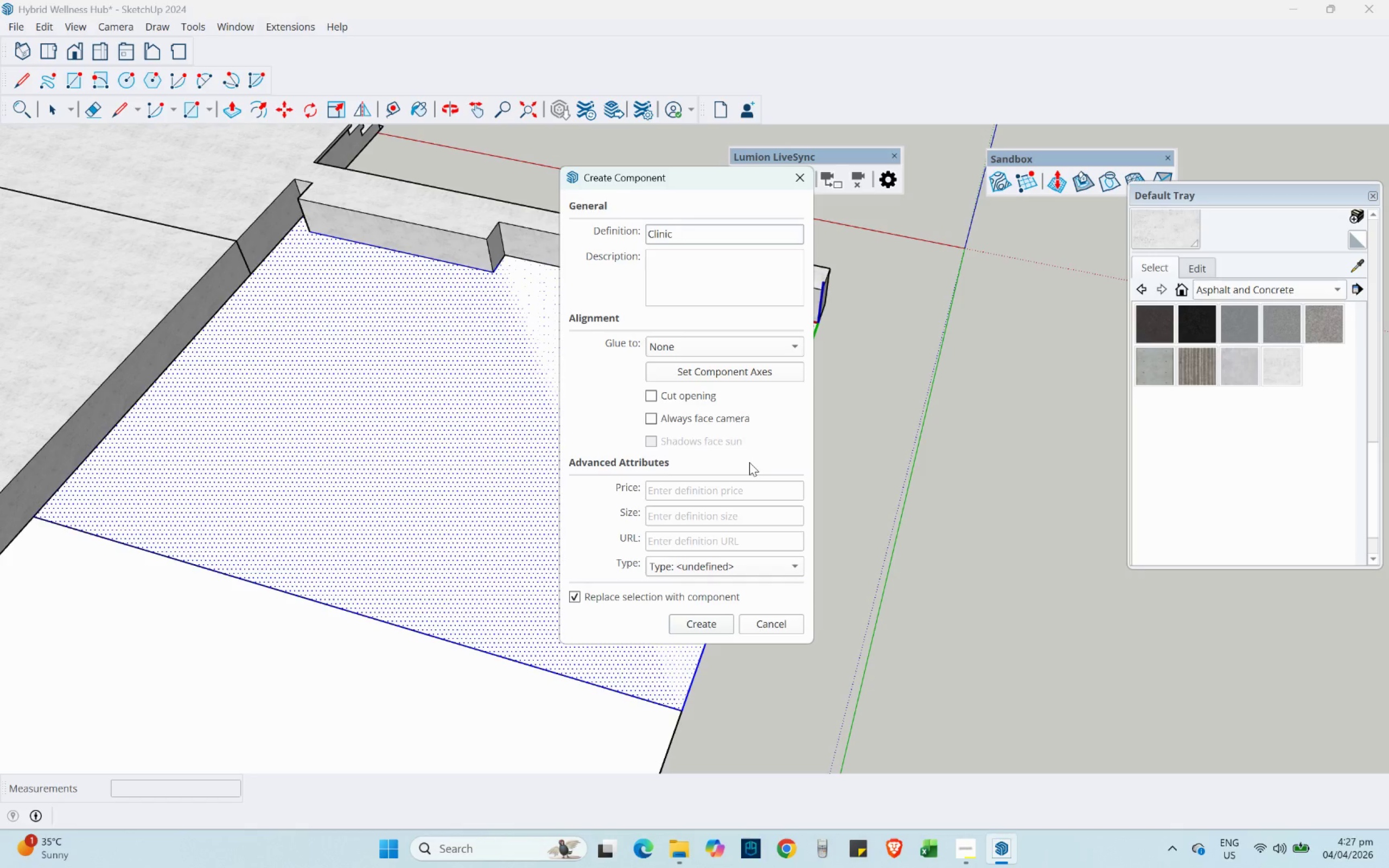 
wait(13.14)
 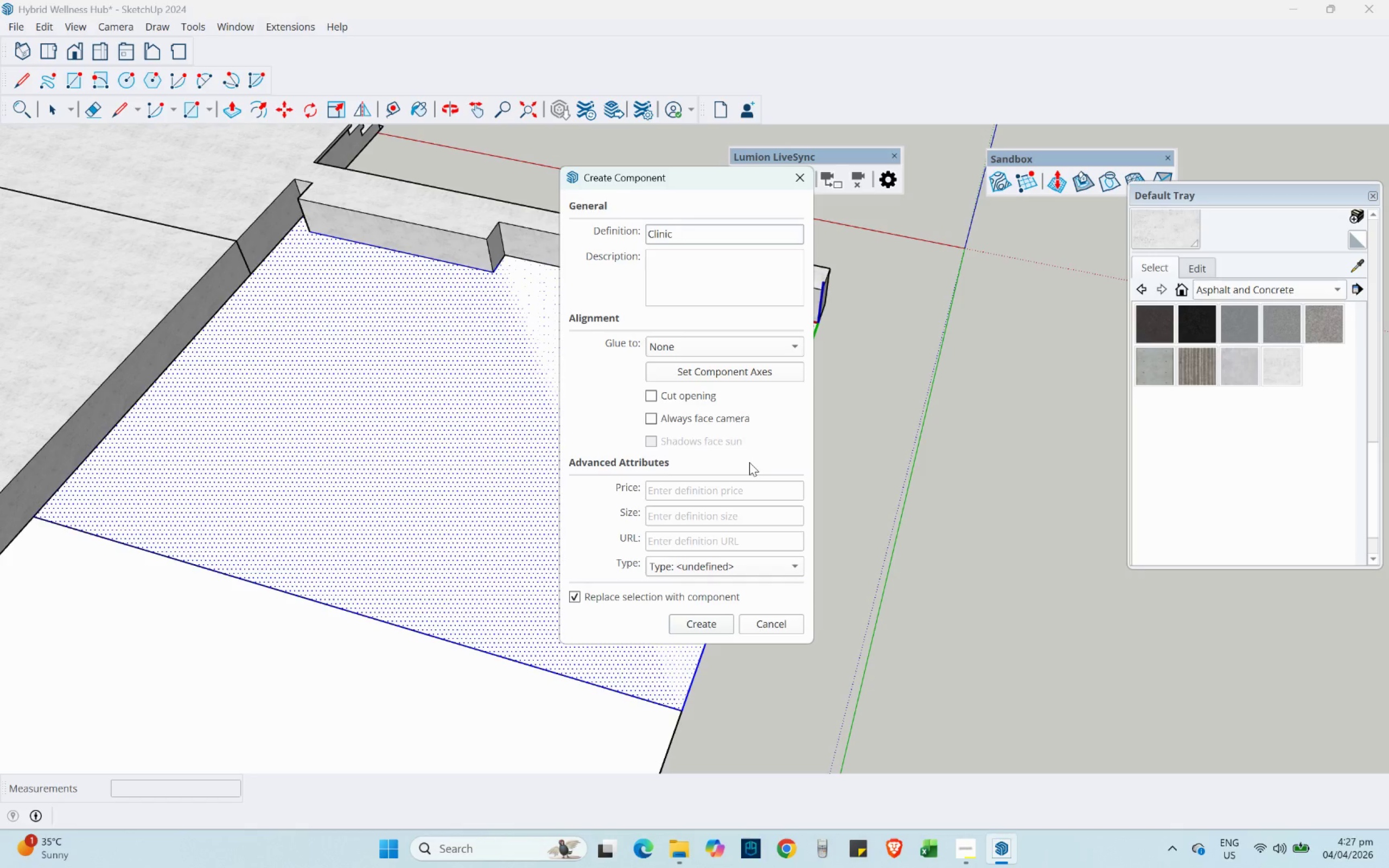 
left_click([704, 626])
 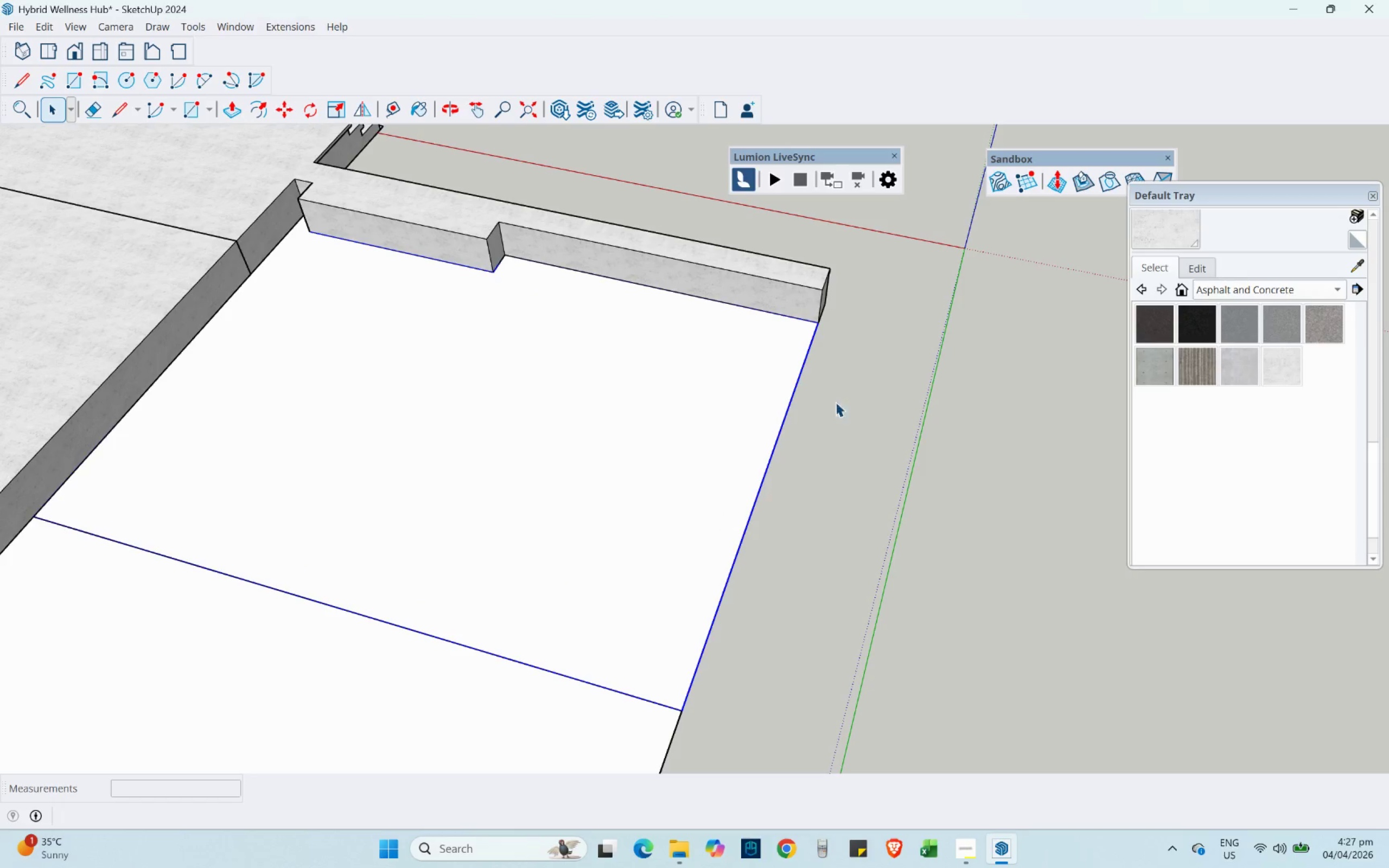 
scroll: coordinate [1208, 321], scroll_direction: up, amount: 10.0
 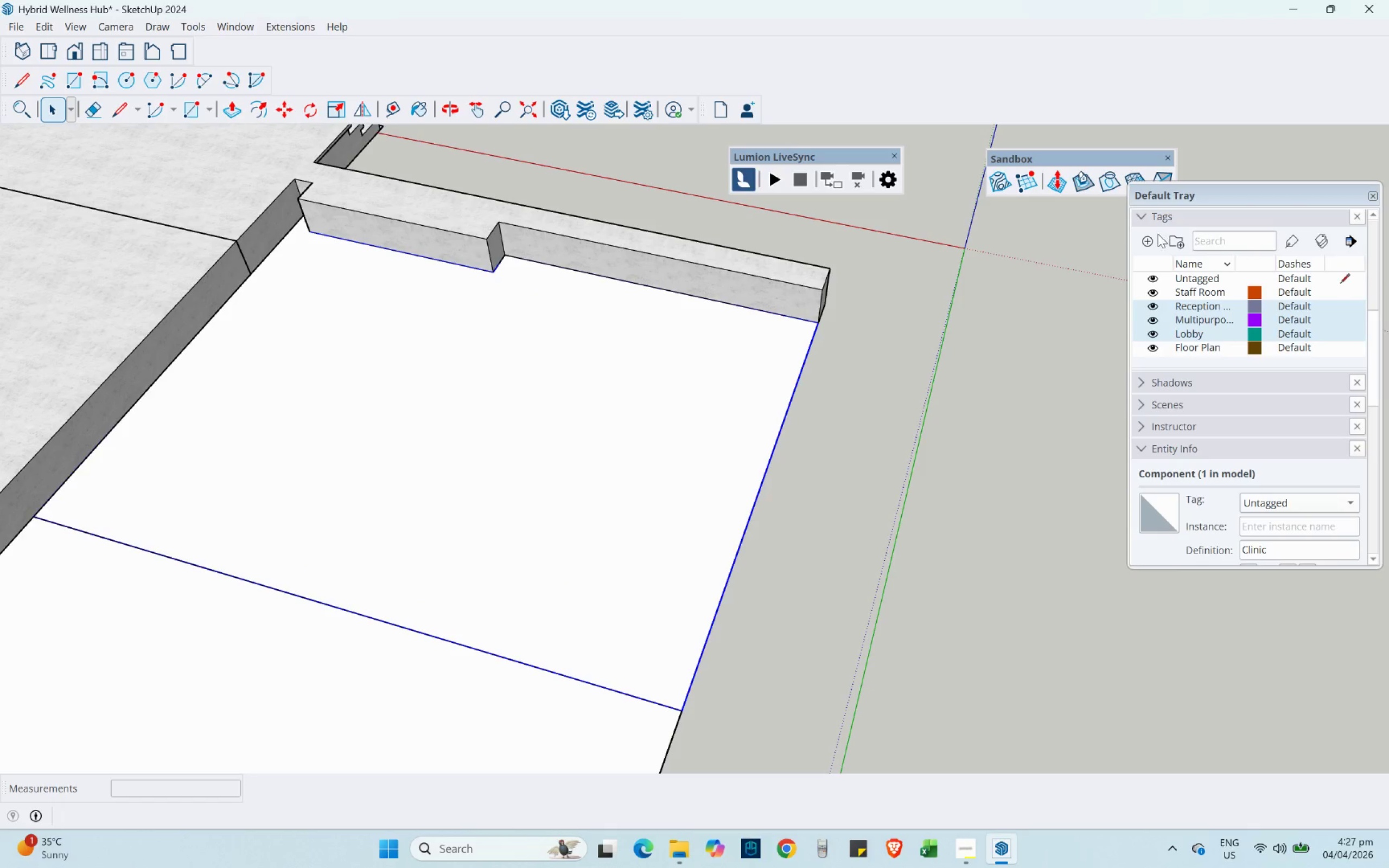 
left_click([1138, 246])
 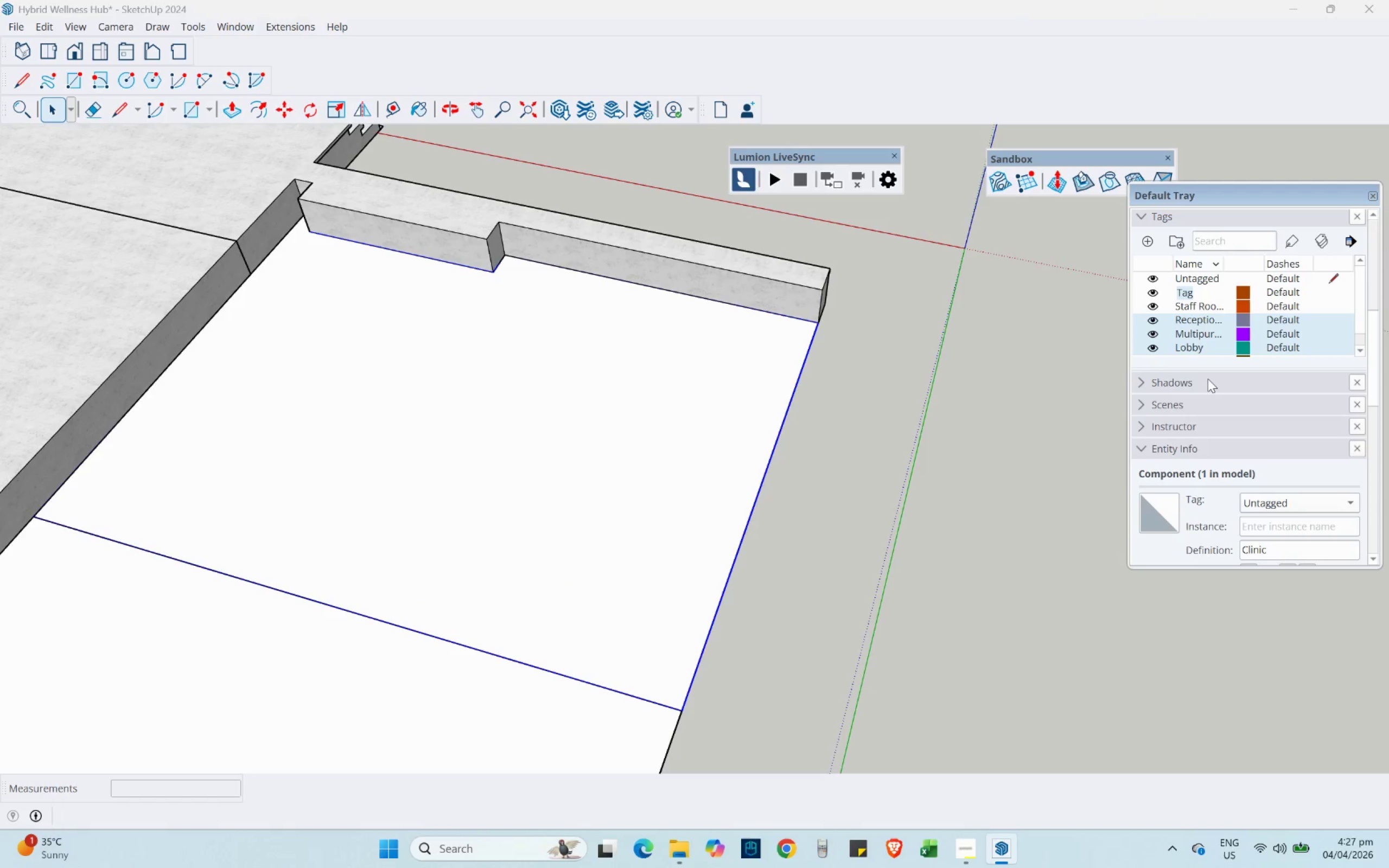 
type(Clinic)
 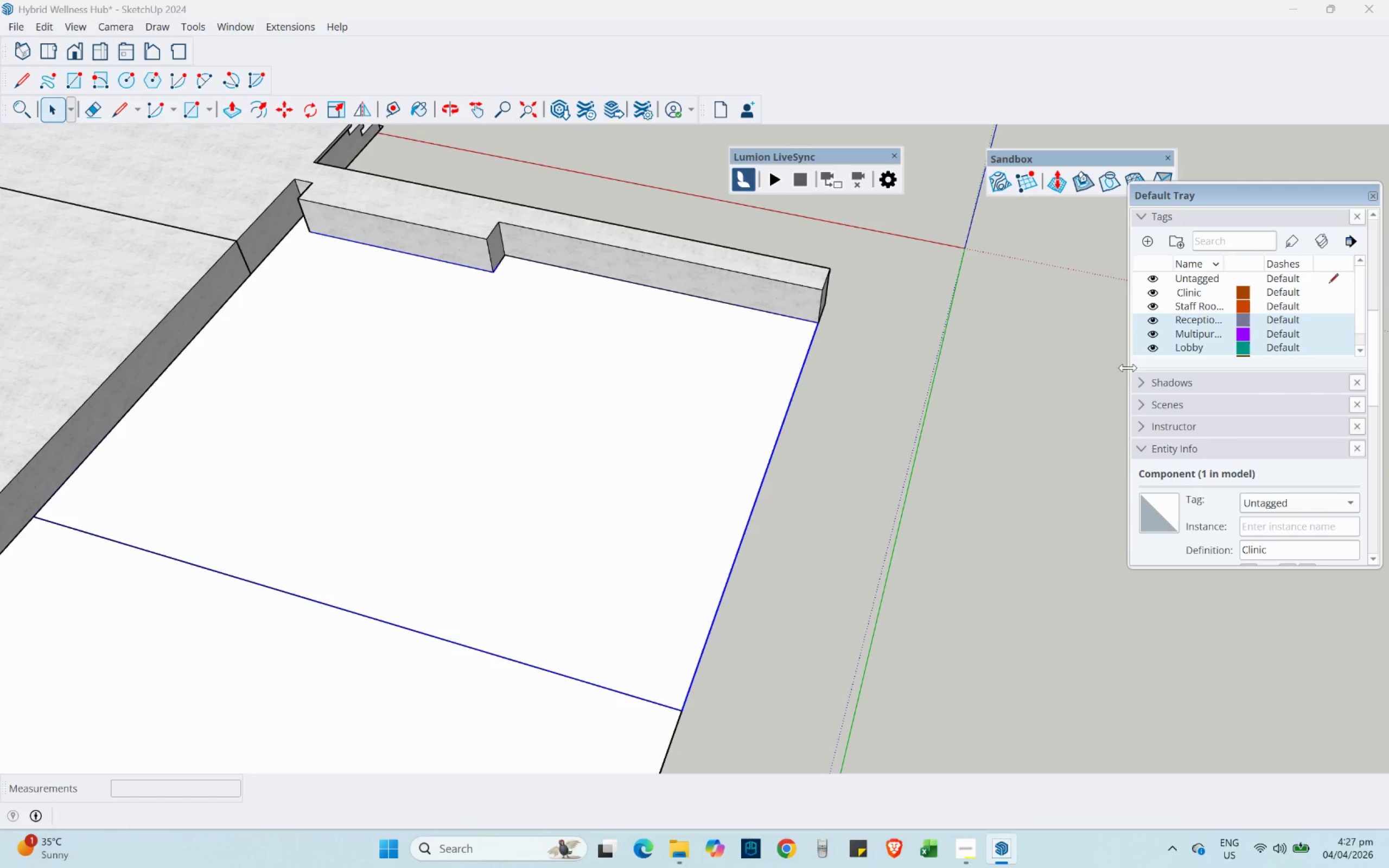 
key(NumpadEnter)
 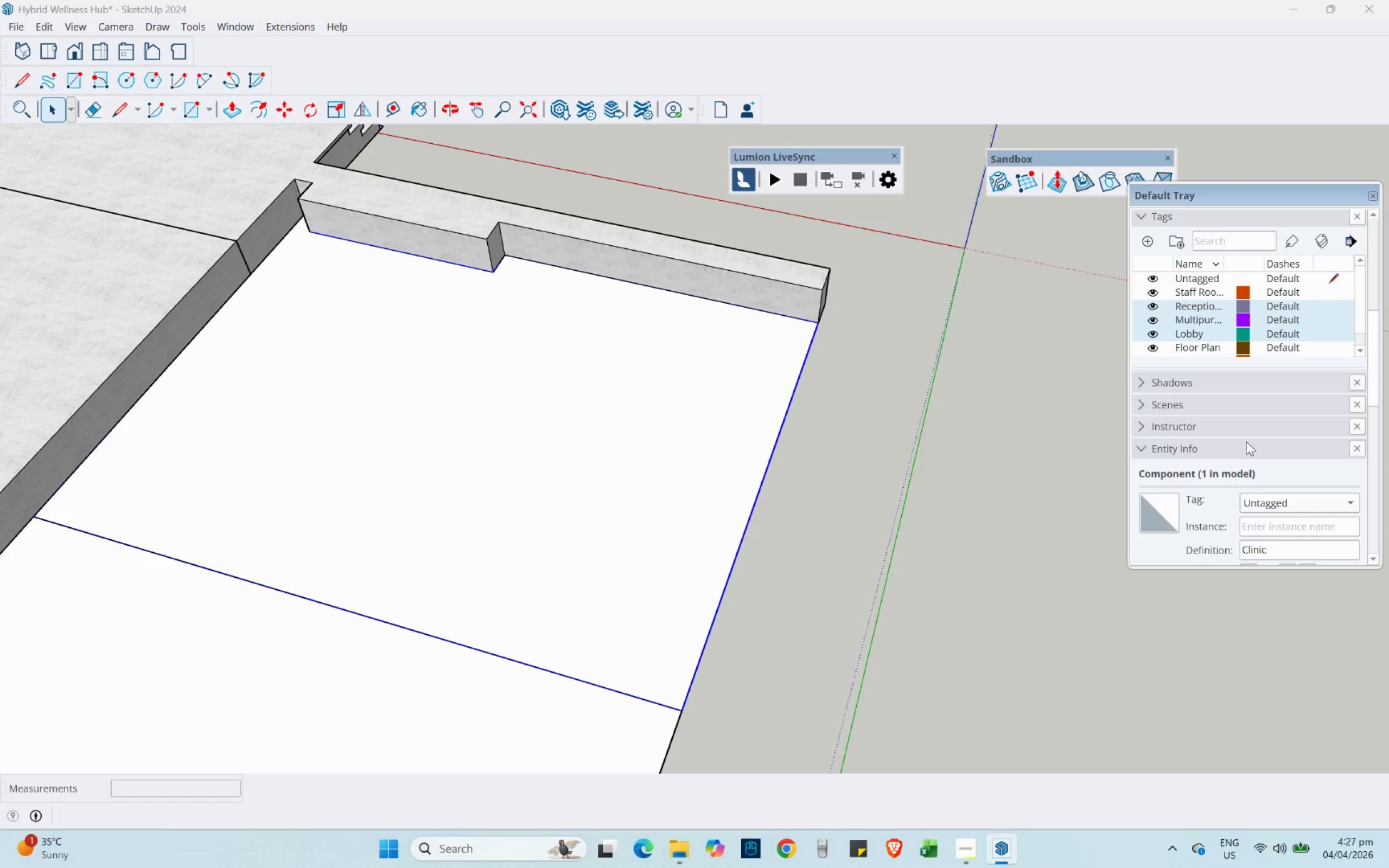 
left_click([1270, 500])
 